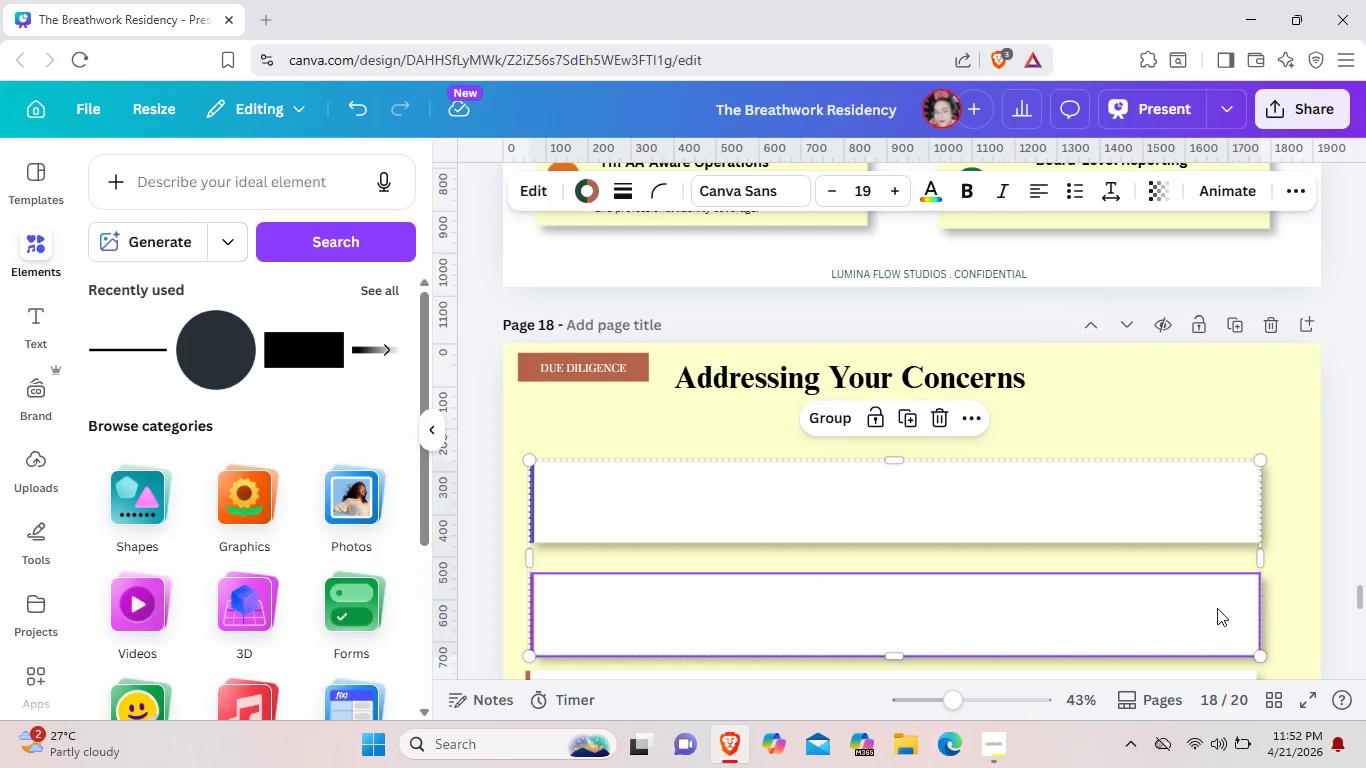 
left_click_drag(start_coordinate=[1217, 608], to_coordinate=[1204, 513])
 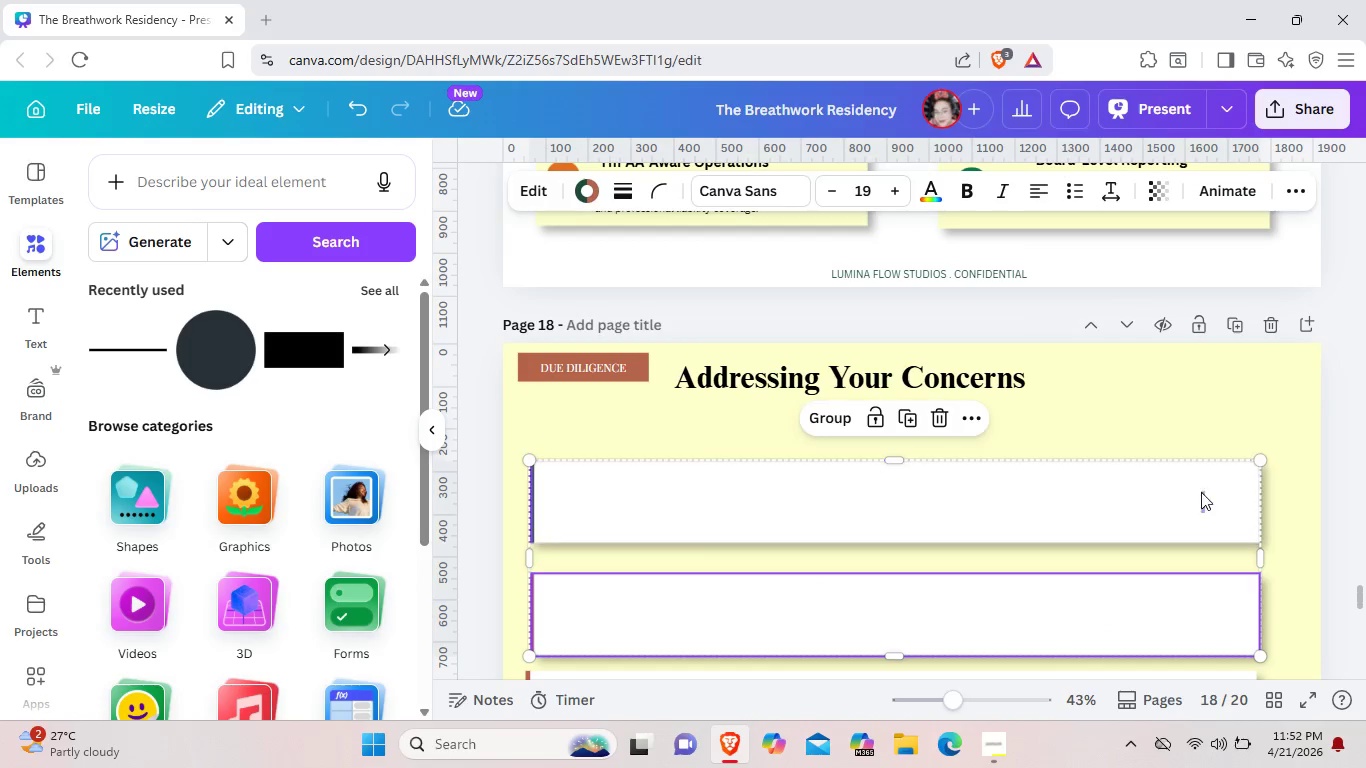 
left_click_drag(start_coordinate=[1204, 513], to_coordinate=[1198, 479])
 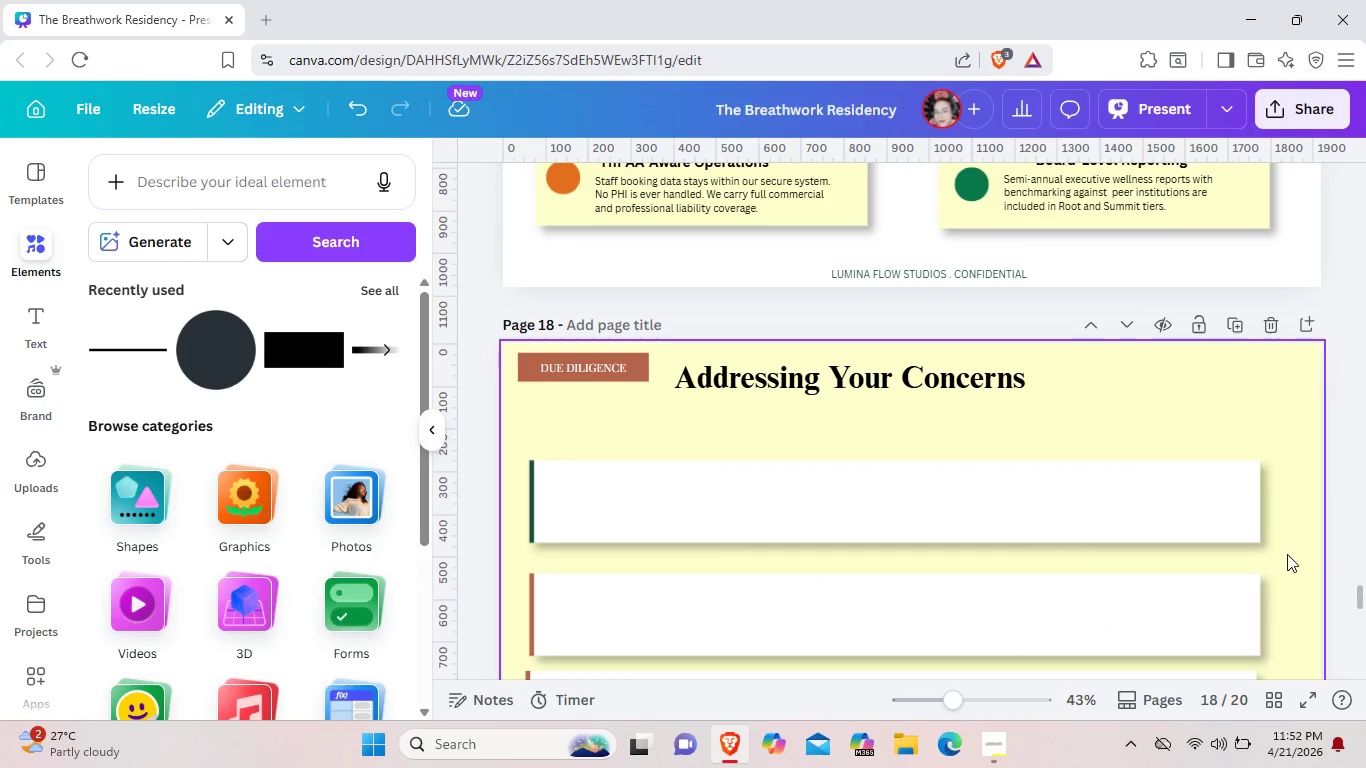 
left_click([1287, 554])
 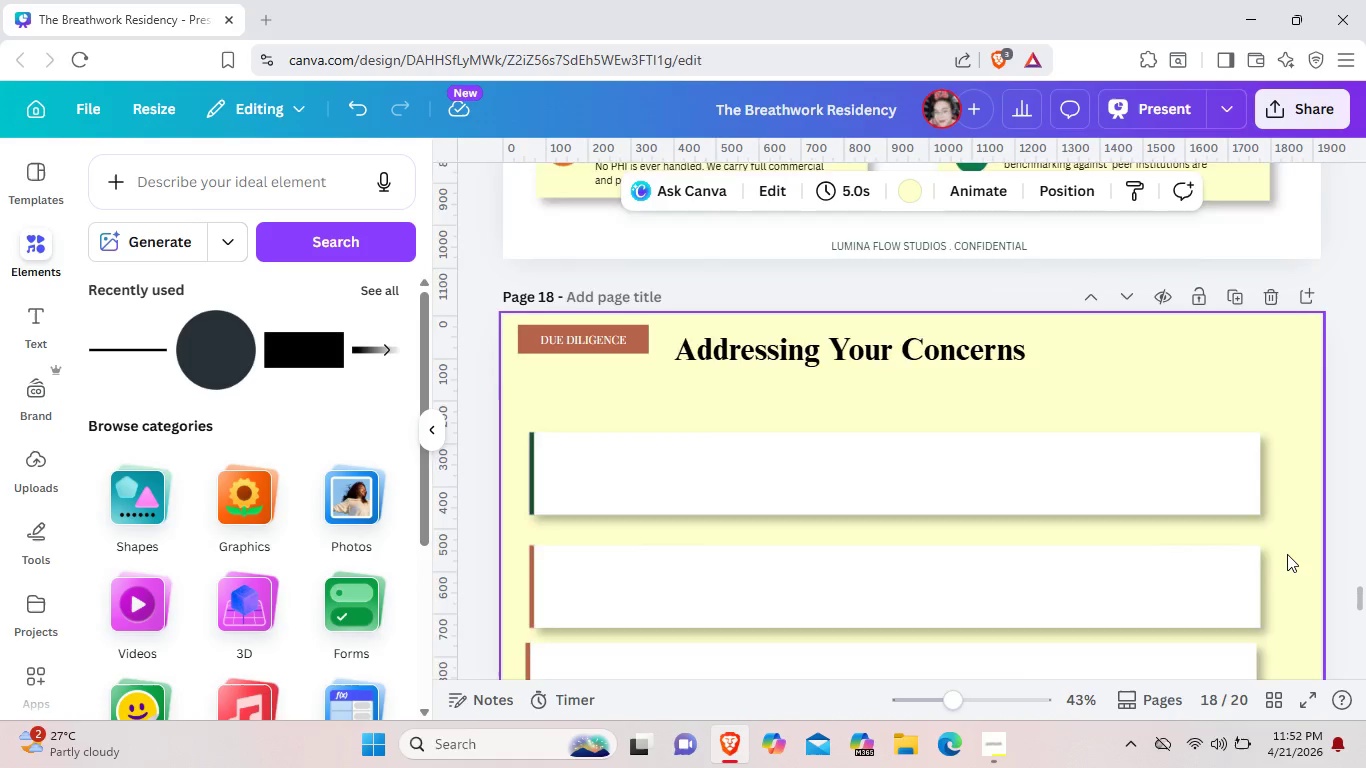 
scroll: coordinate [1287, 554], scroll_direction: down, amount: 1.0
 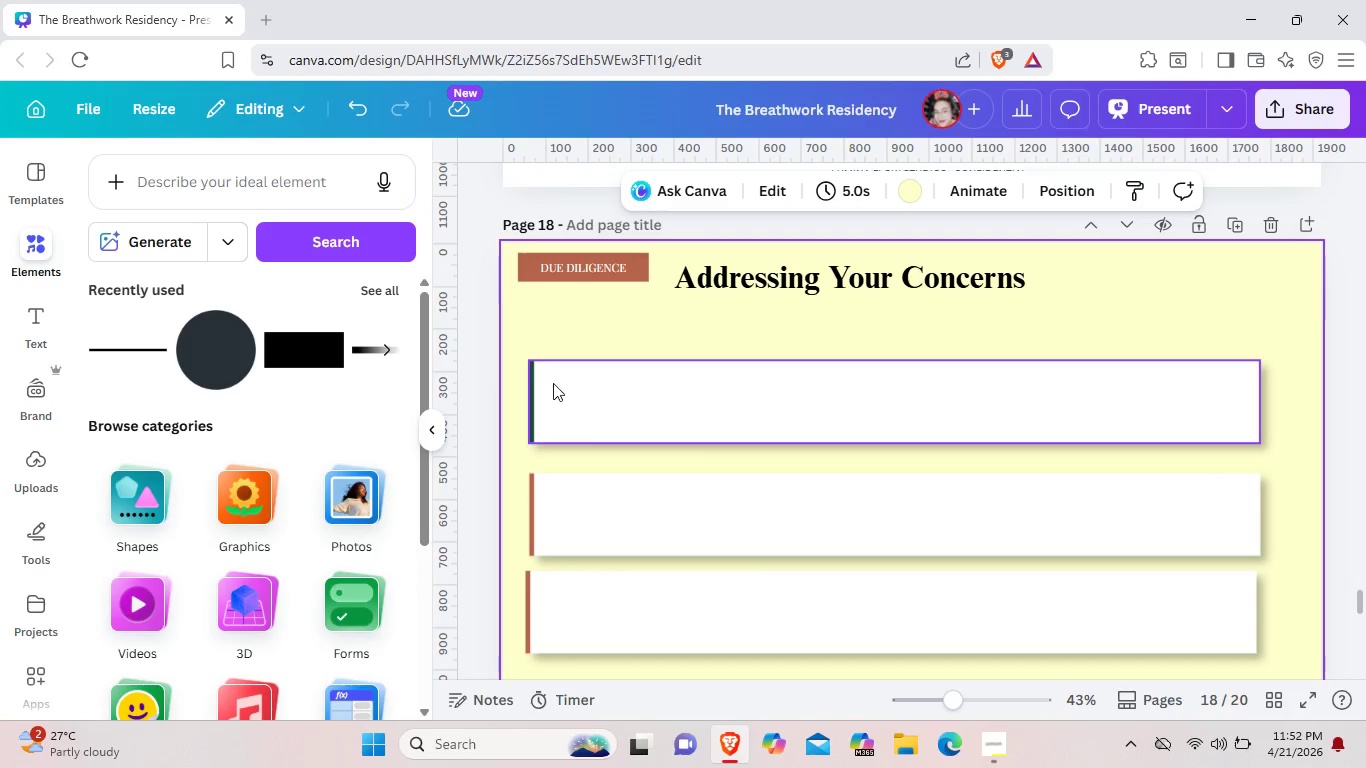 
left_click_drag(start_coordinate=[553, 329], to_coordinate=[645, 550])
 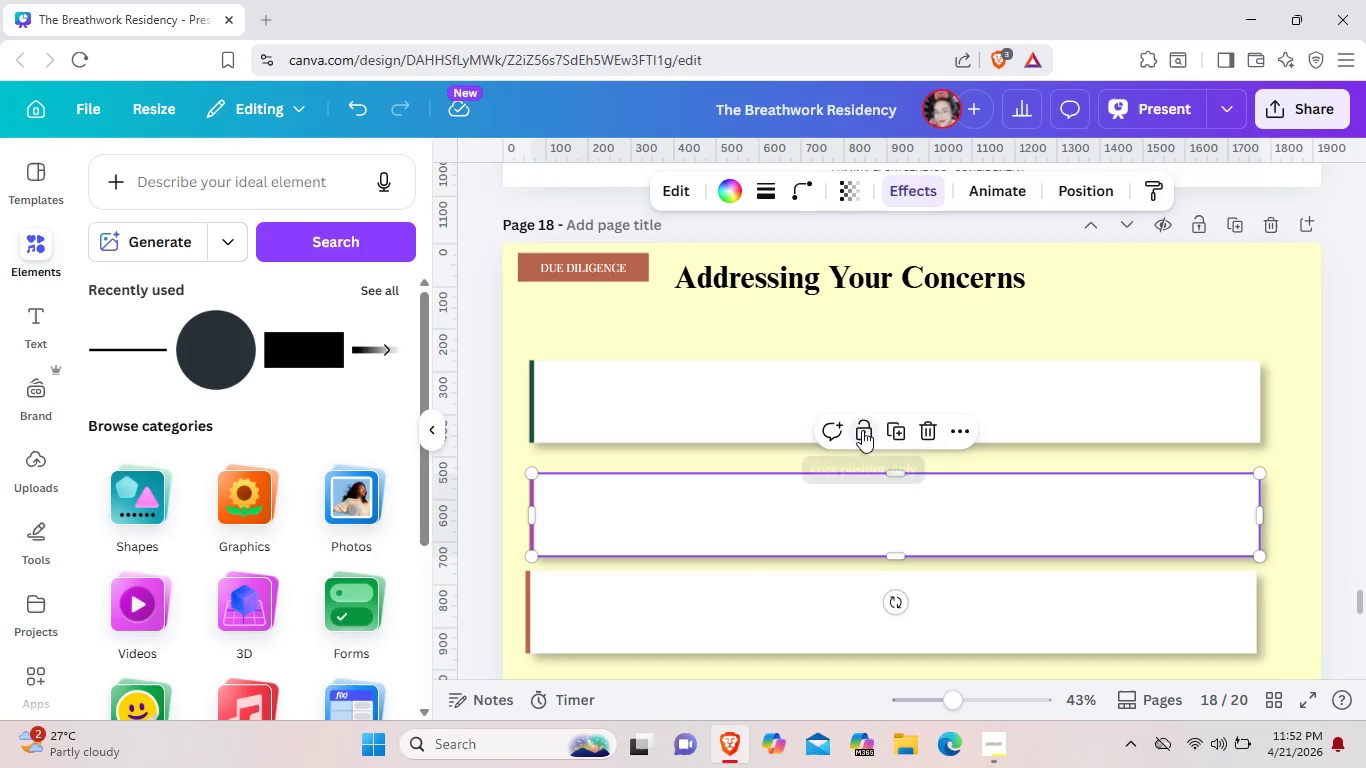 
left_click([862, 431])
 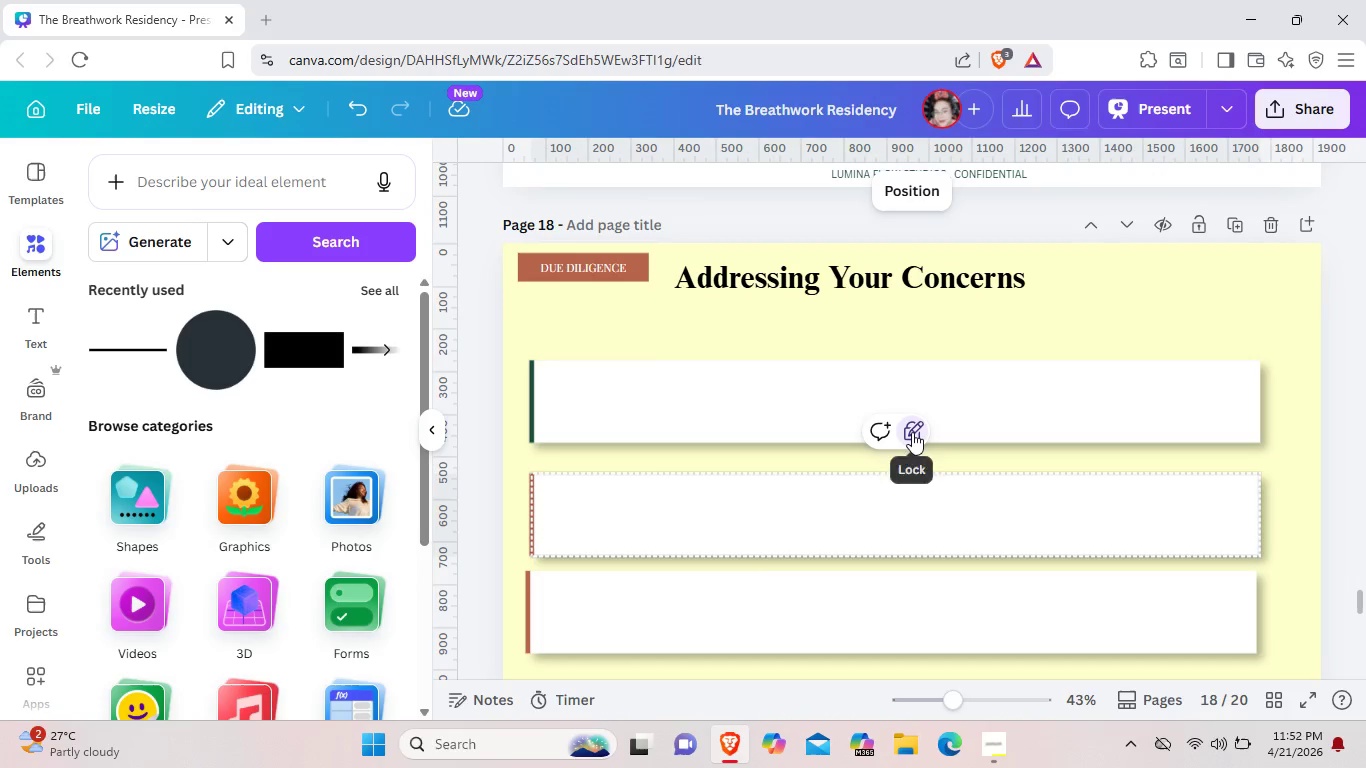 
double_click([912, 432])
 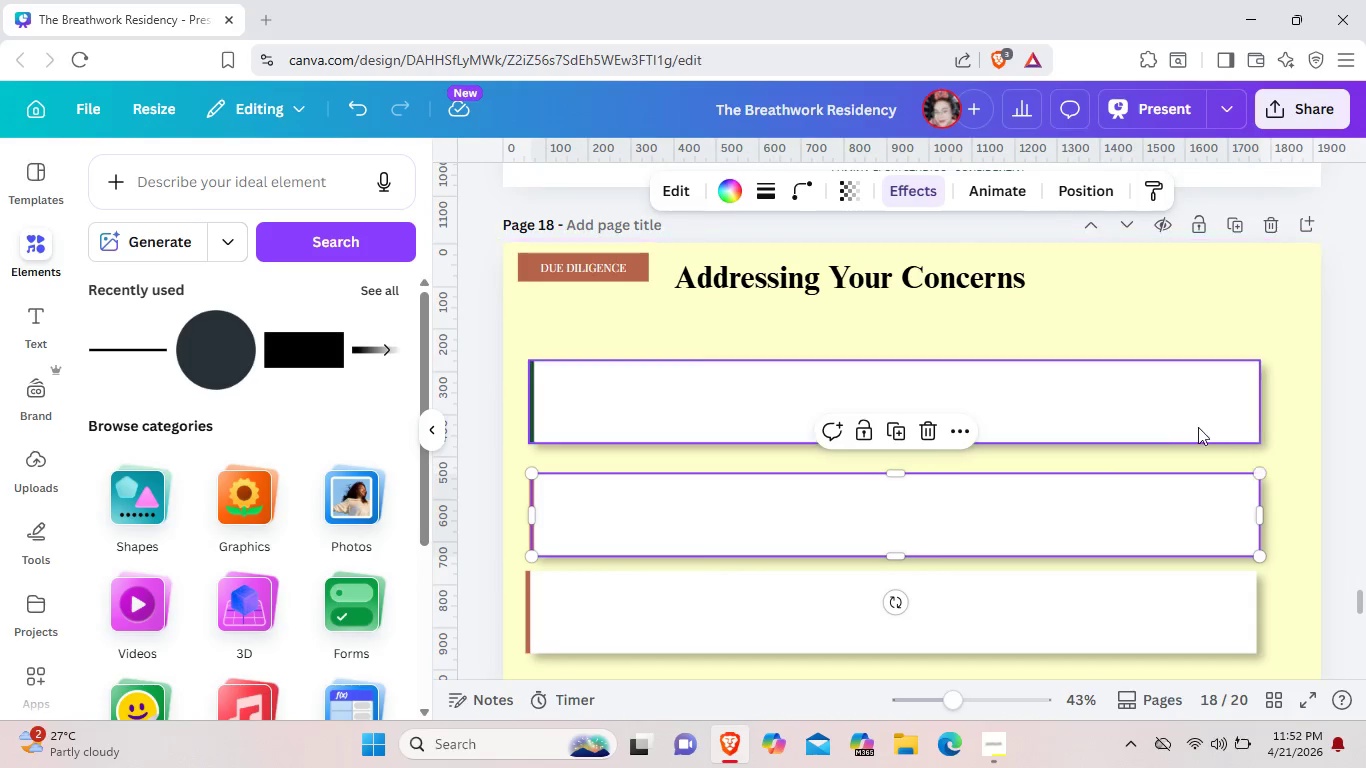 
left_click([1180, 422])
 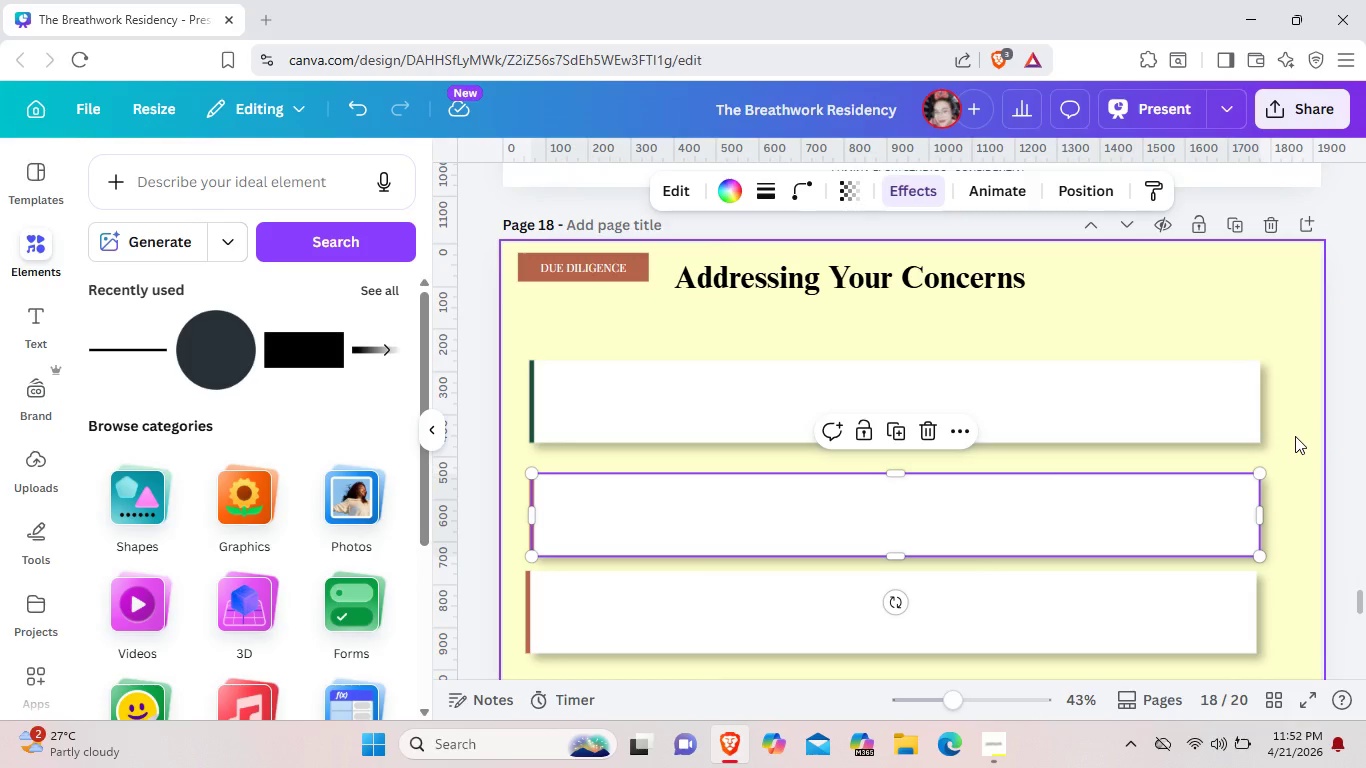 
left_click([1295, 436])
 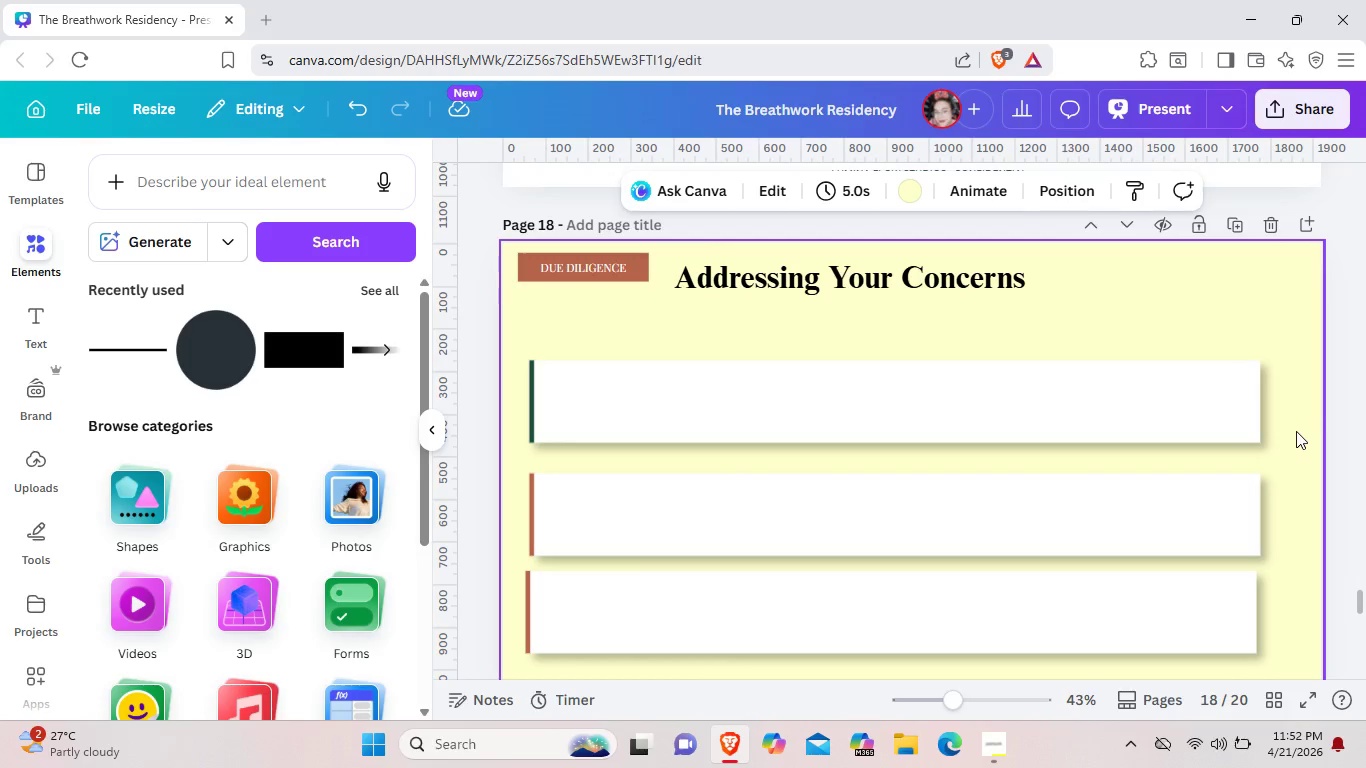 
left_click_drag(start_coordinate=[1295, 435], to_coordinate=[519, 353])
 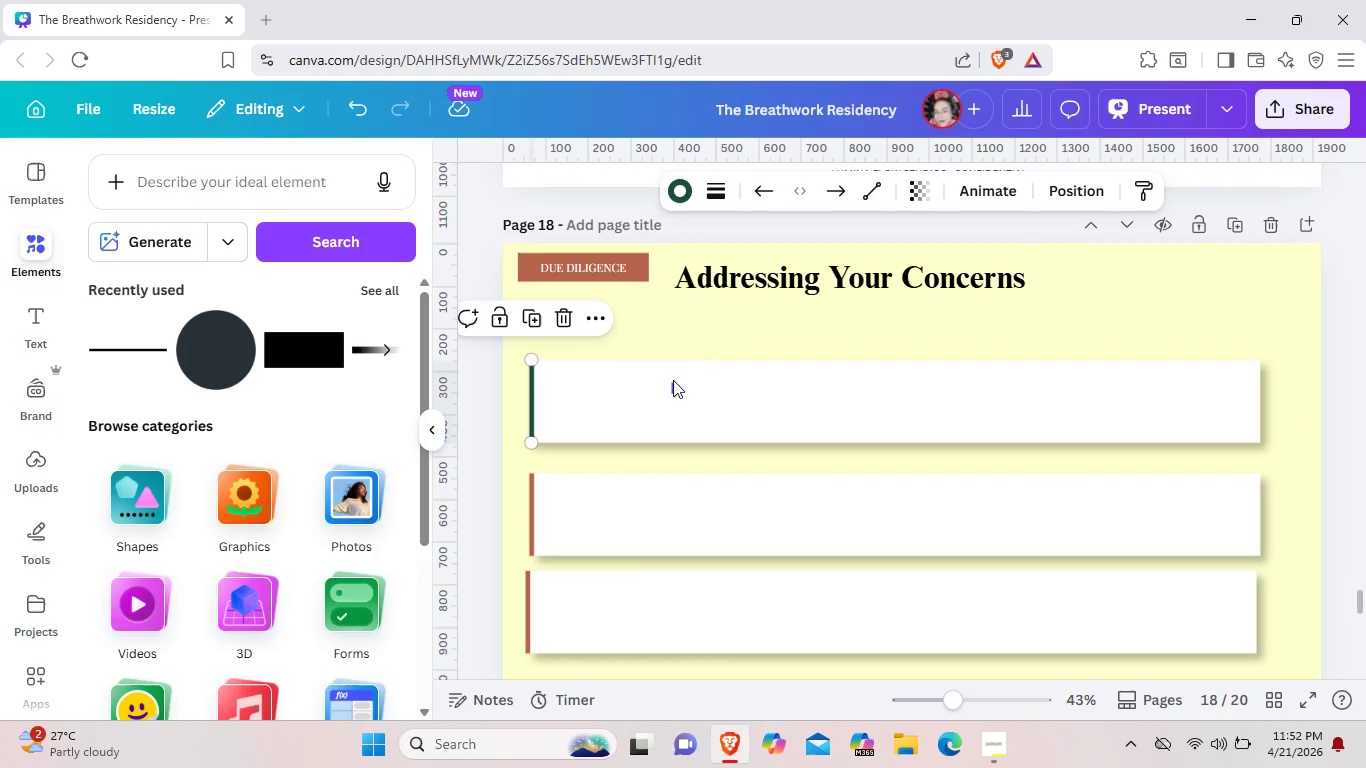 
left_click_drag(start_coordinate=[671, 394], to_coordinate=[664, 357])
 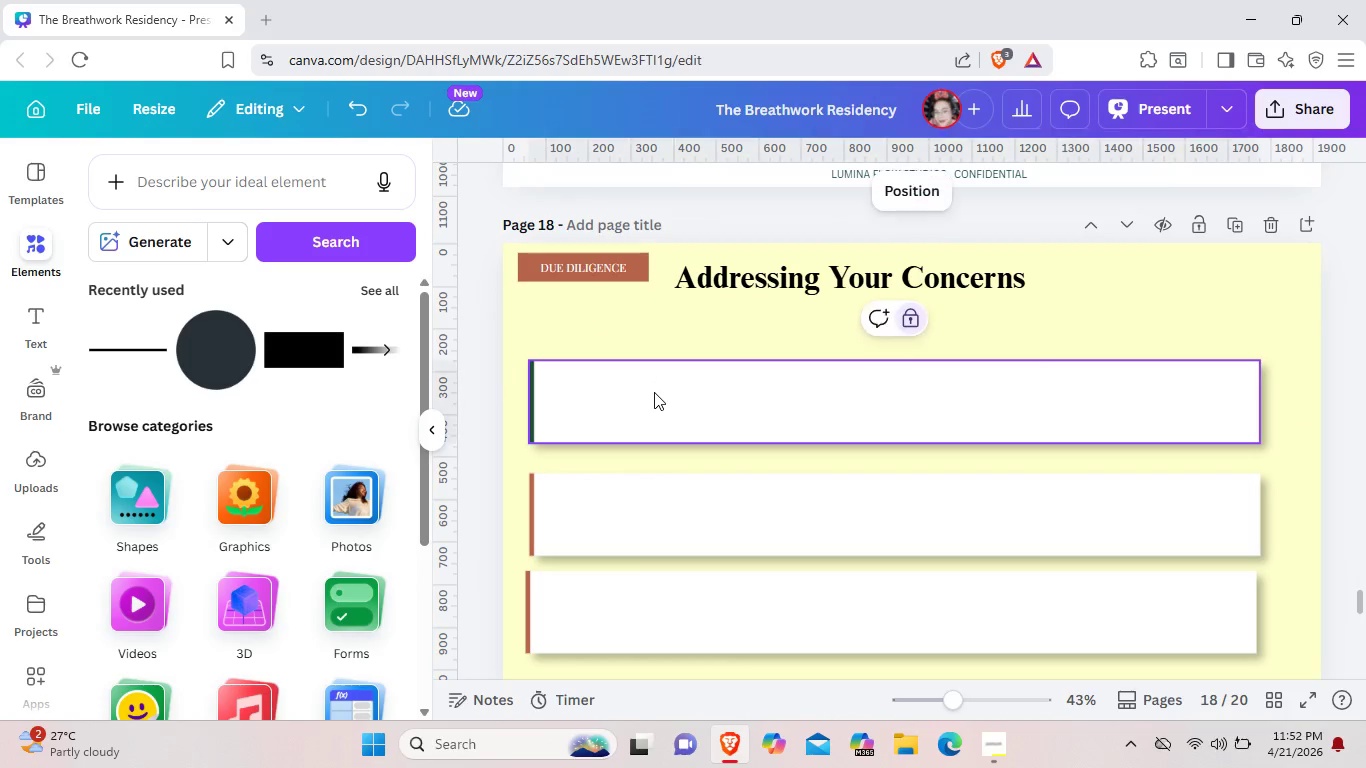 
double_click([654, 392])
 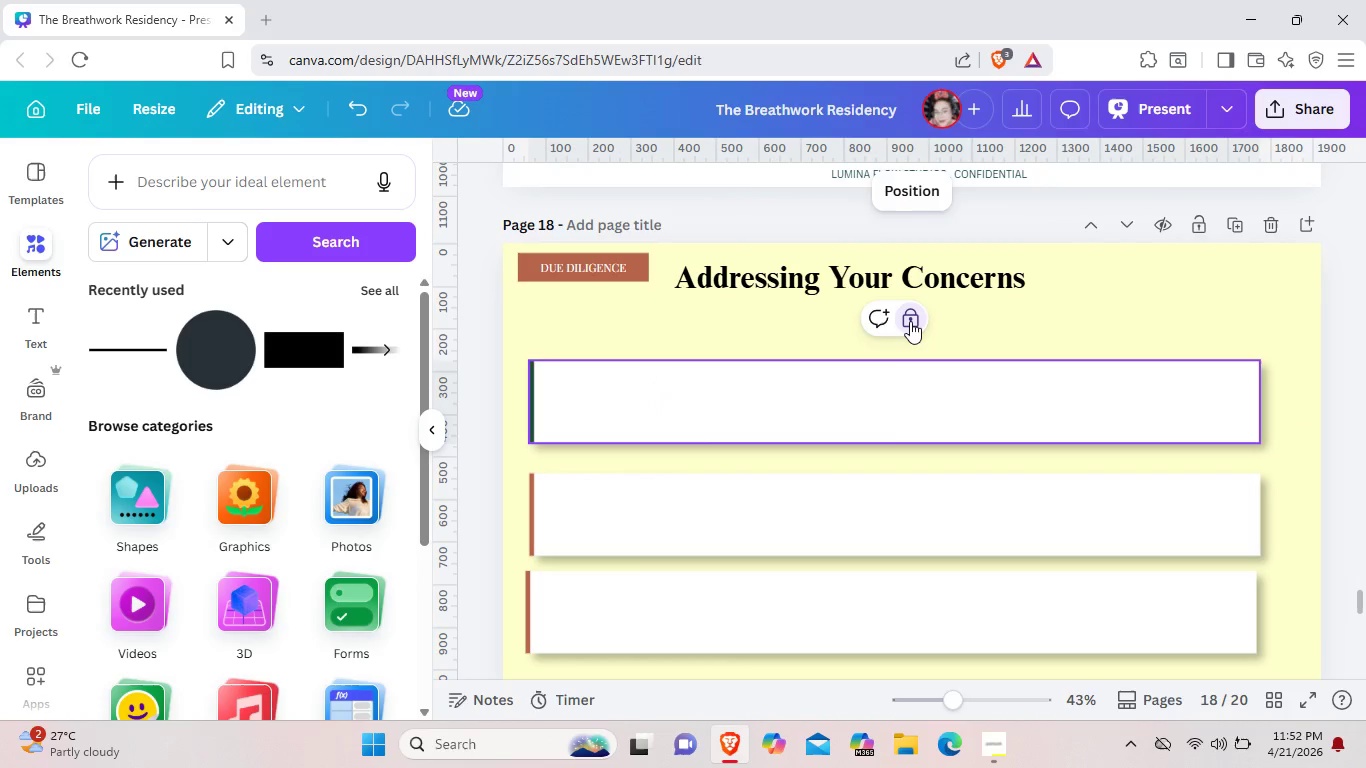 
double_click([910, 321])
 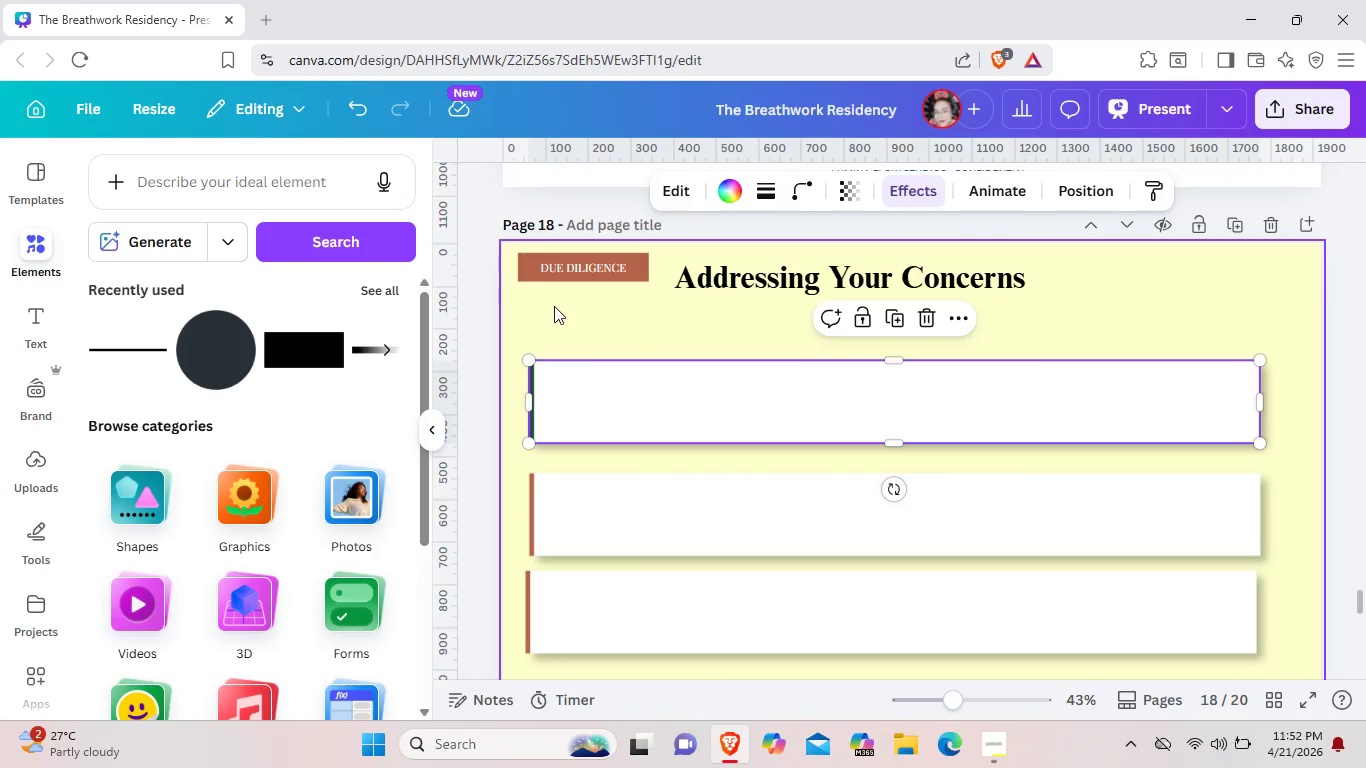 
left_click([552, 306])
 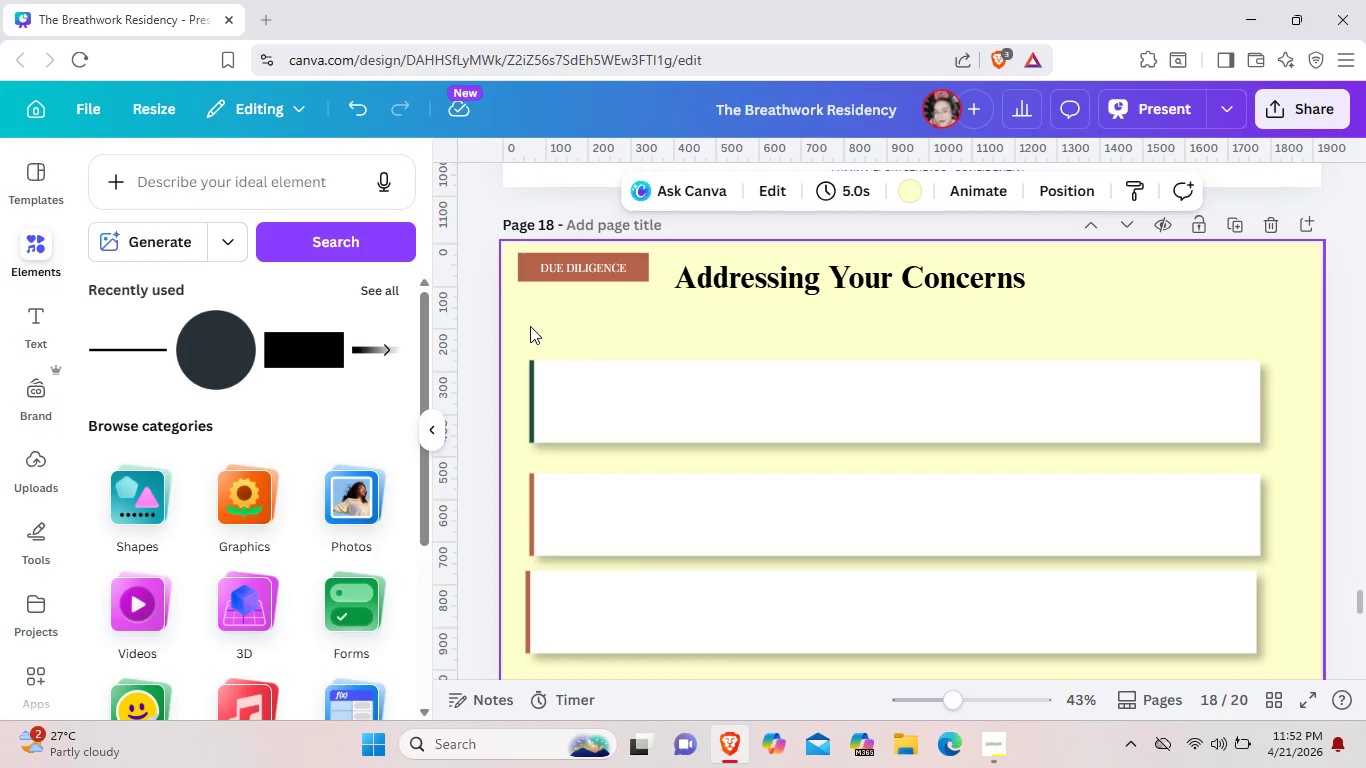 
left_click_drag(start_coordinate=[528, 325], to_coordinate=[1270, 459])
 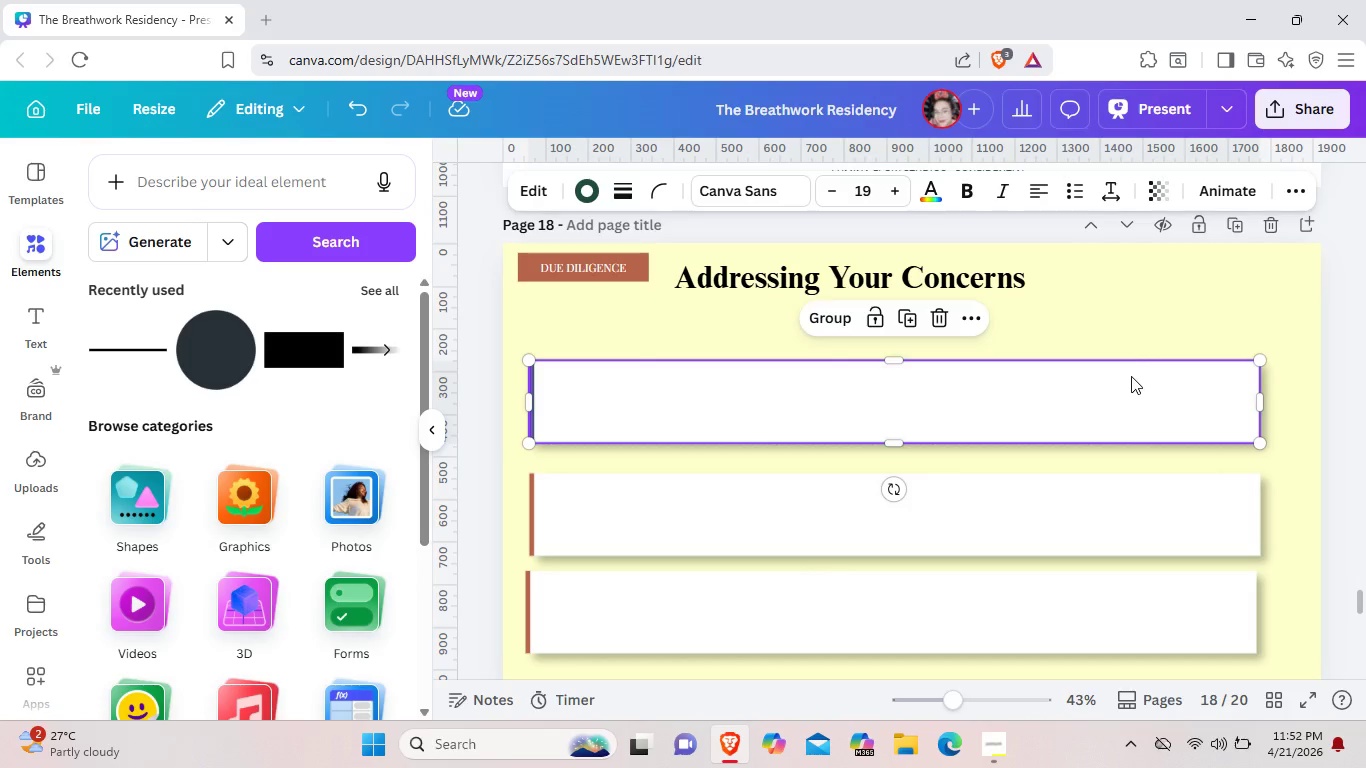 
left_click_drag(start_coordinate=[1133, 382], to_coordinate=[1130, 349])
 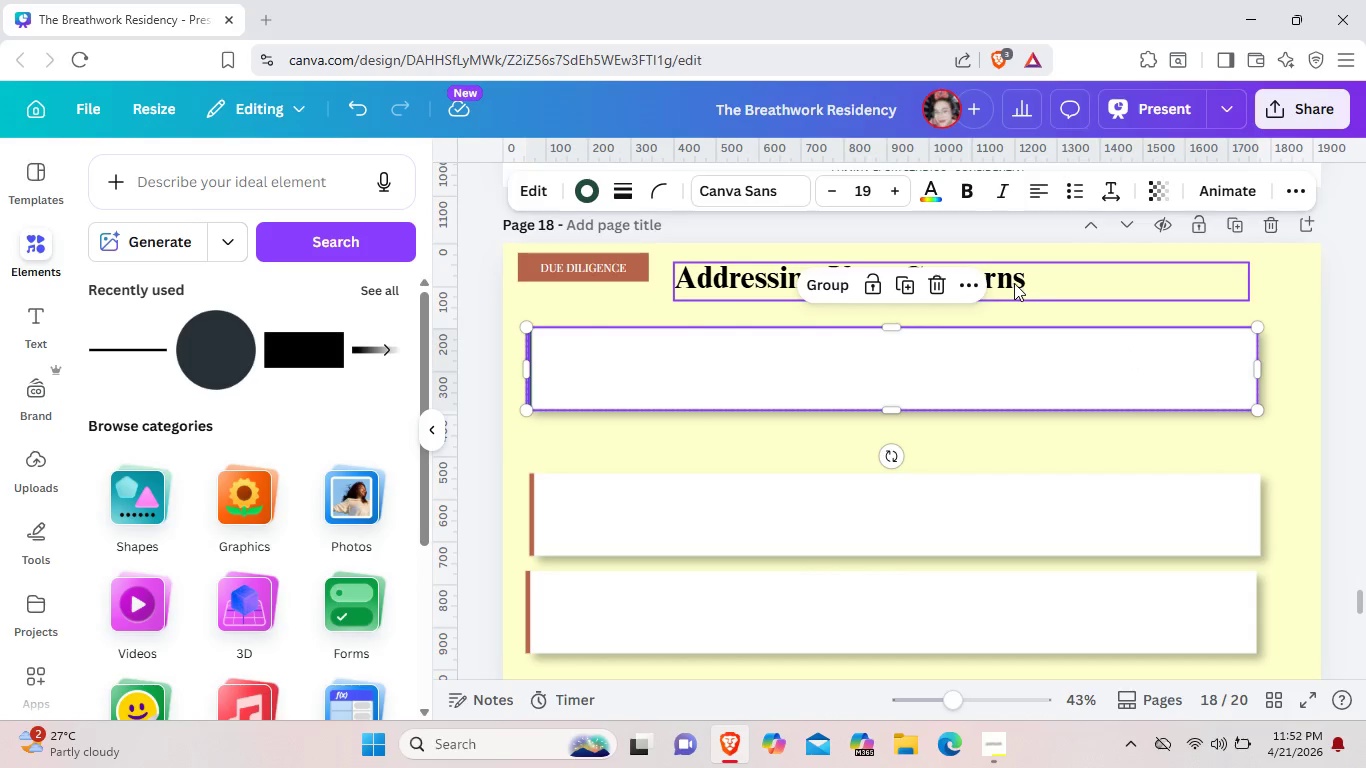 
left_click_drag(start_coordinate=[1012, 283], to_coordinate=[1035, 286])
 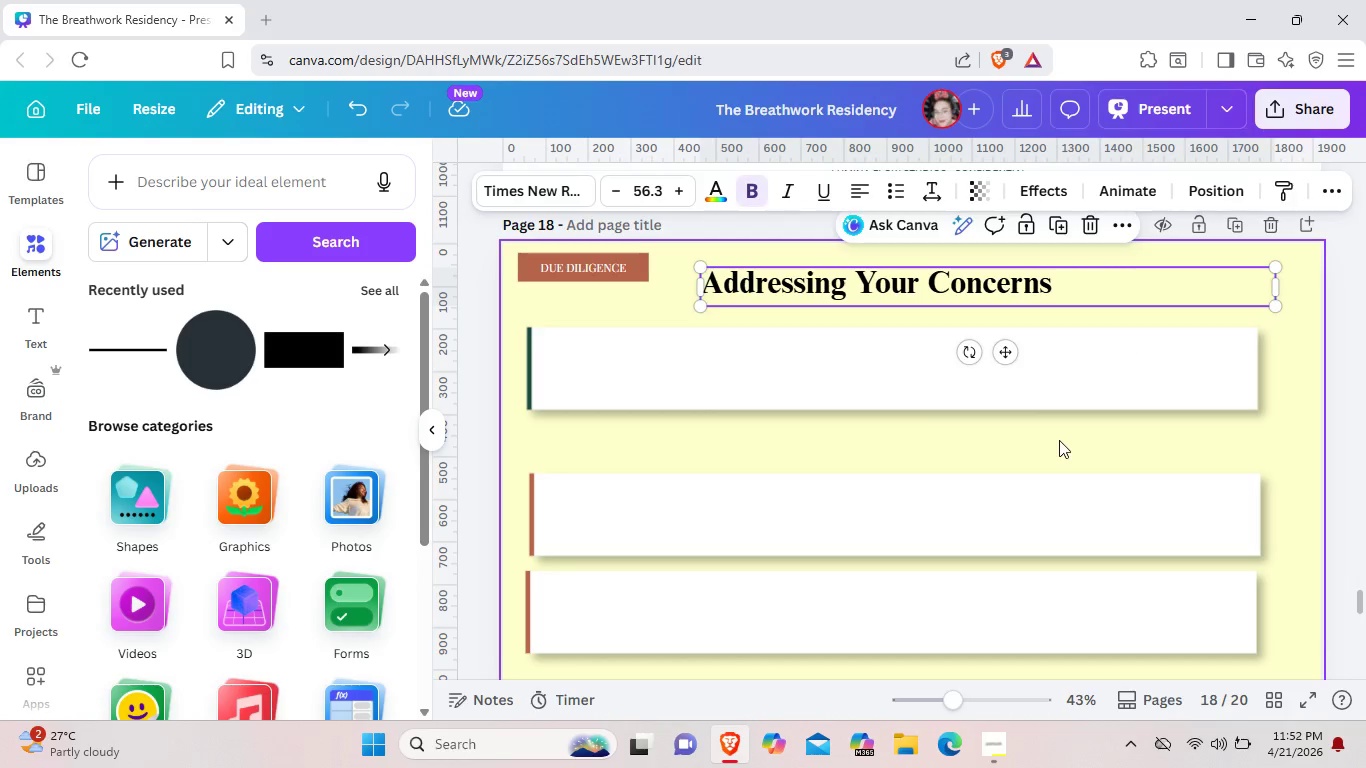 
left_click([1059, 440])
 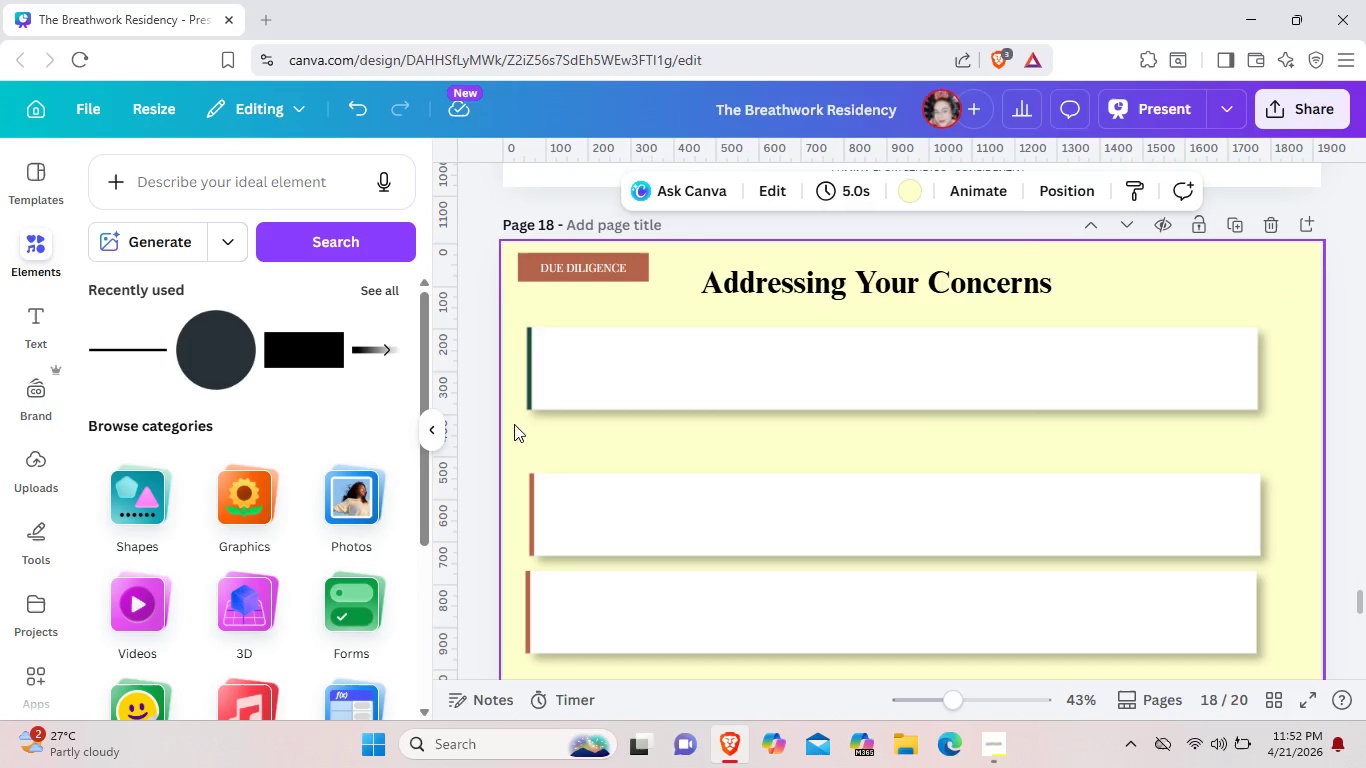 
left_click_drag(start_coordinate=[514, 424], to_coordinate=[1269, 560])
 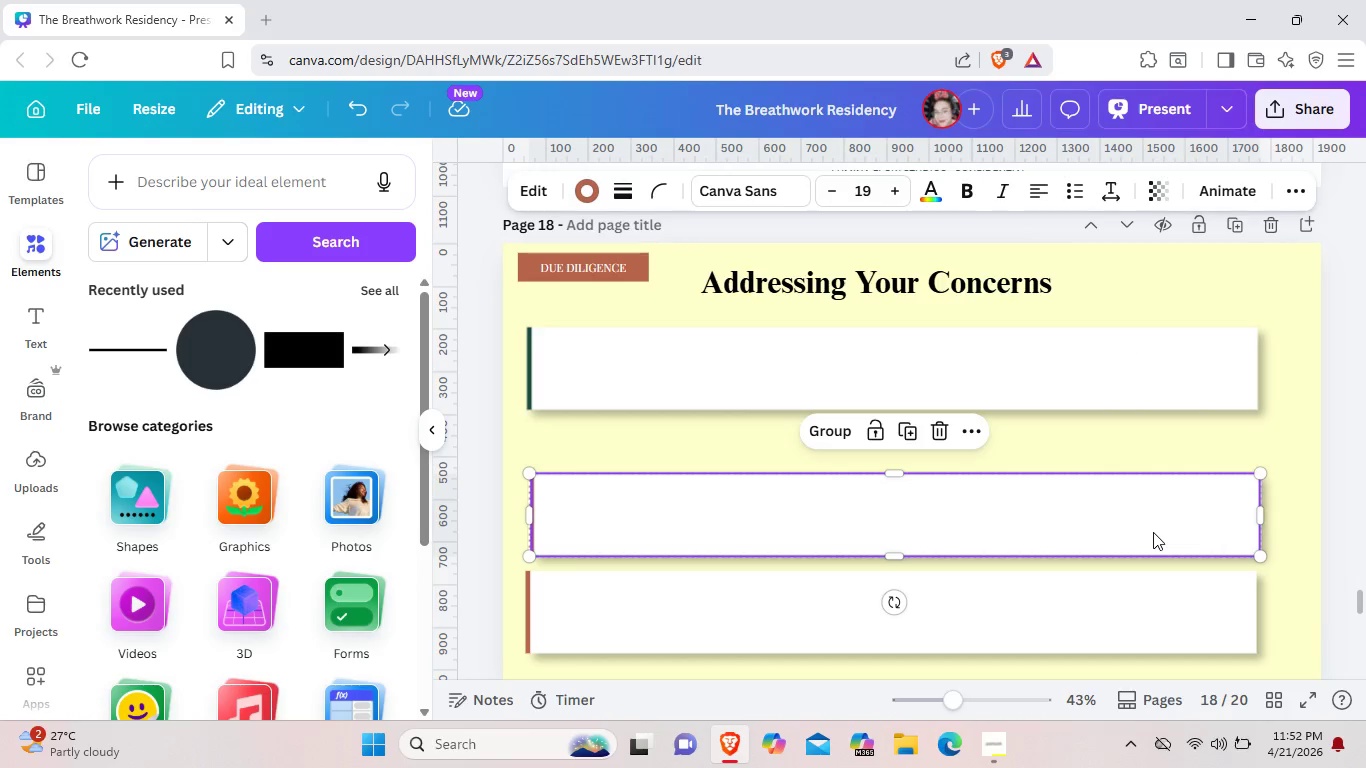 
left_click_drag(start_coordinate=[1153, 532], to_coordinate=[1148, 482])
 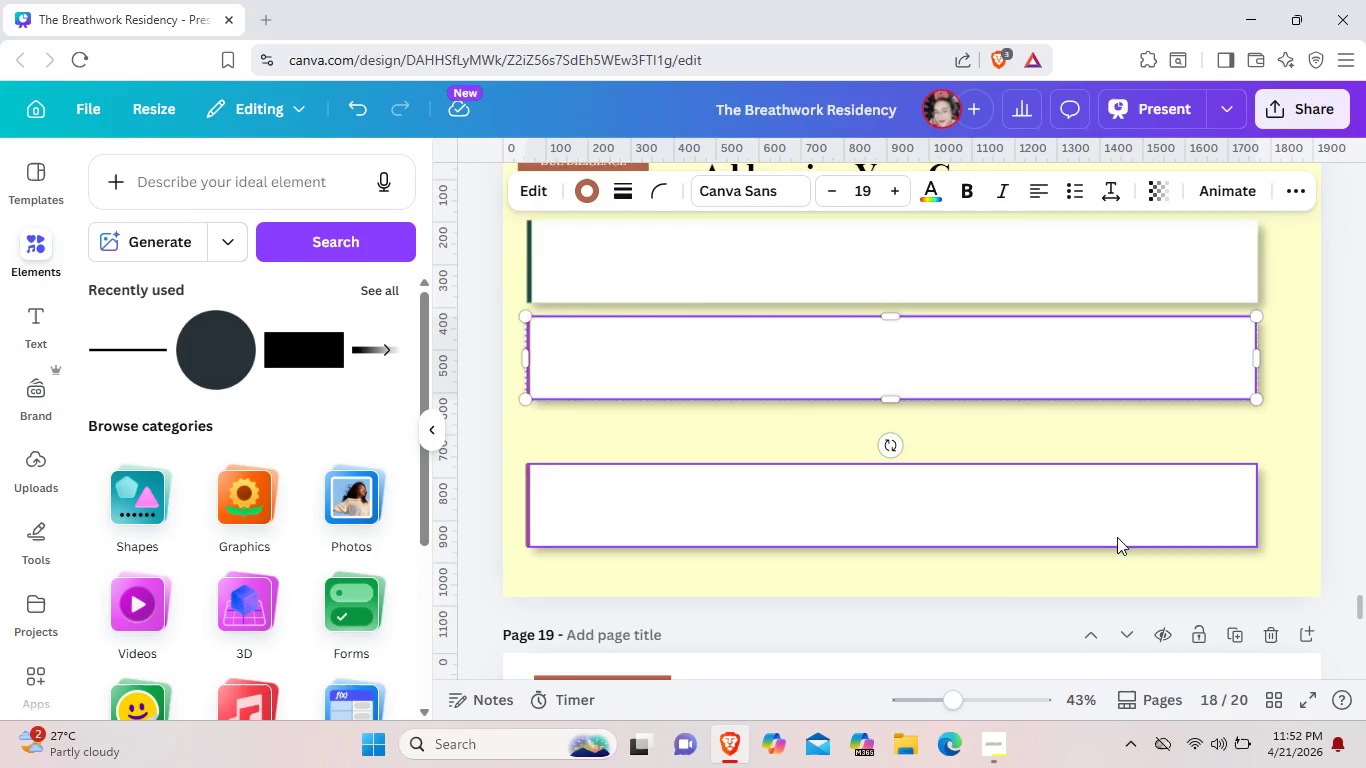 
scroll: coordinate [1119, 538], scroll_direction: down, amount: 2.0
 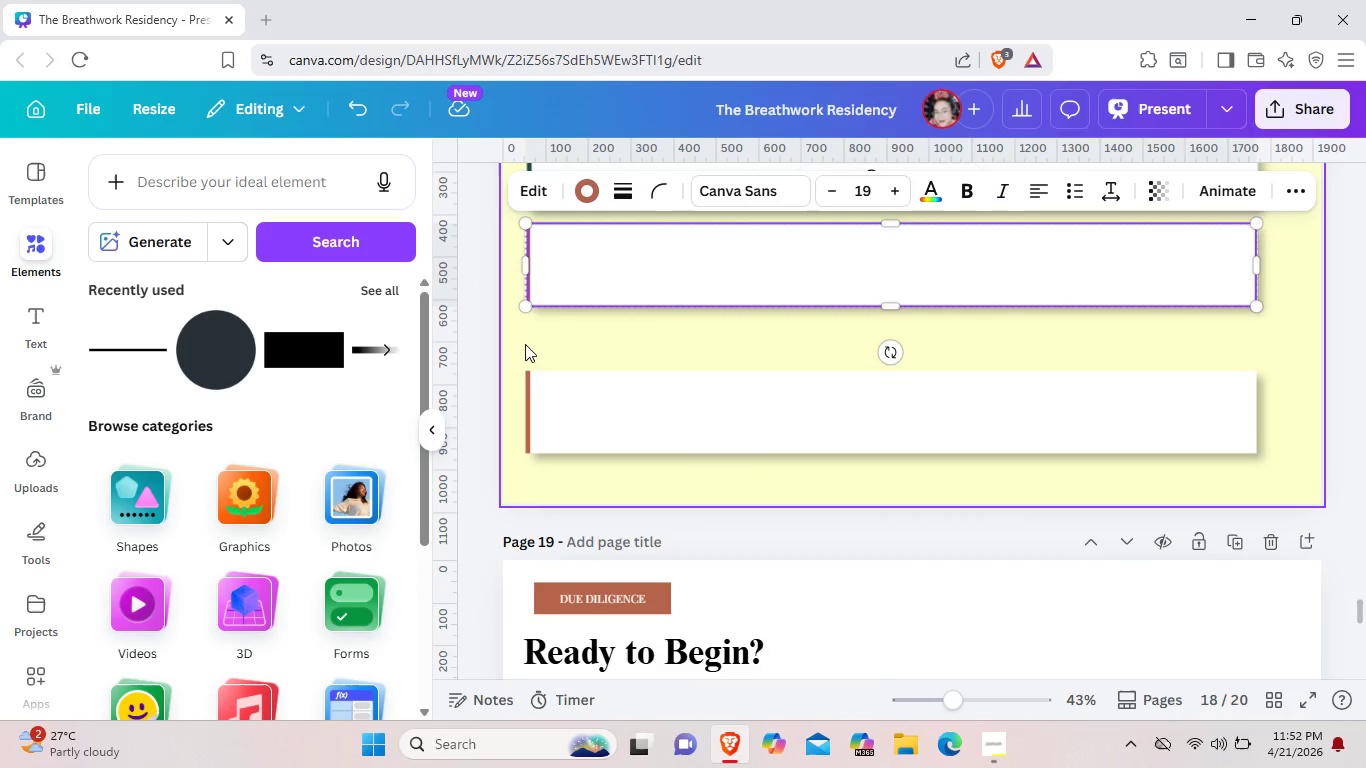 
left_click_drag(start_coordinate=[525, 343], to_coordinate=[1275, 479])
 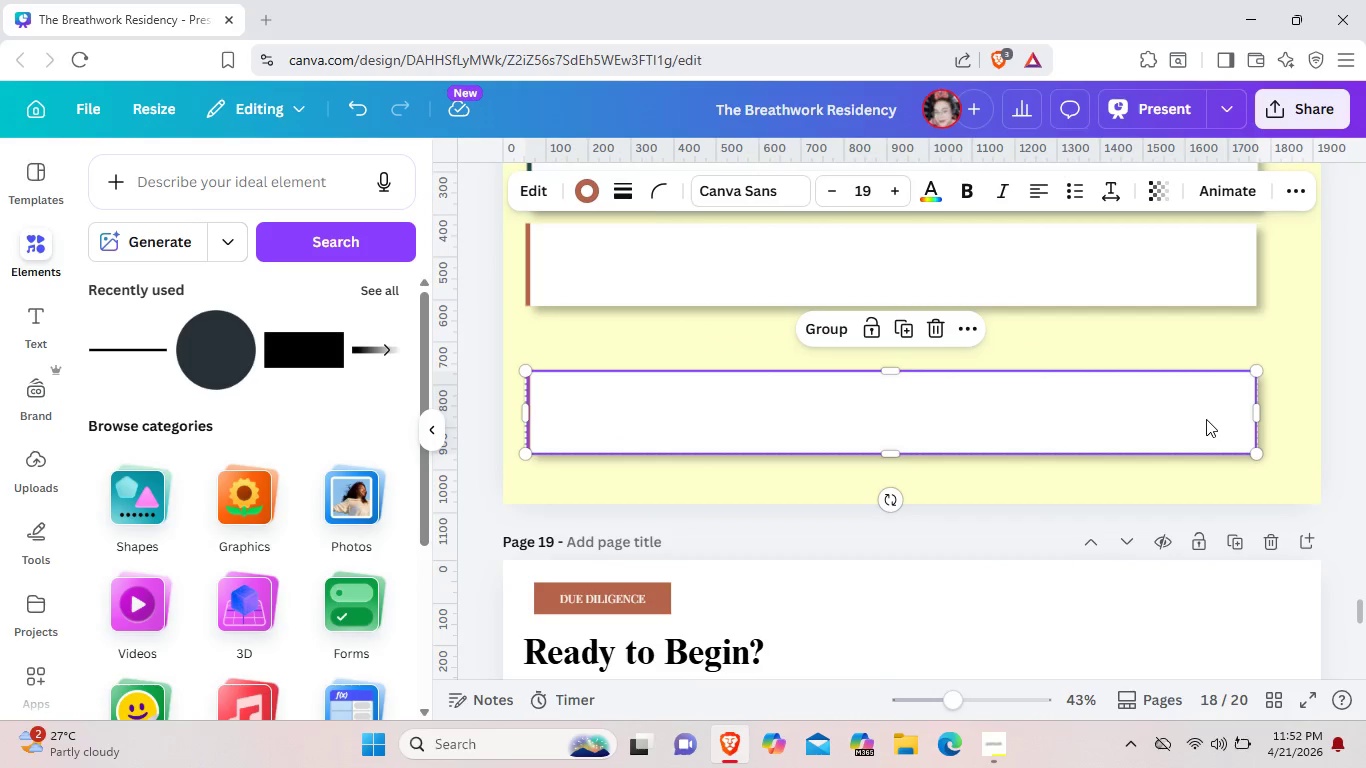 
left_click_drag(start_coordinate=[1206, 419], to_coordinate=[1208, 368])
 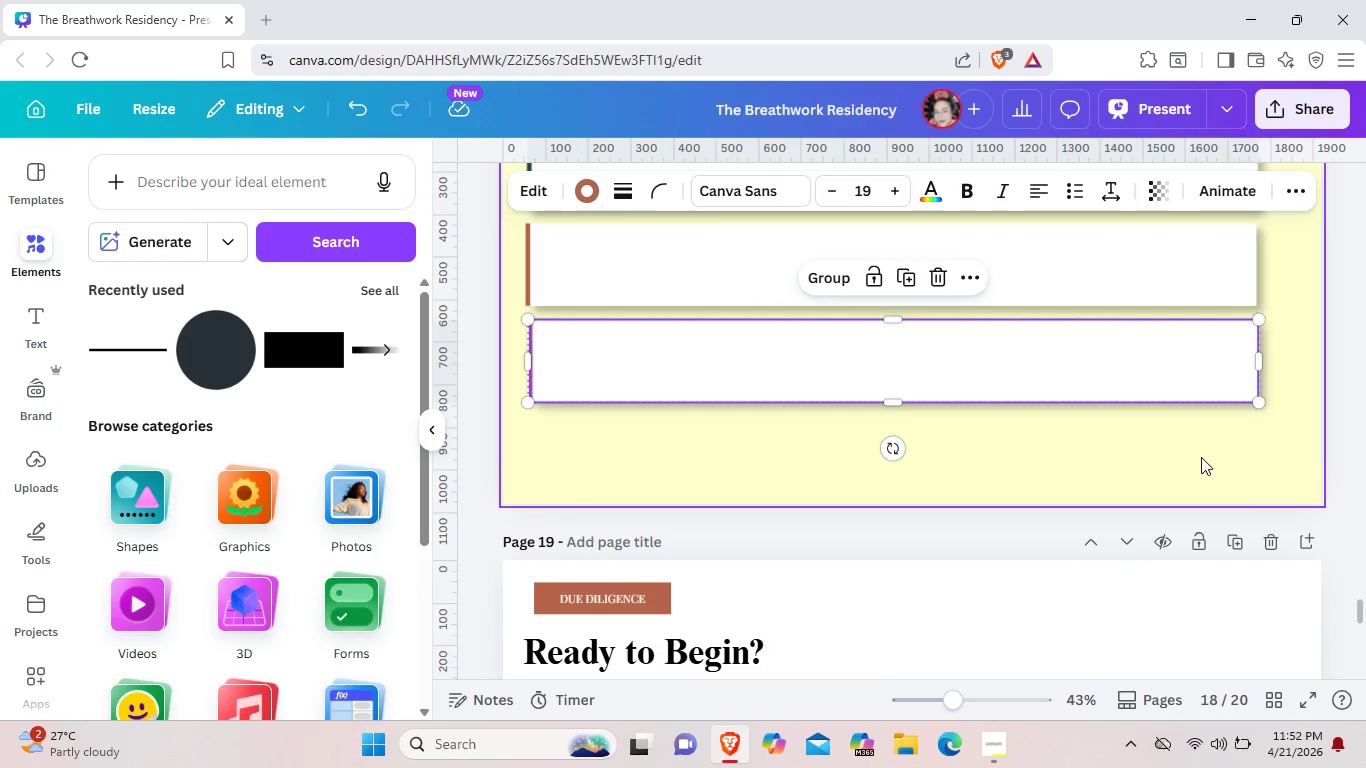 
left_click([1201, 457])
 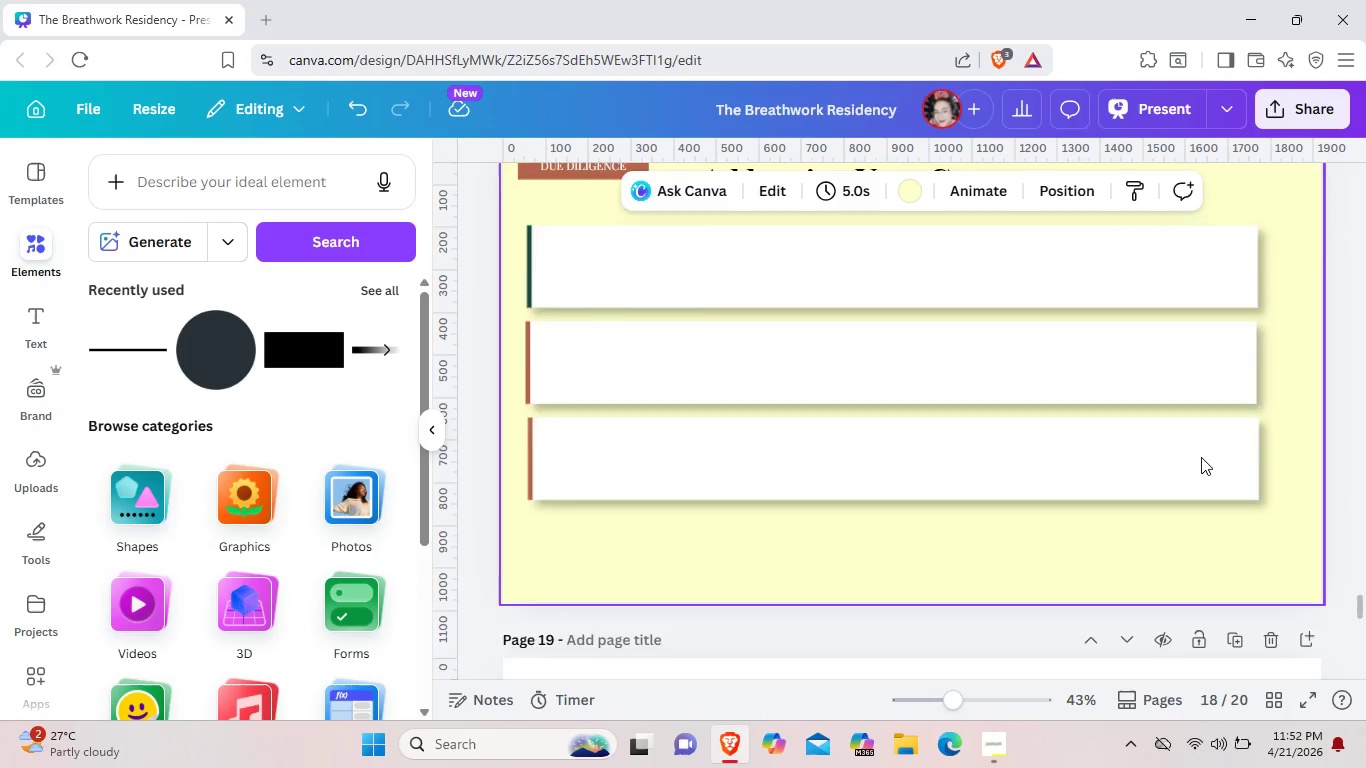 
scroll: coordinate [1201, 457], scroll_direction: up, amount: 2.0
 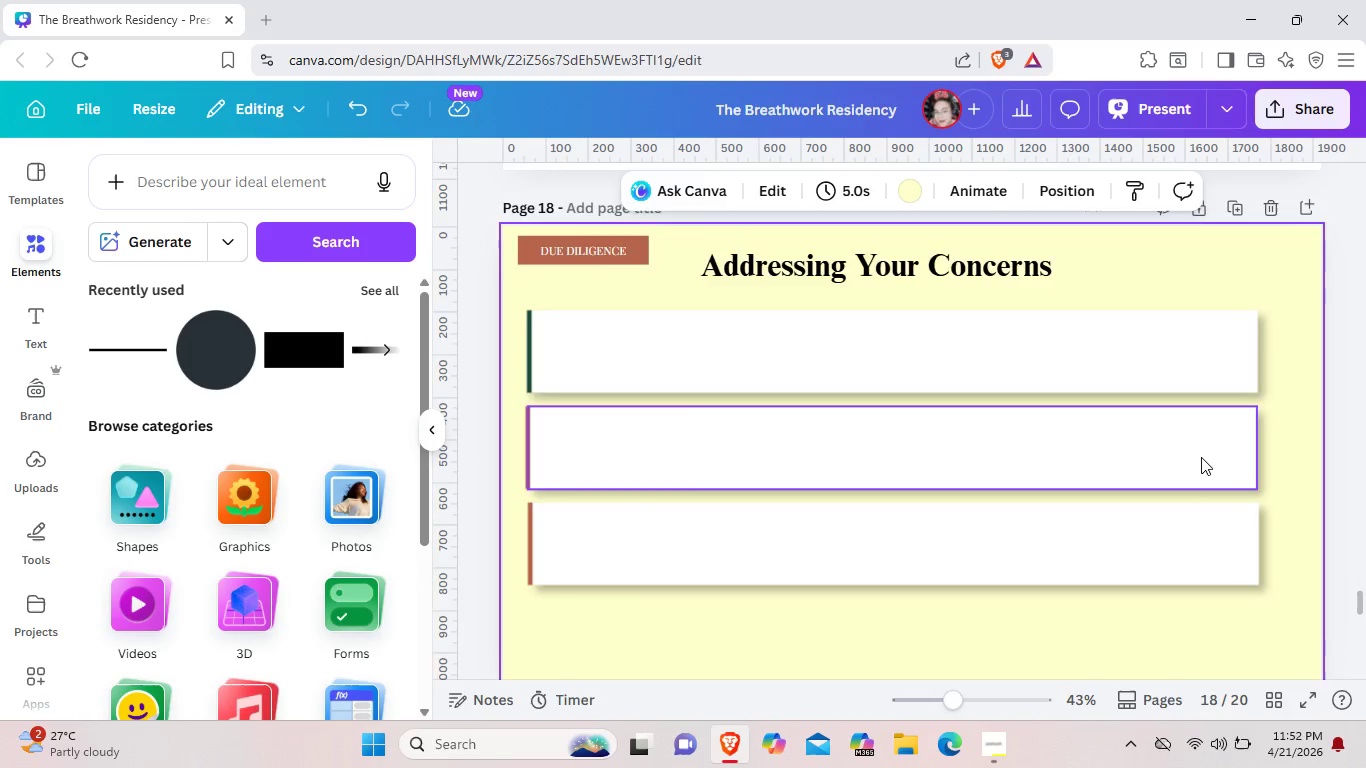 
scroll: coordinate [1201, 457], scroll_direction: down, amount: 2.0
 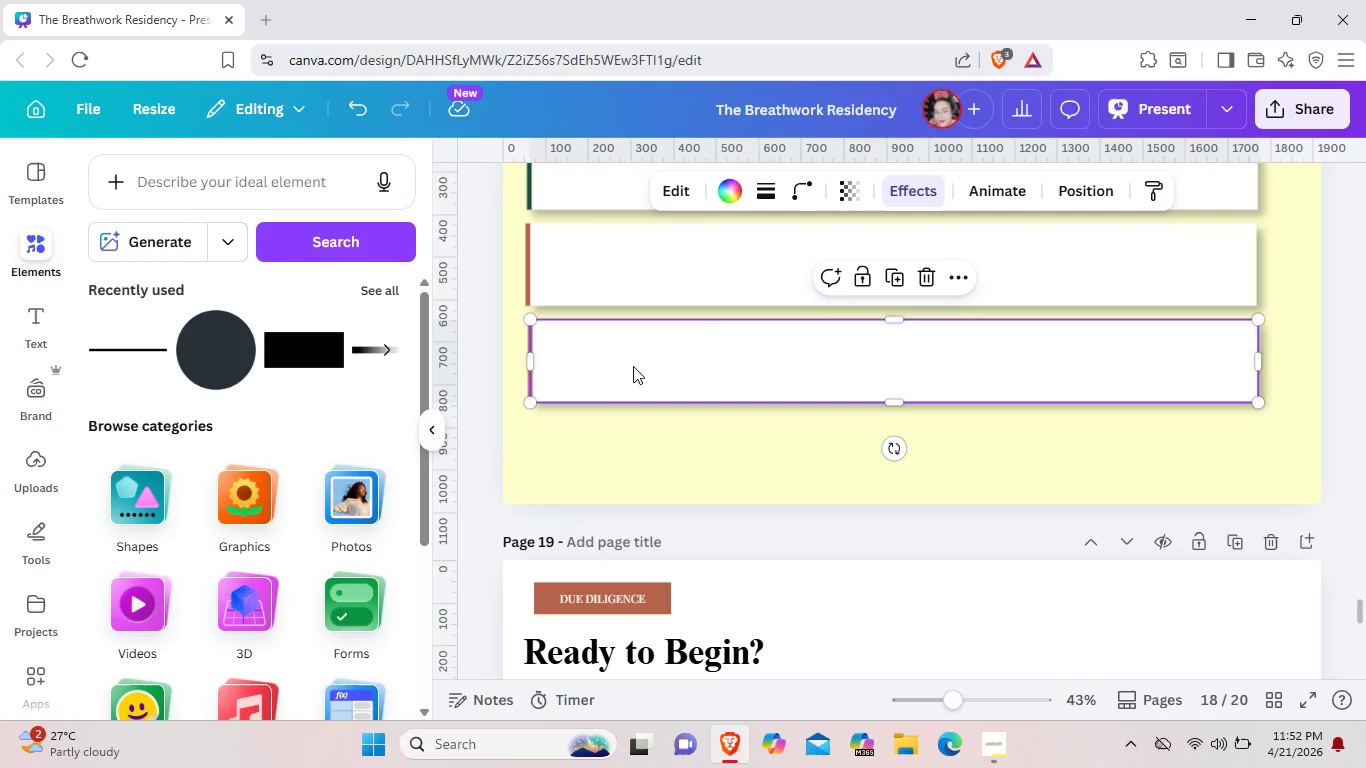 
key(Control+C)
 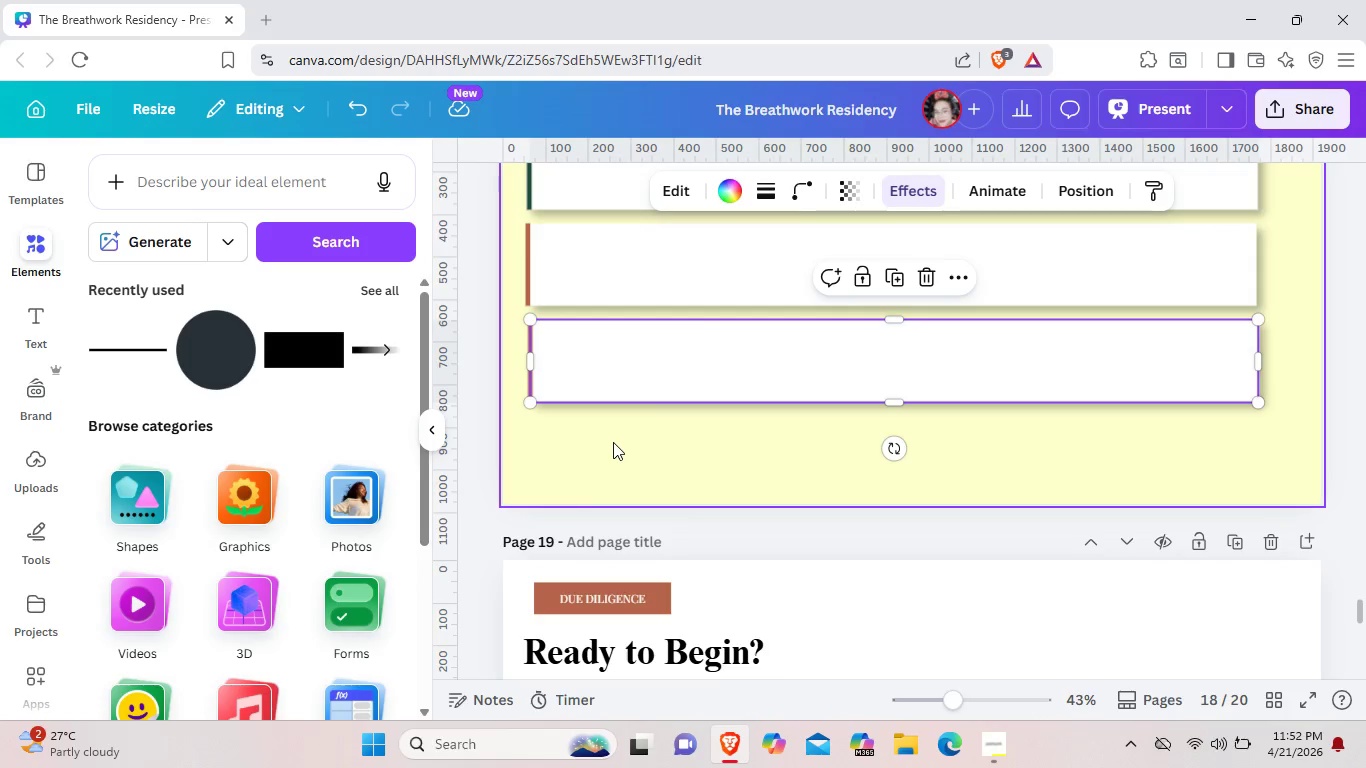 
left_click([613, 442])
 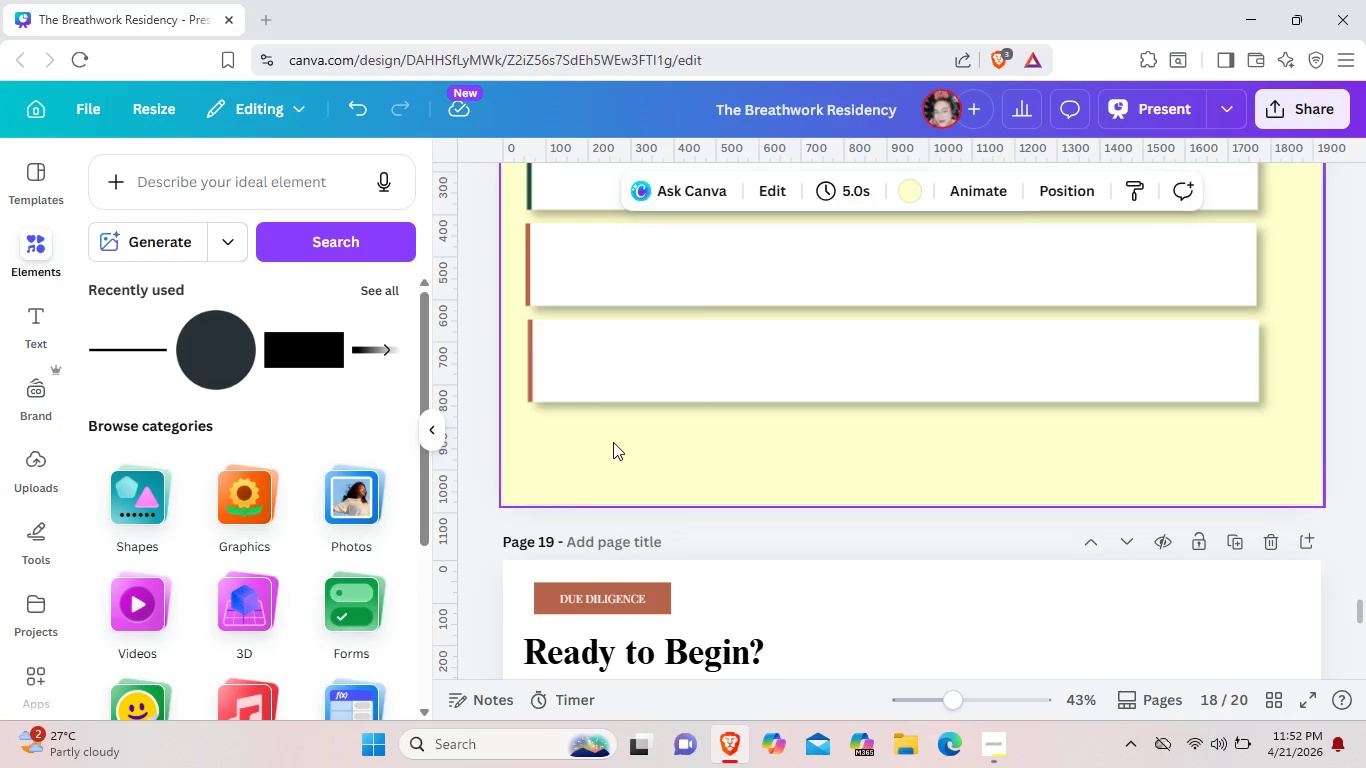 
key(Control+ControlLeft)
 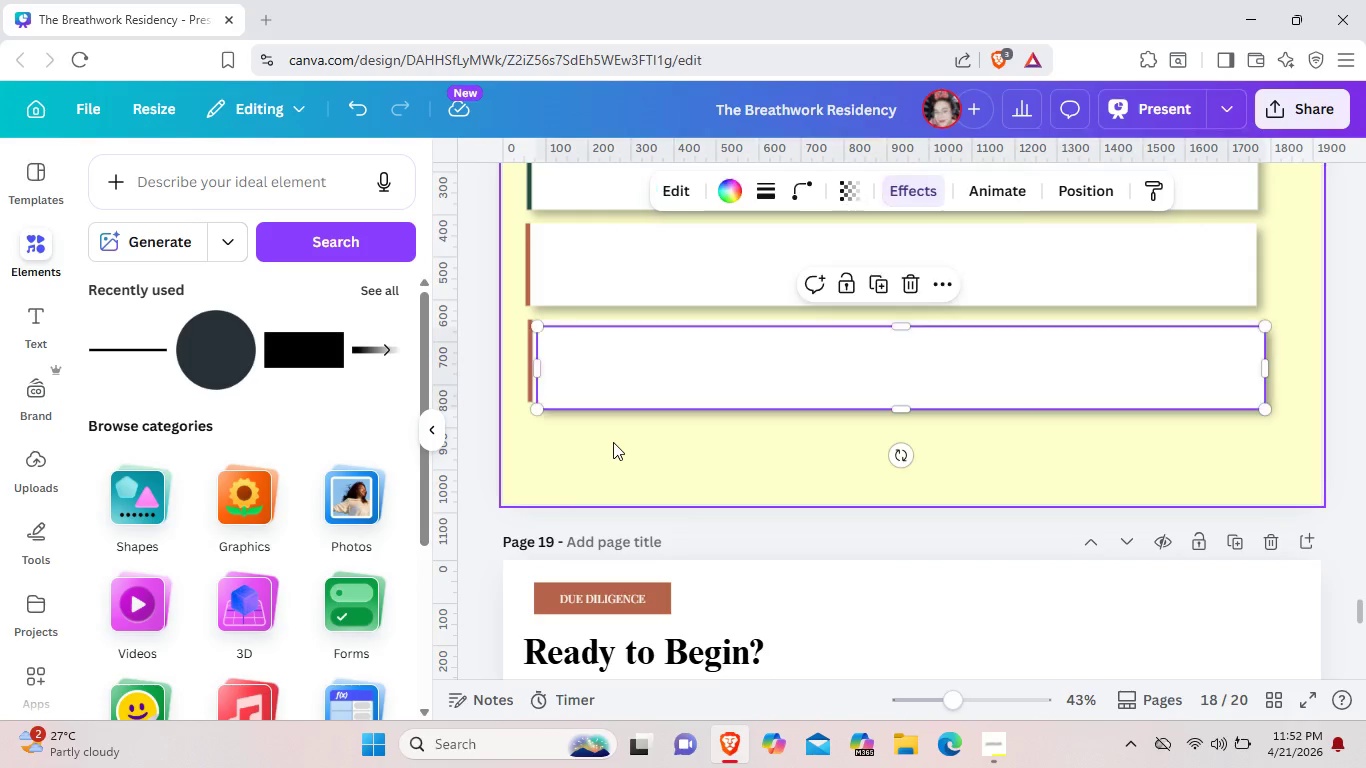 
key(Control+V)
 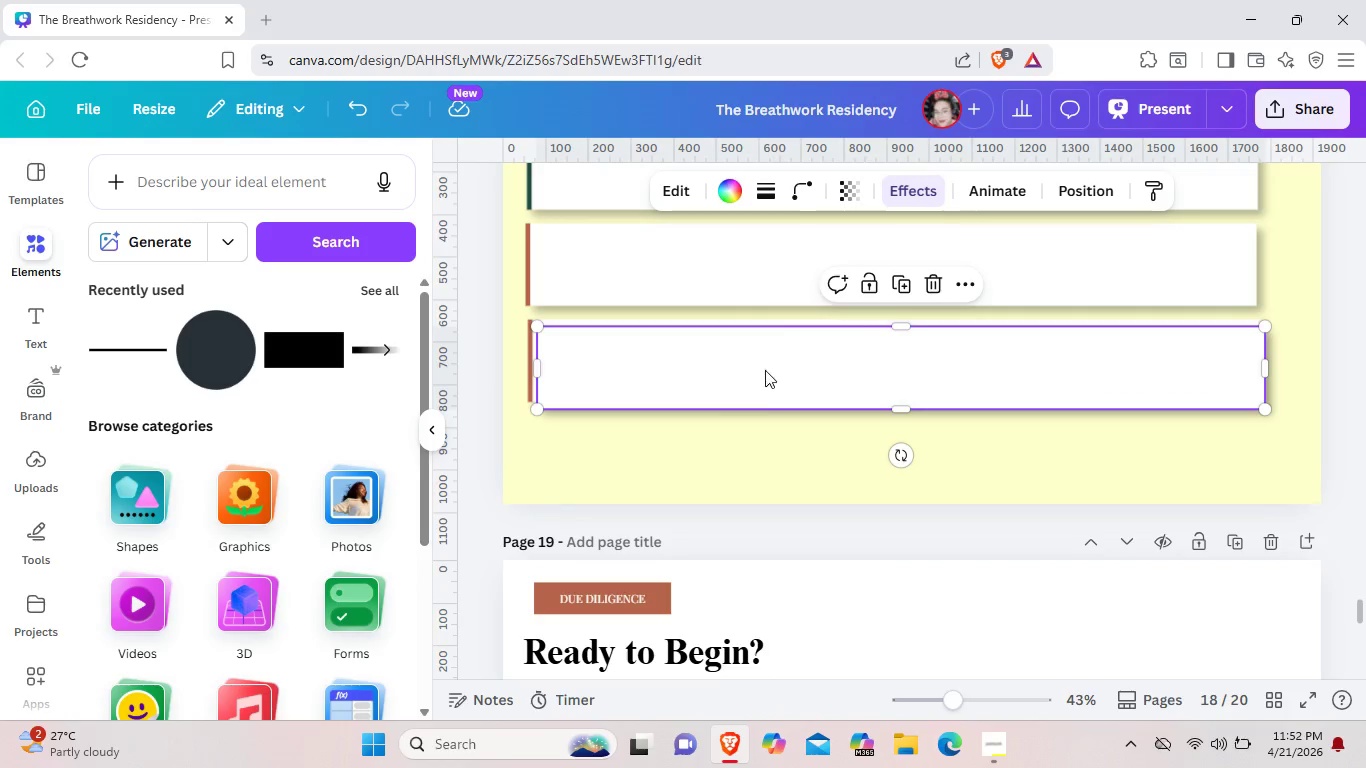 
left_click_drag(start_coordinate=[766, 362], to_coordinate=[758, 444])
 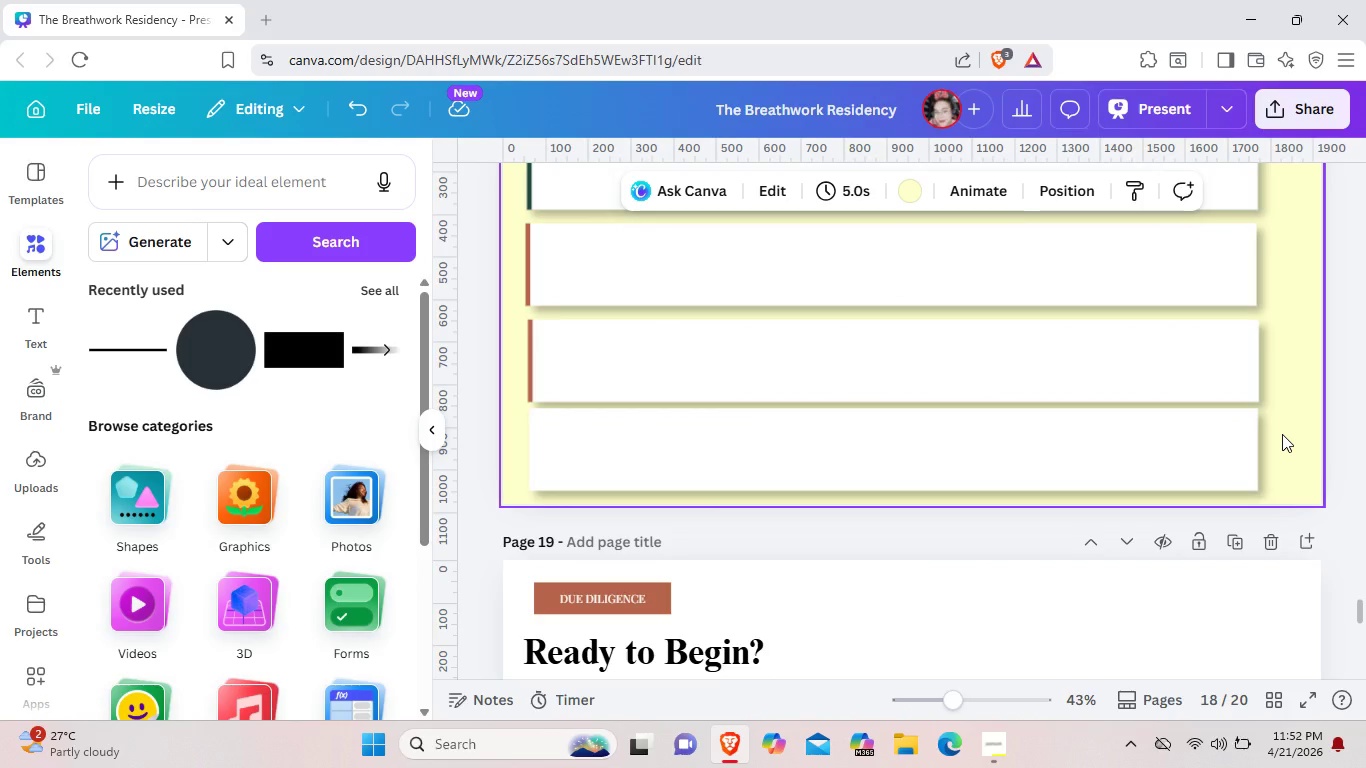 
scroll: coordinate [1101, 327], scroll_direction: up, amount: 2.0
 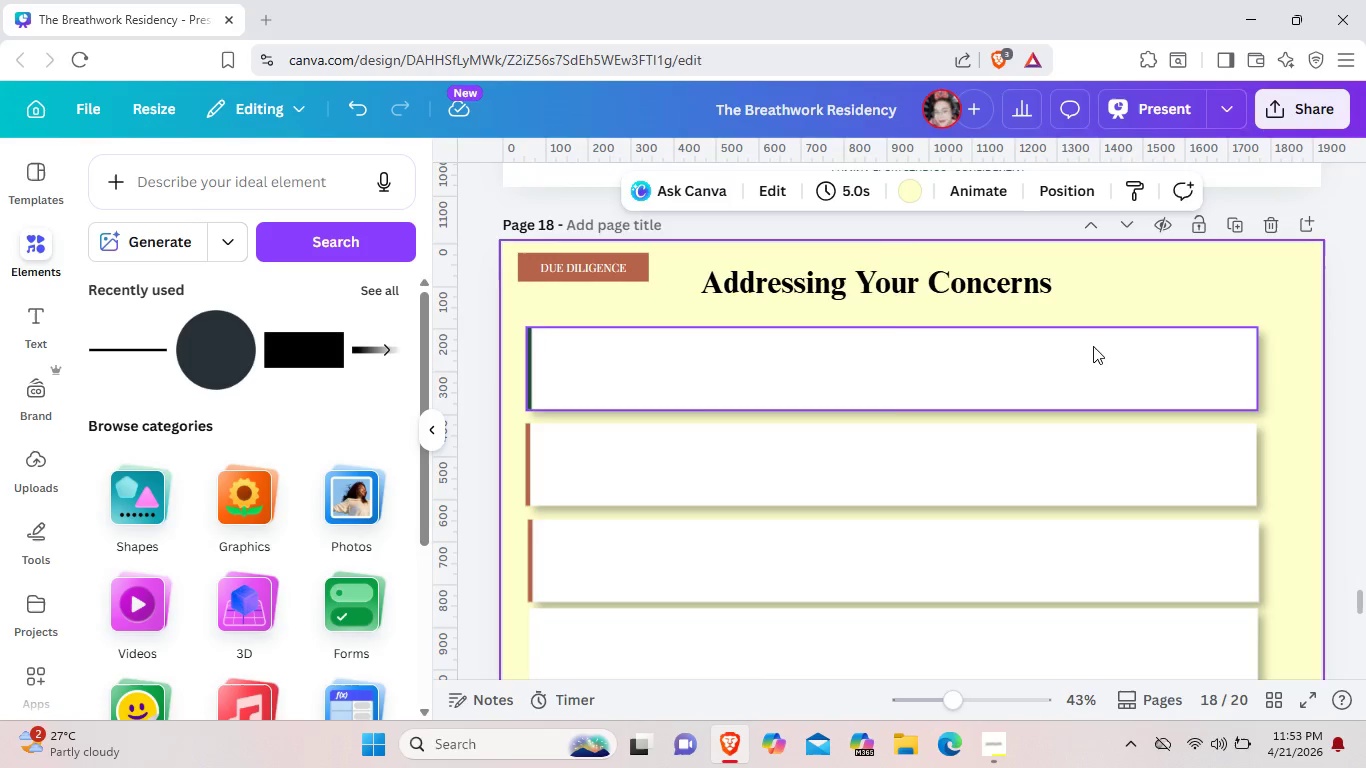 
left_click_drag(start_coordinate=[1093, 346], to_coordinate=[1091, 335])
 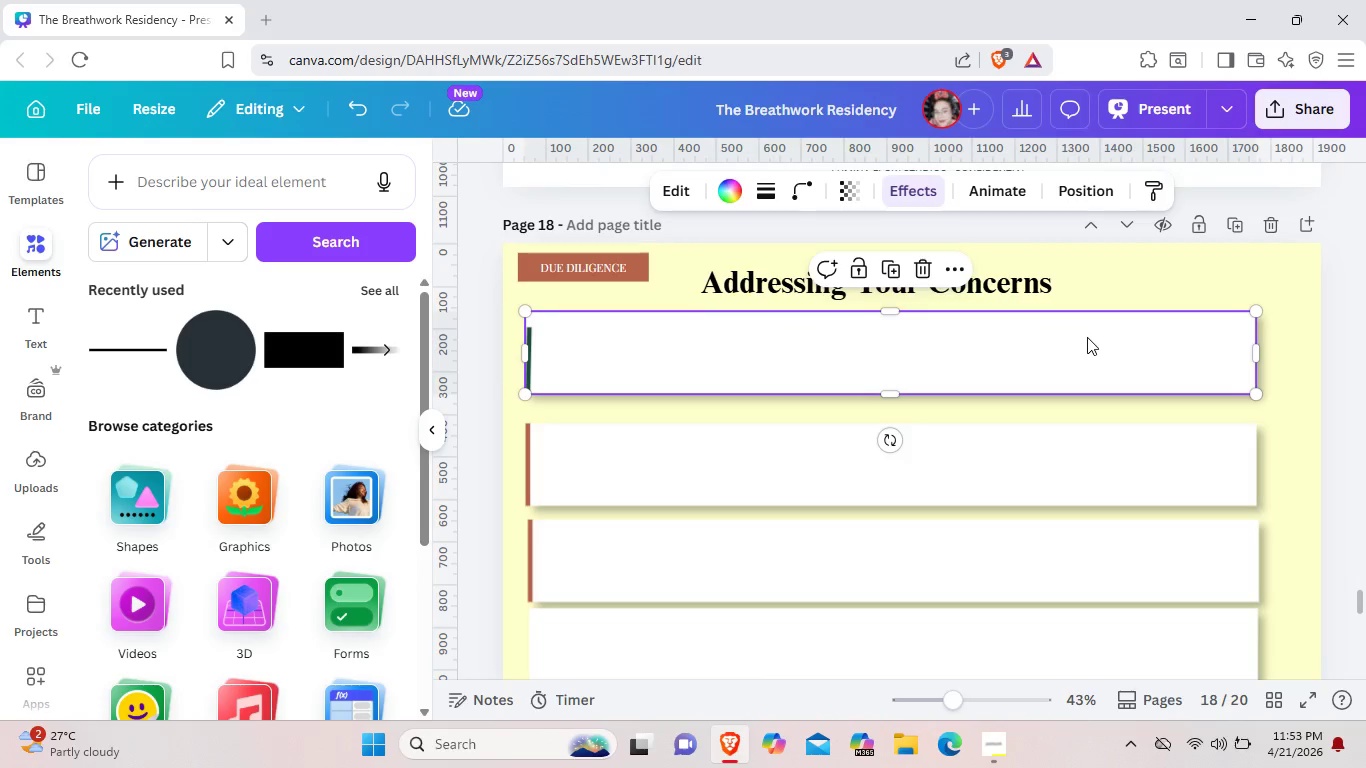 
key(Control+ControlLeft)
 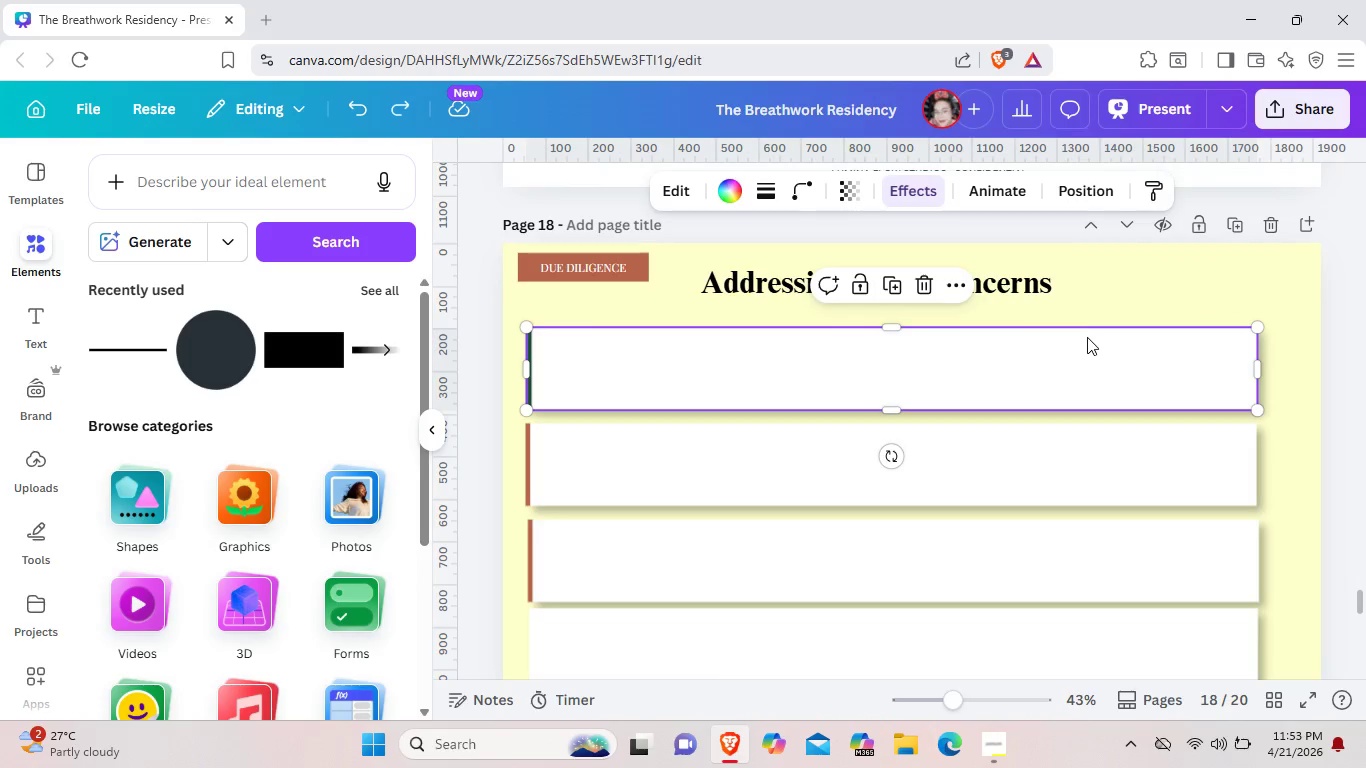 
key(Control+Z)
 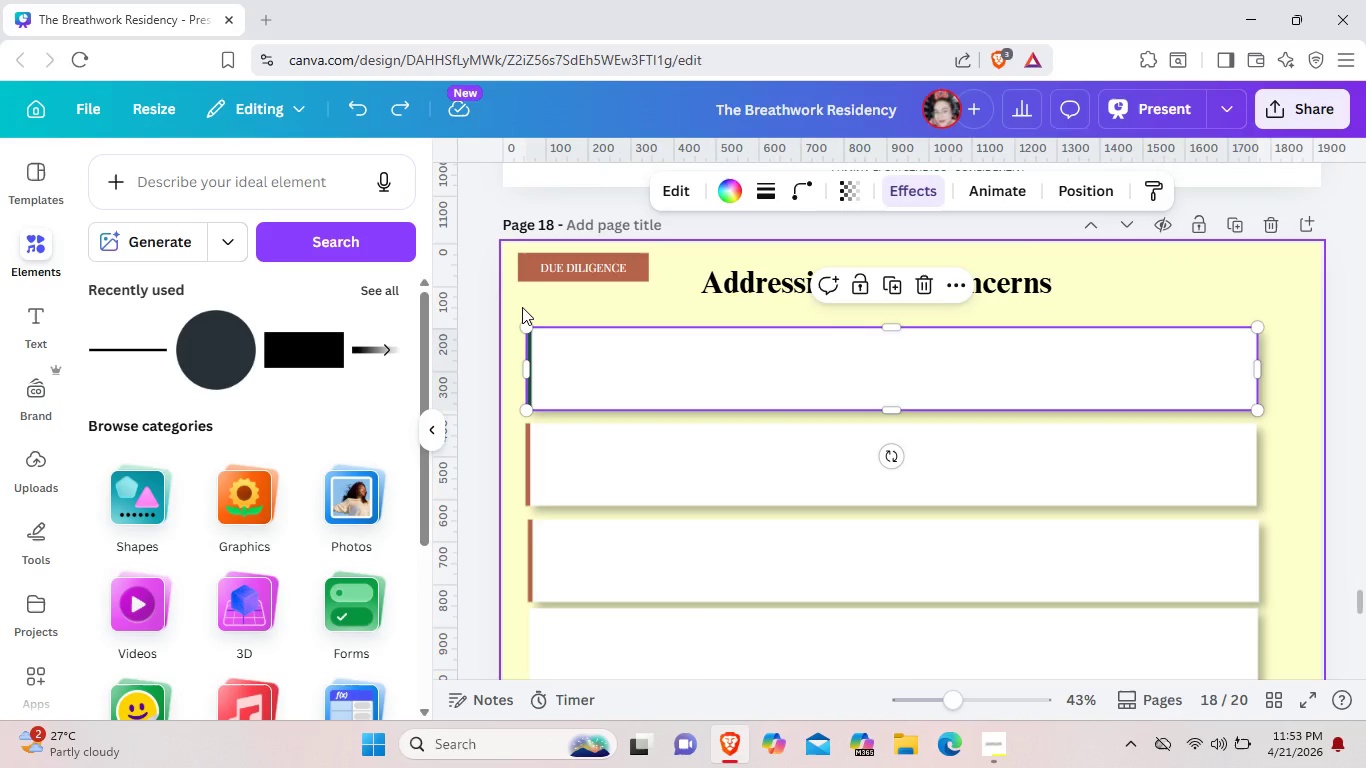 
left_click([522, 307])
 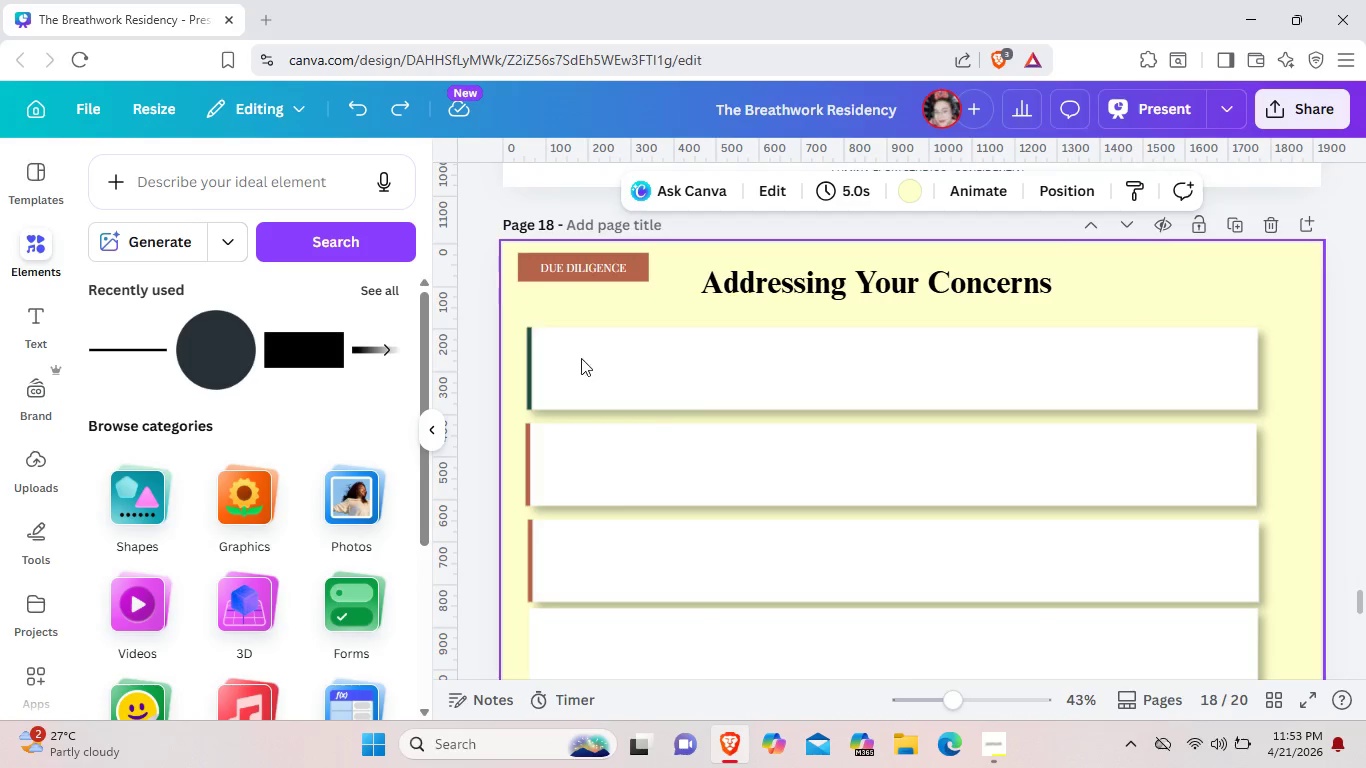 
left_click_drag(start_coordinate=[523, 304], to_coordinate=[1278, 593])
 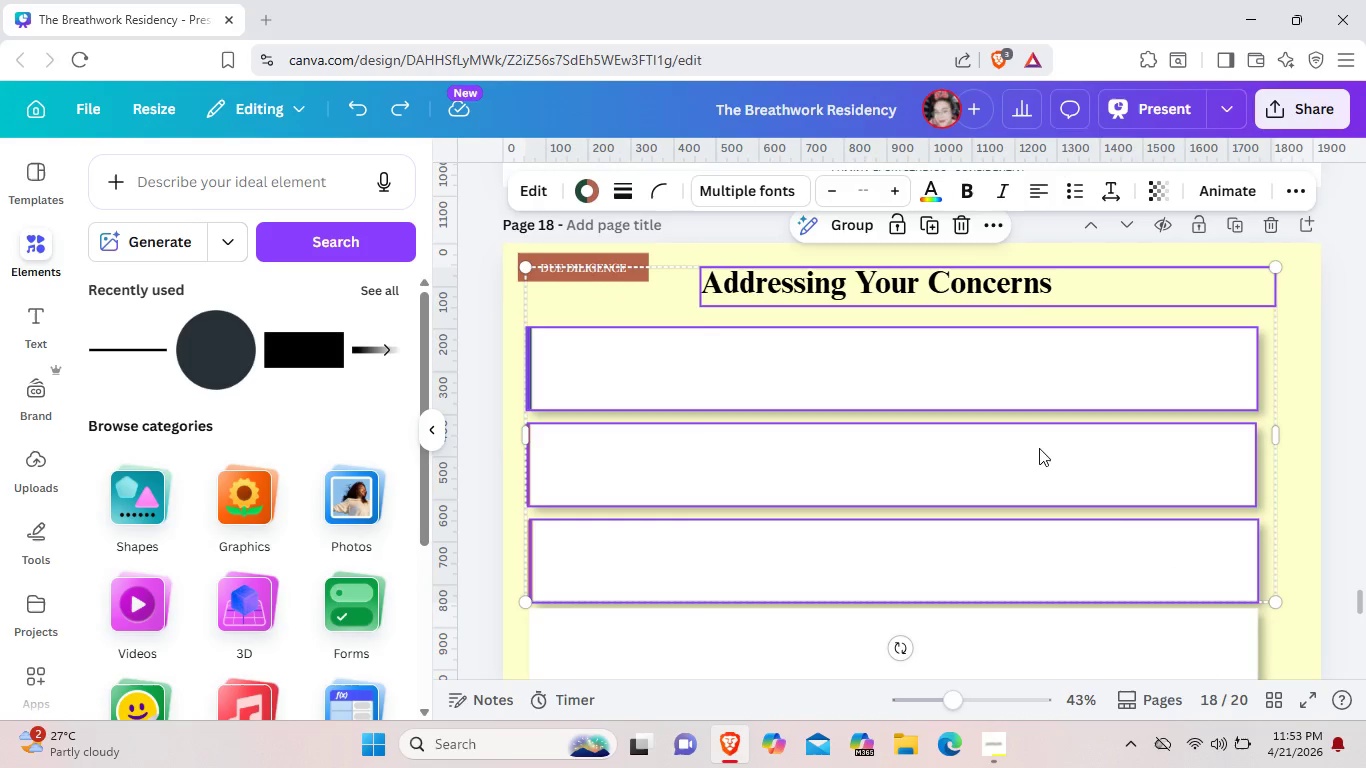 
left_click_drag(start_coordinate=[1041, 450], to_coordinate=[1039, 439])
 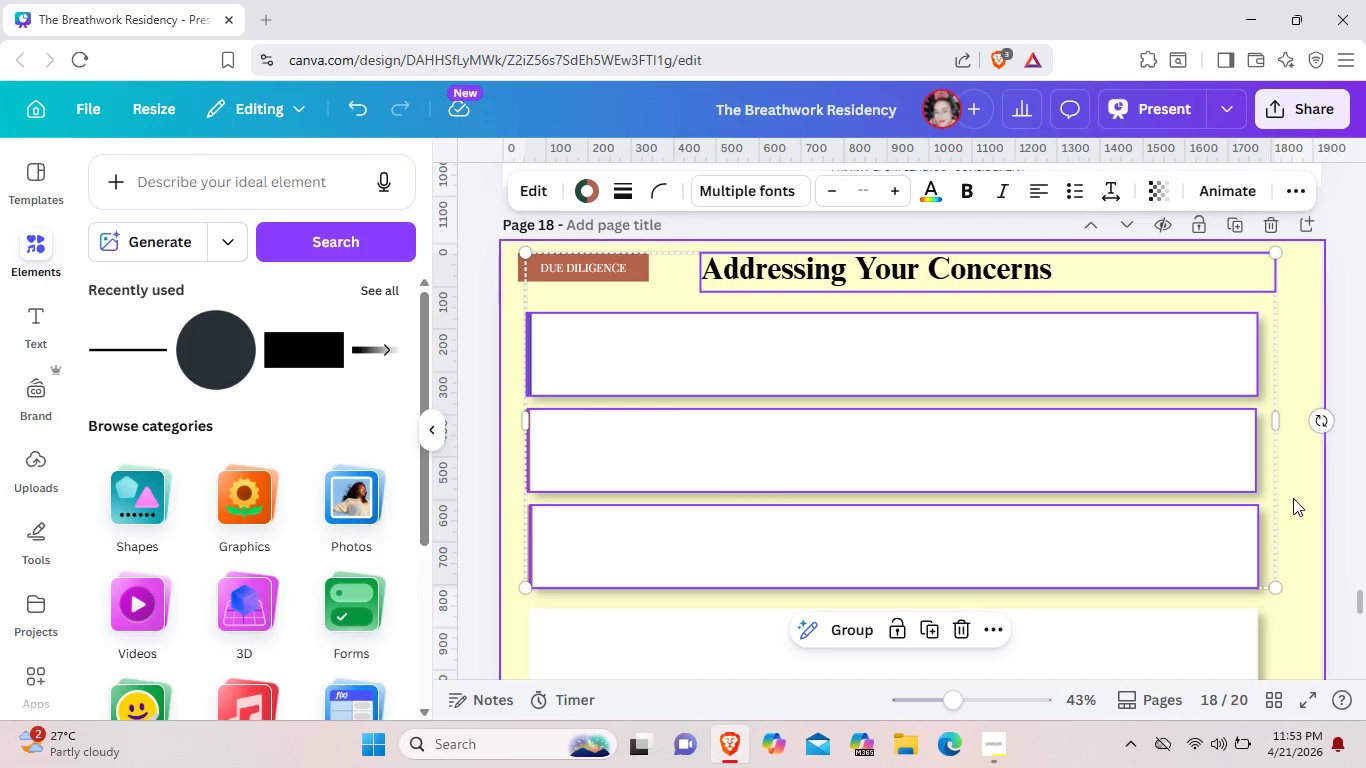 
left_click([1293, 498])
 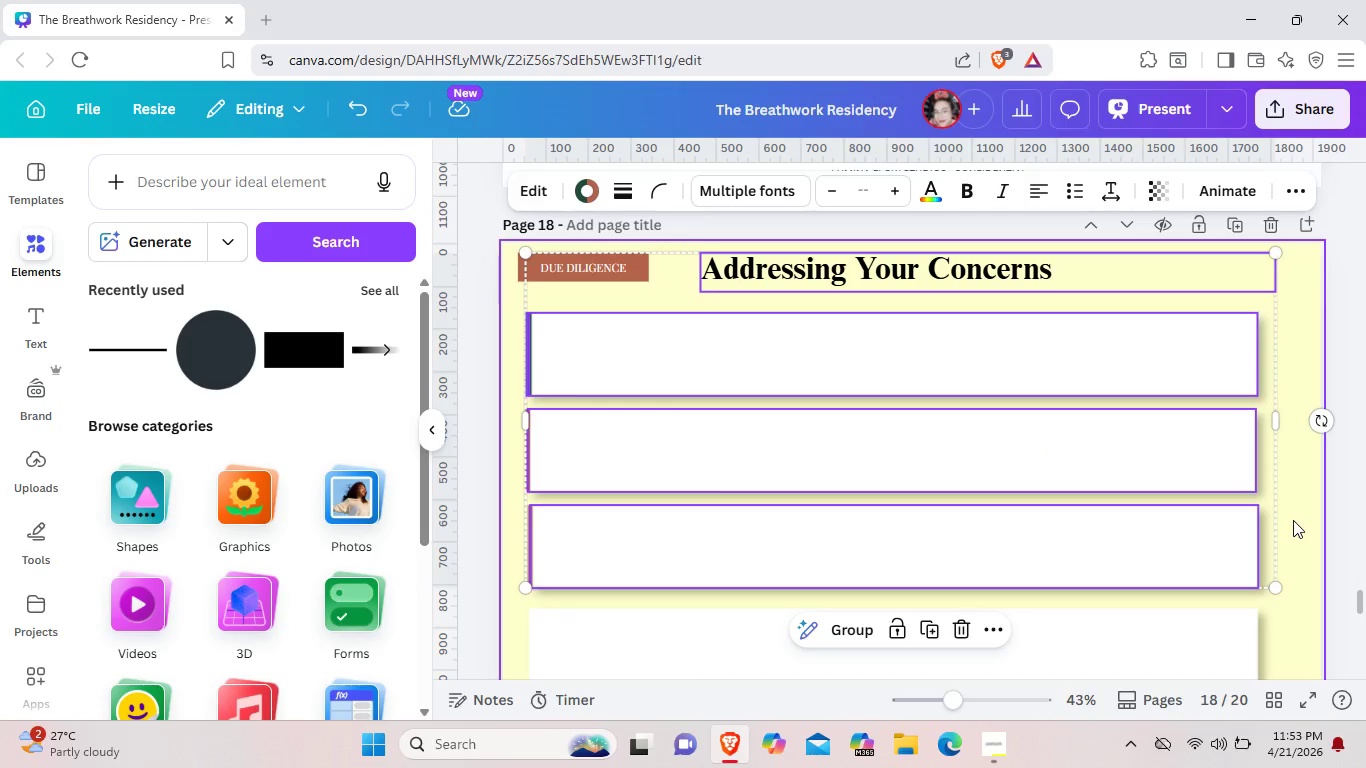 
left_click([1293, 520])
 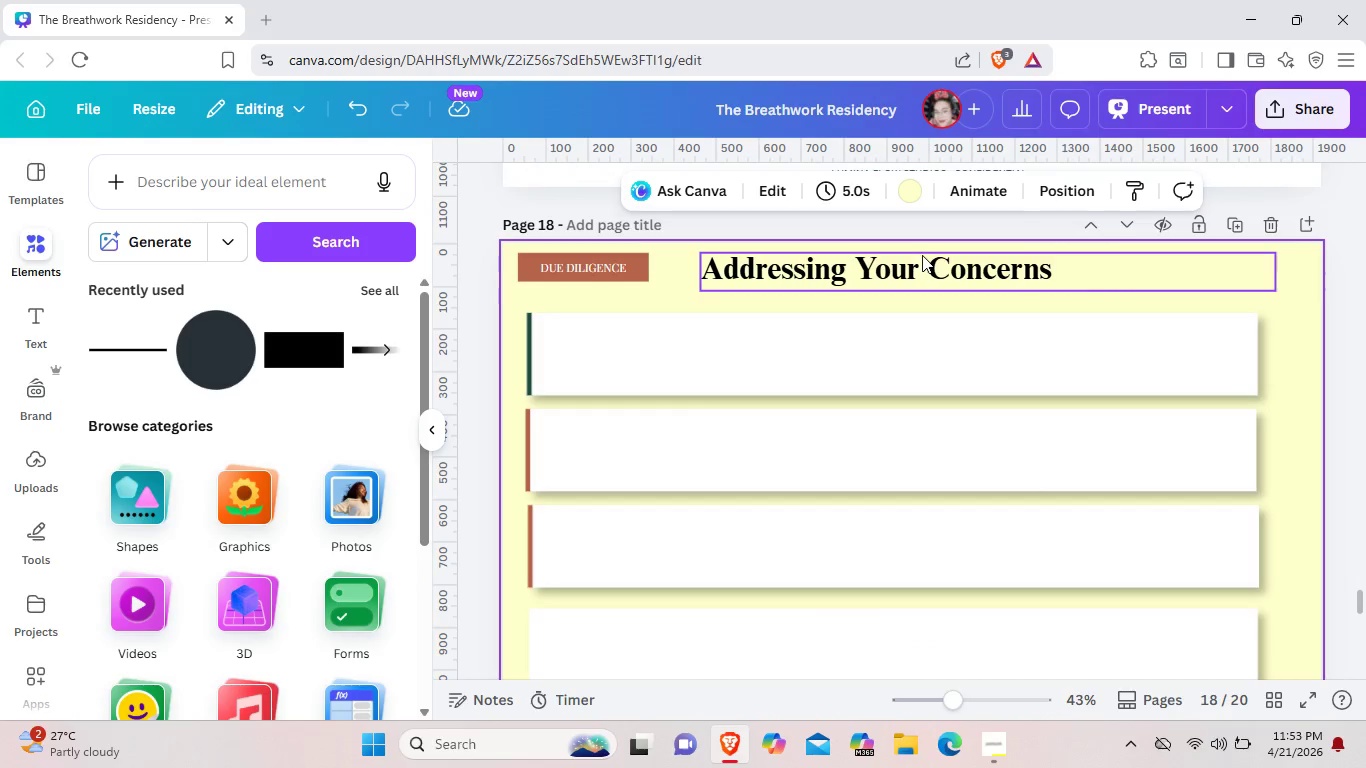 
left_click_drag(start_coordinate=[922, 255], to_coordinate=[939, 261])
 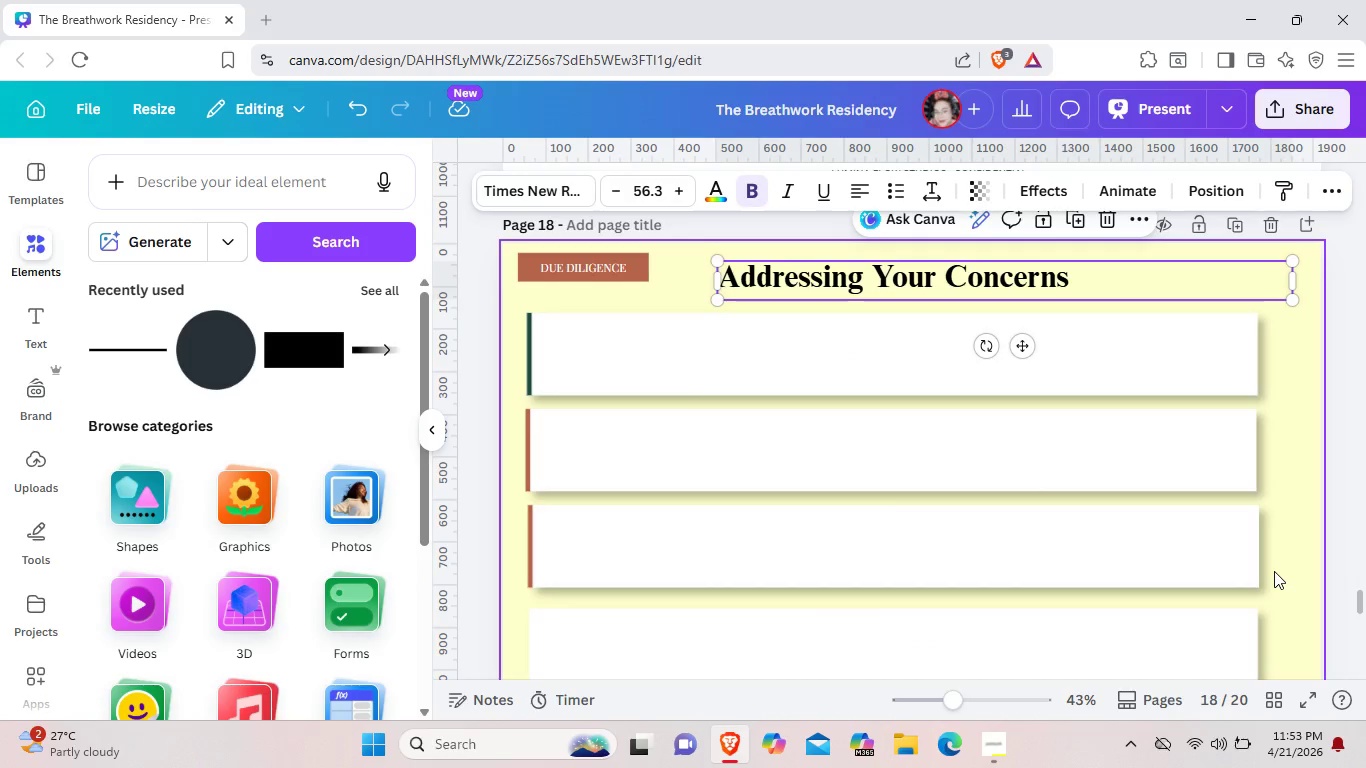 
left_click([1274, 571])
 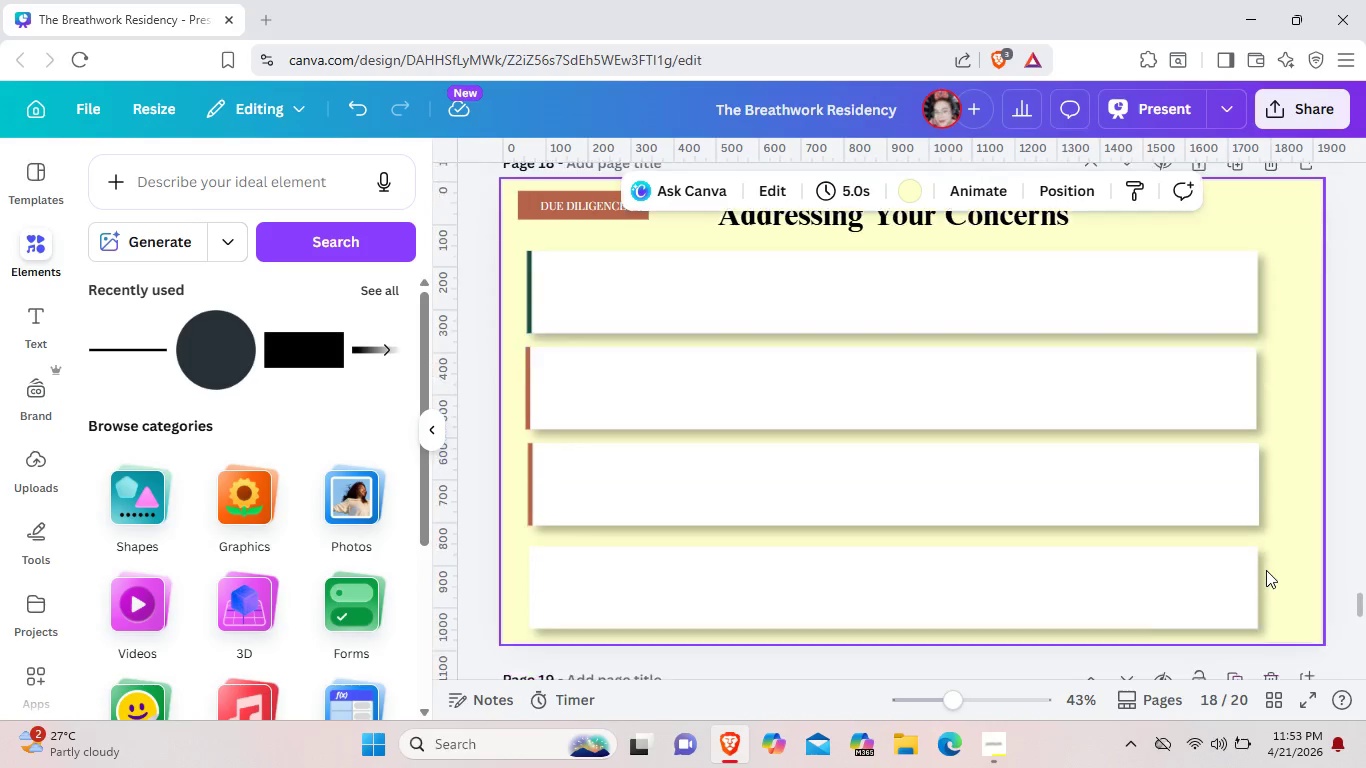 
scroll: coordinate [1266, 570], scroll_direction: down, amount: 1.0
 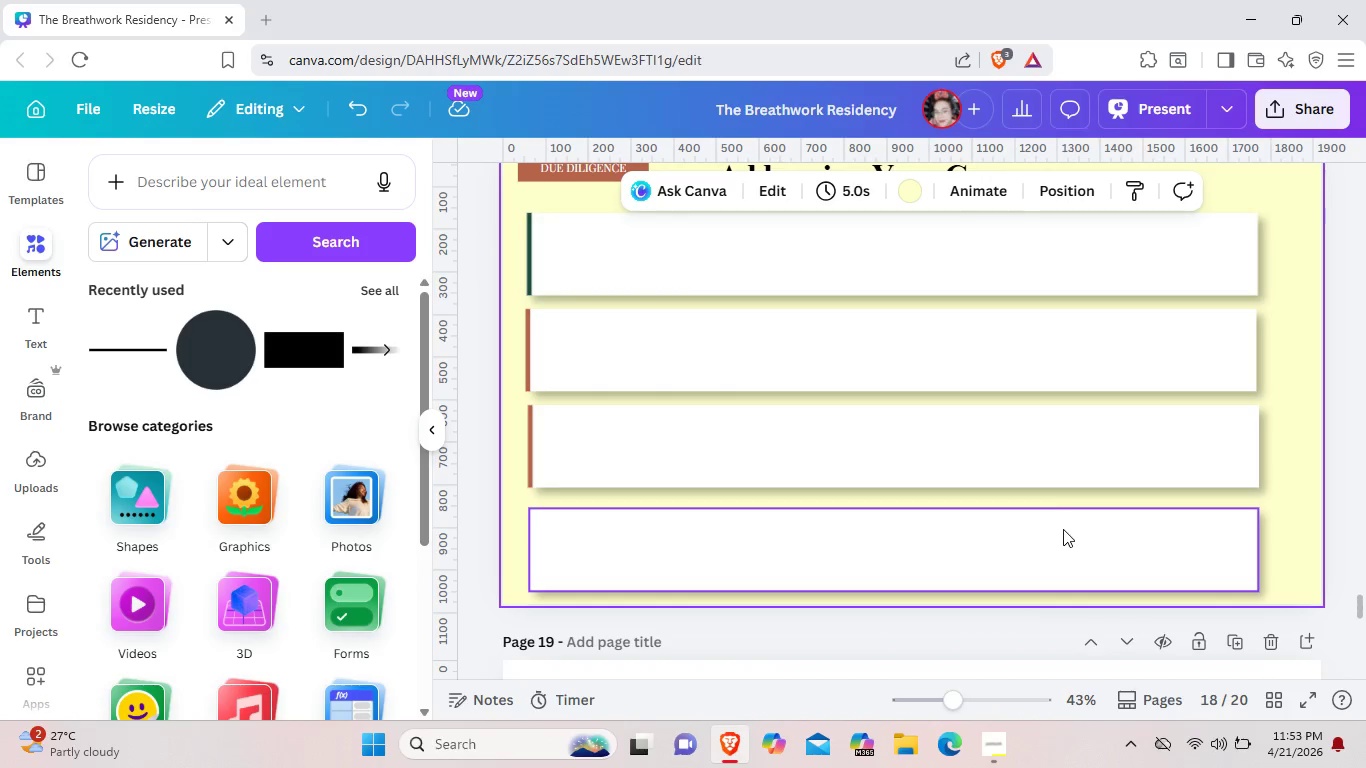 
left_click_drag(start_coordinate=[1063, 529], to_coordinate=[1063, 523])
 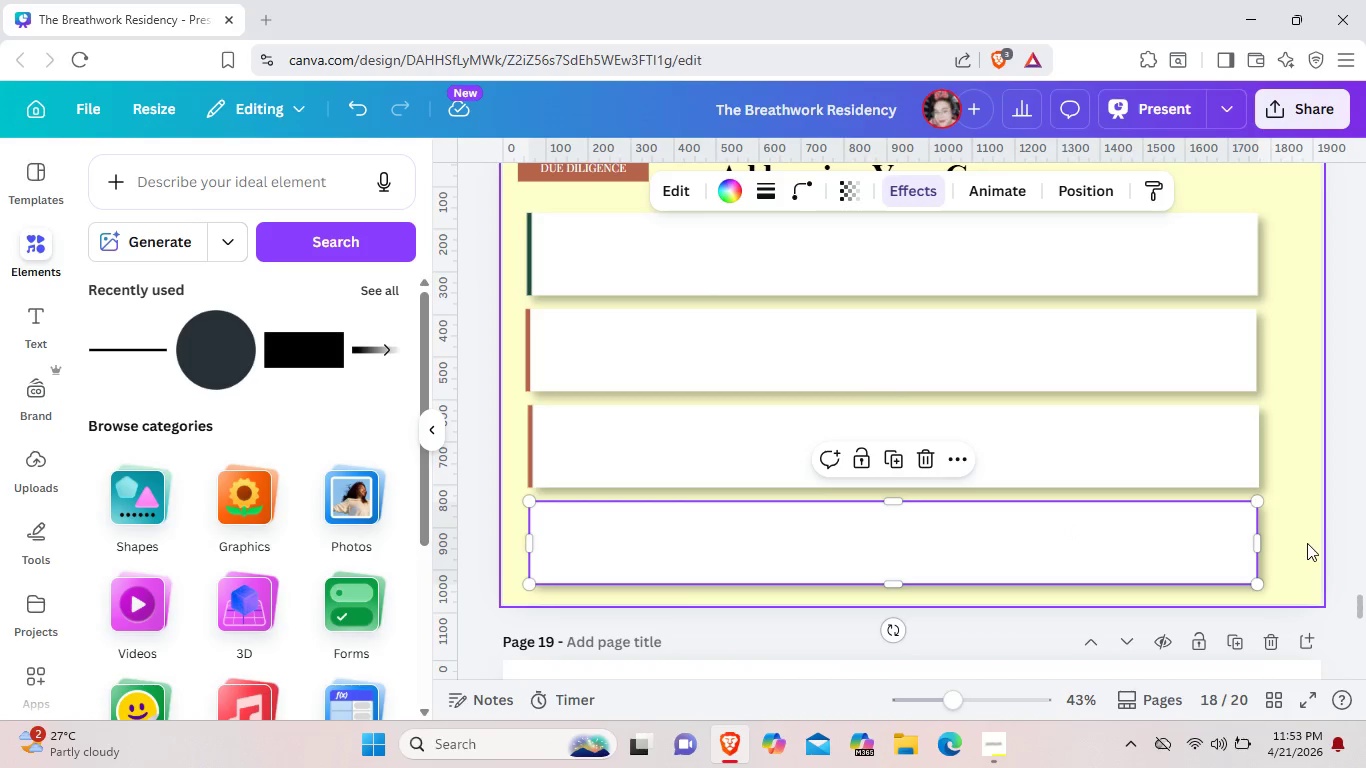 
left_click([1306, 543])
 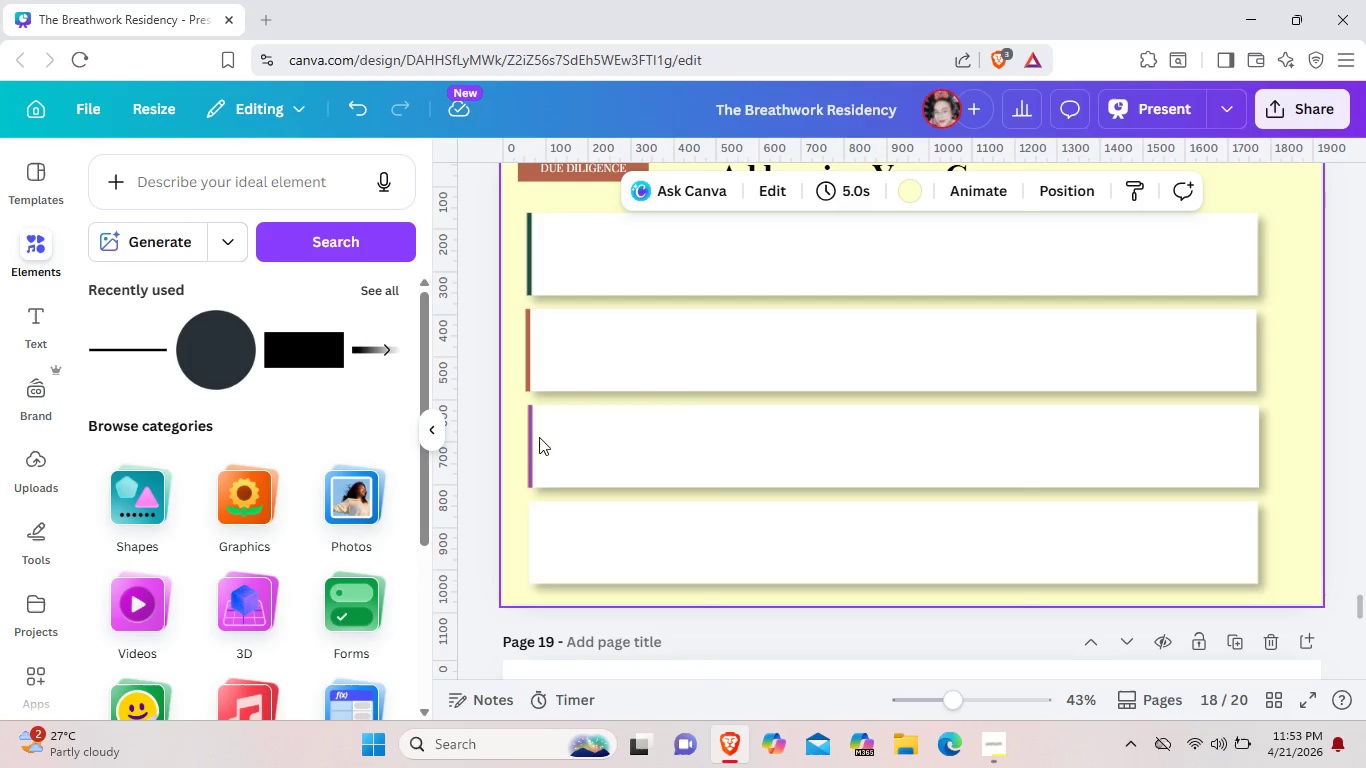 
left_click([524, 436])
 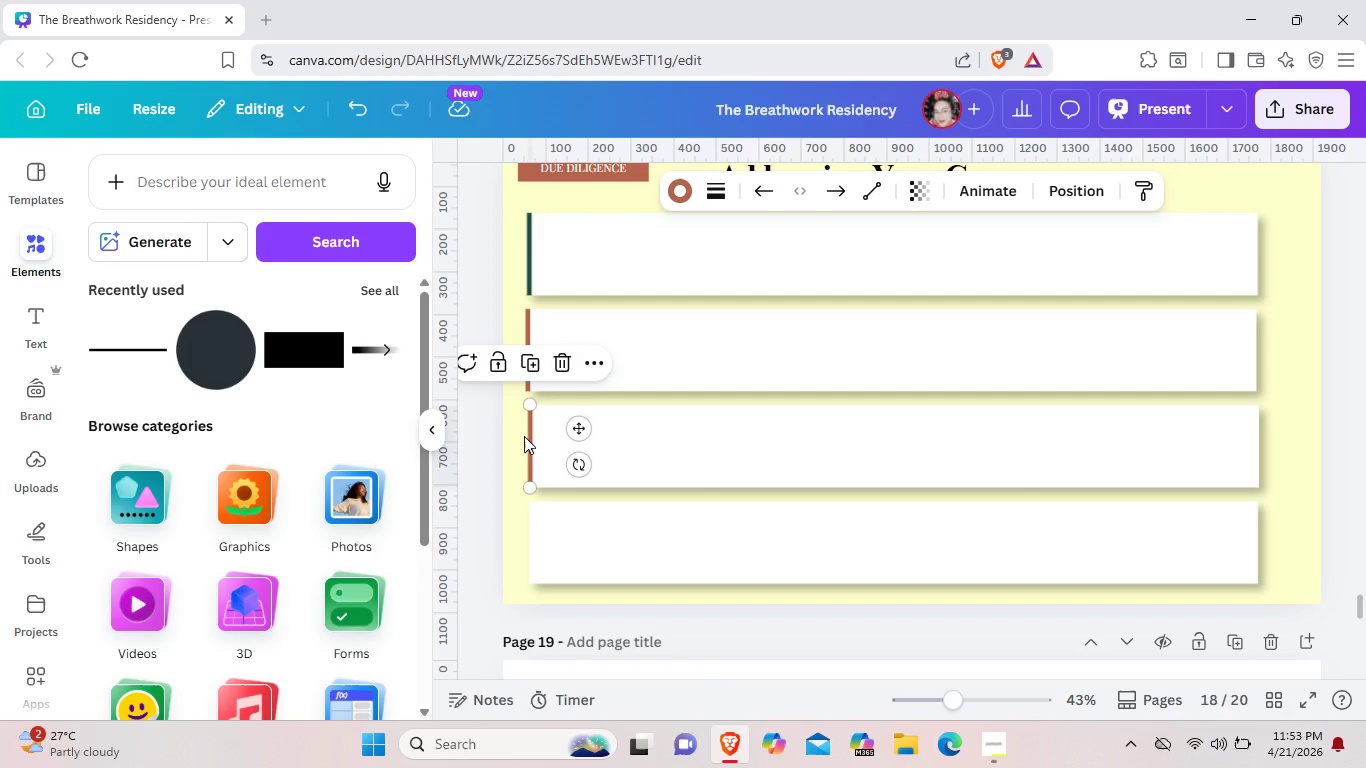 
key(Control+ControlLeft)
 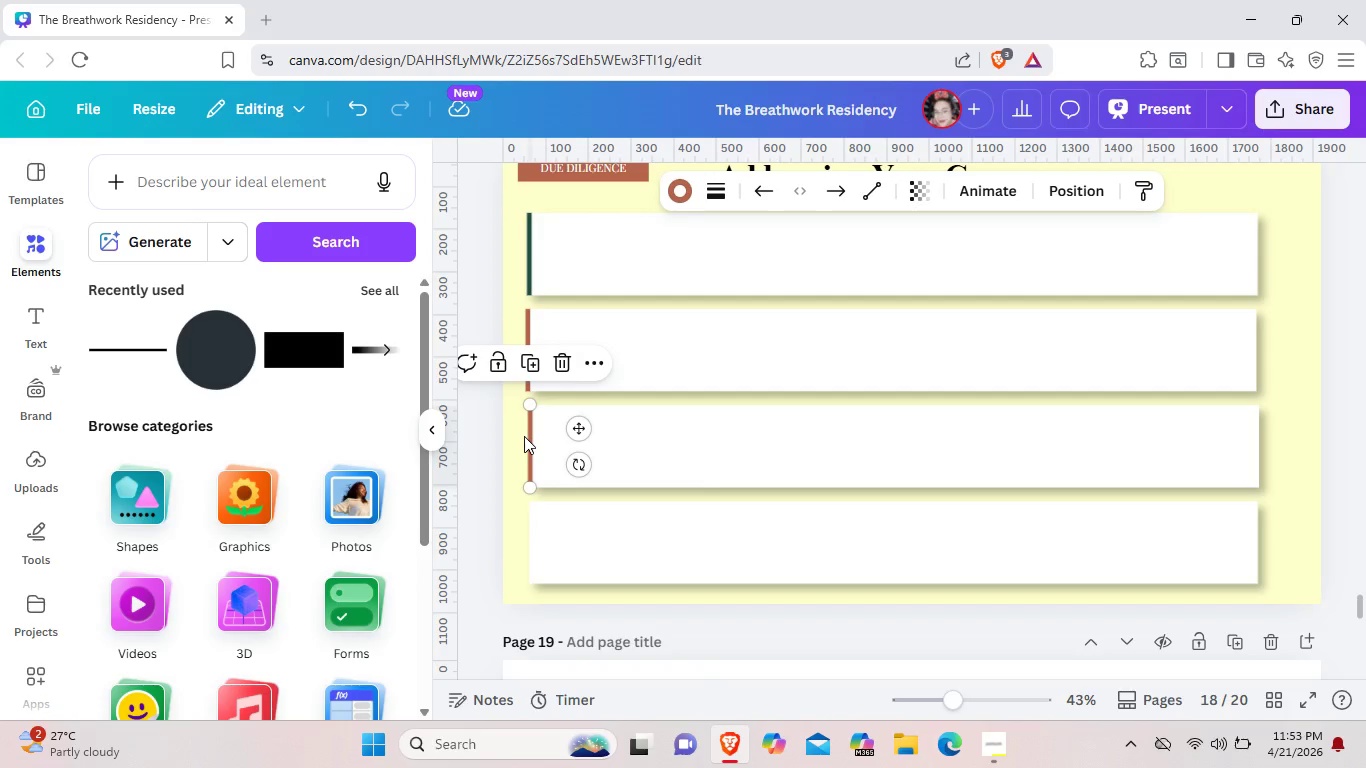 
key(Control+C)
 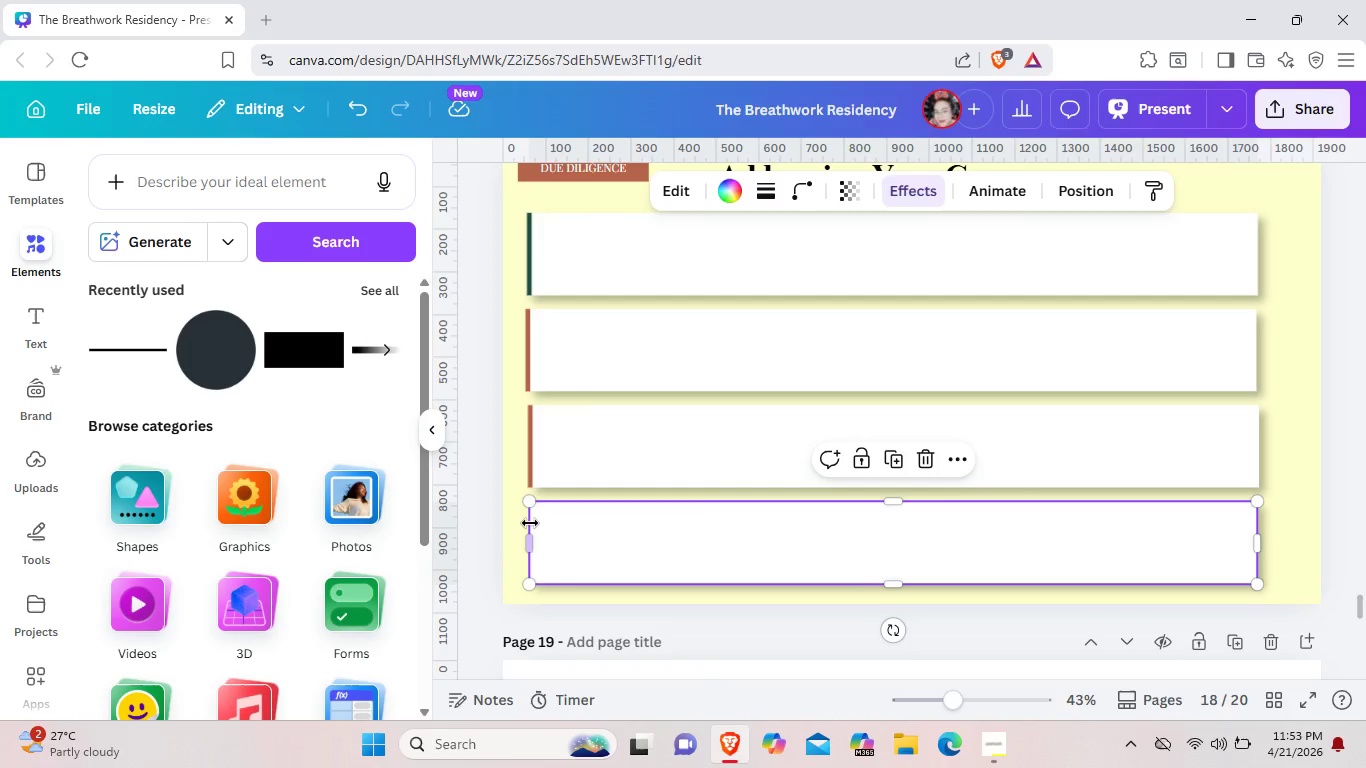 
left_click([530, 523])
 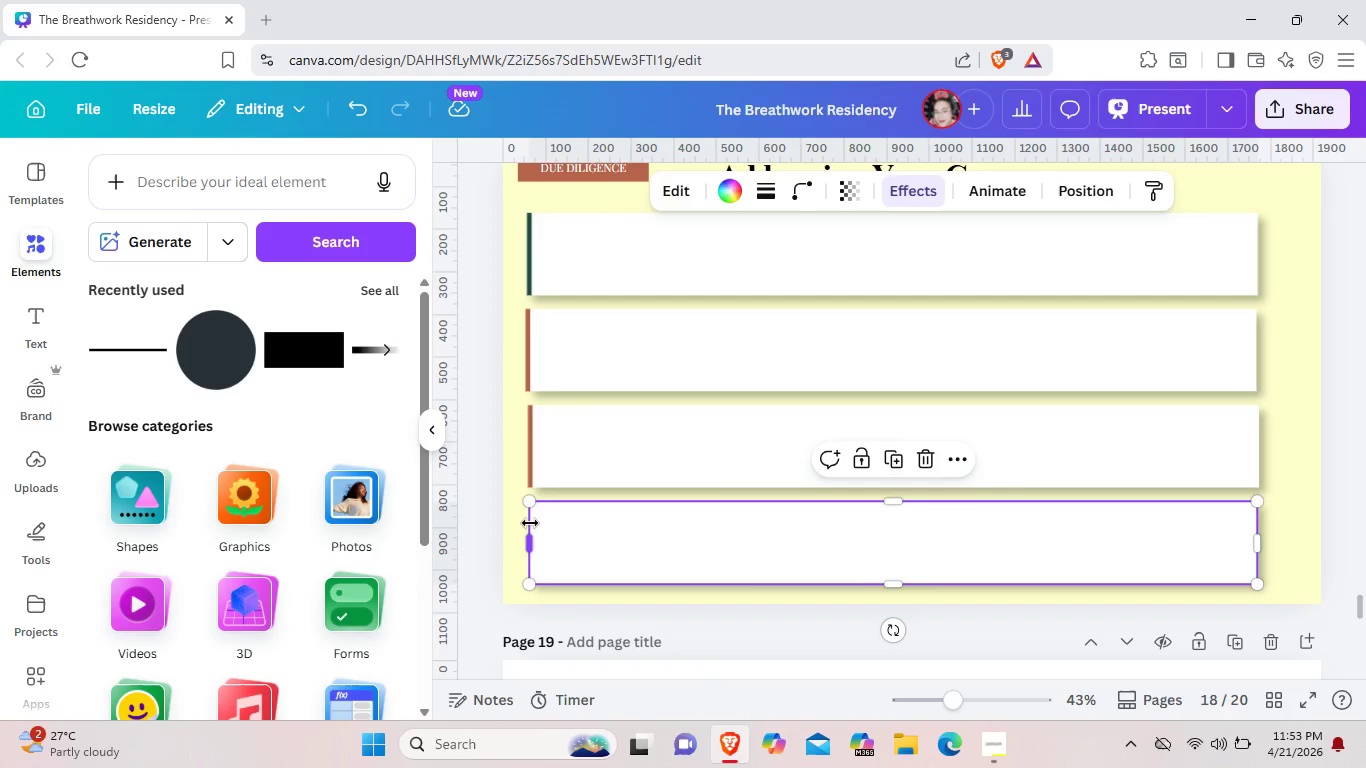 
key(Control+V)
 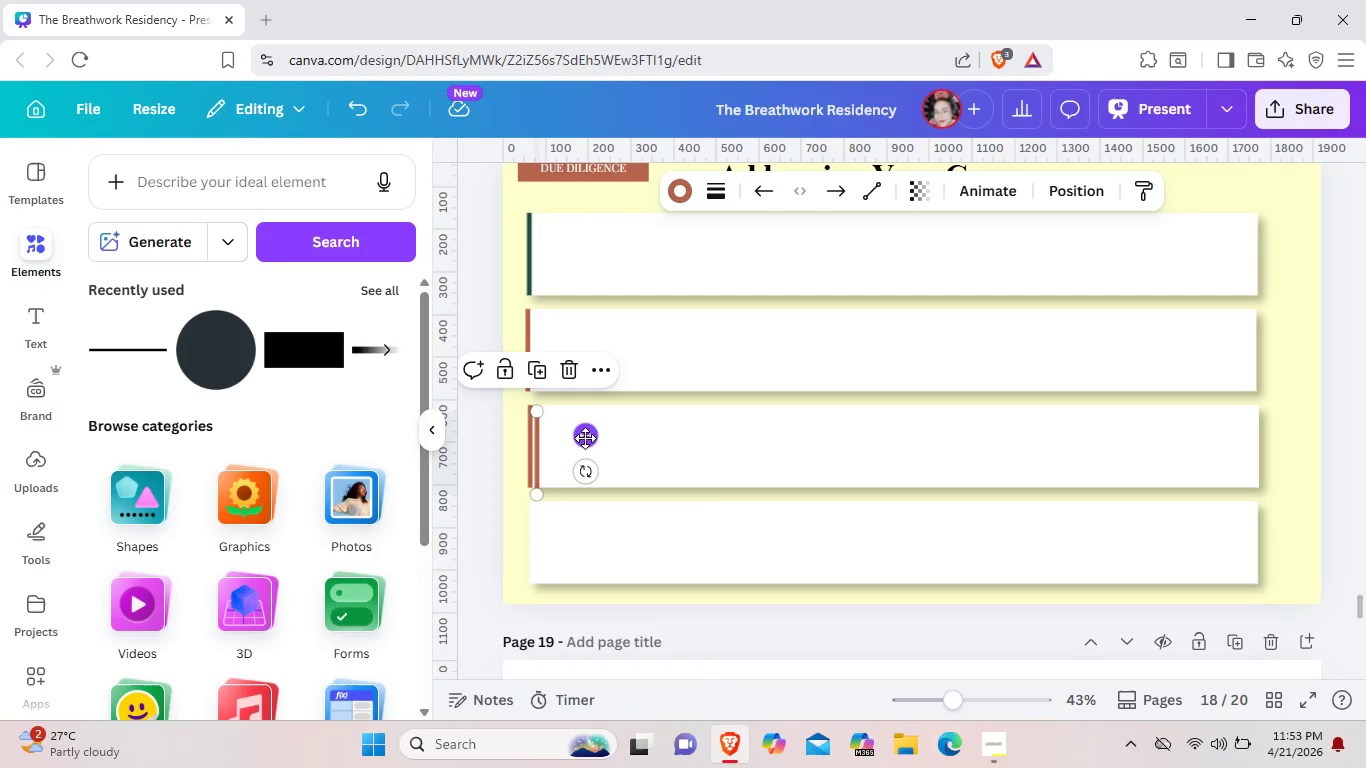 
left_click_drag(start_coordinate=[585, 437], to_coordinate=[579, 530])
 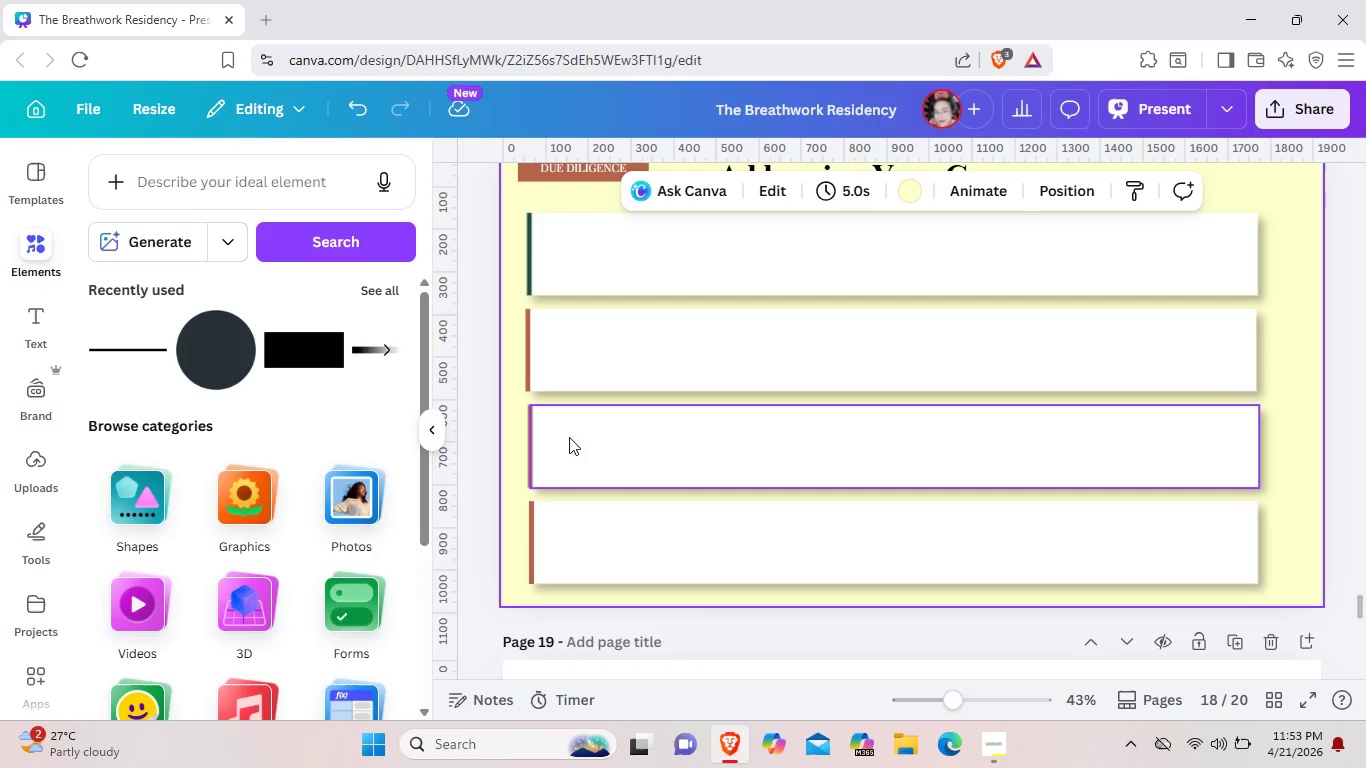 
wait(10.28)
 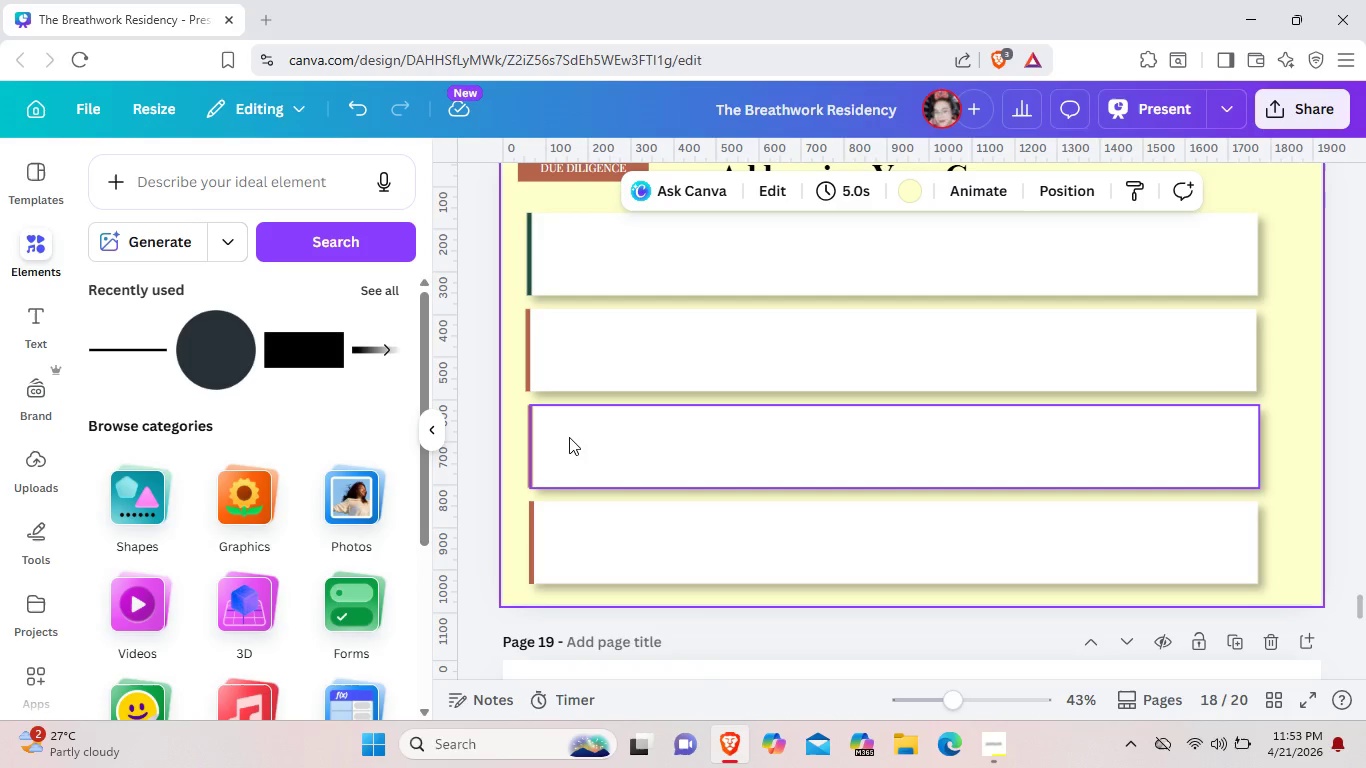 
left_click([530, 440])
 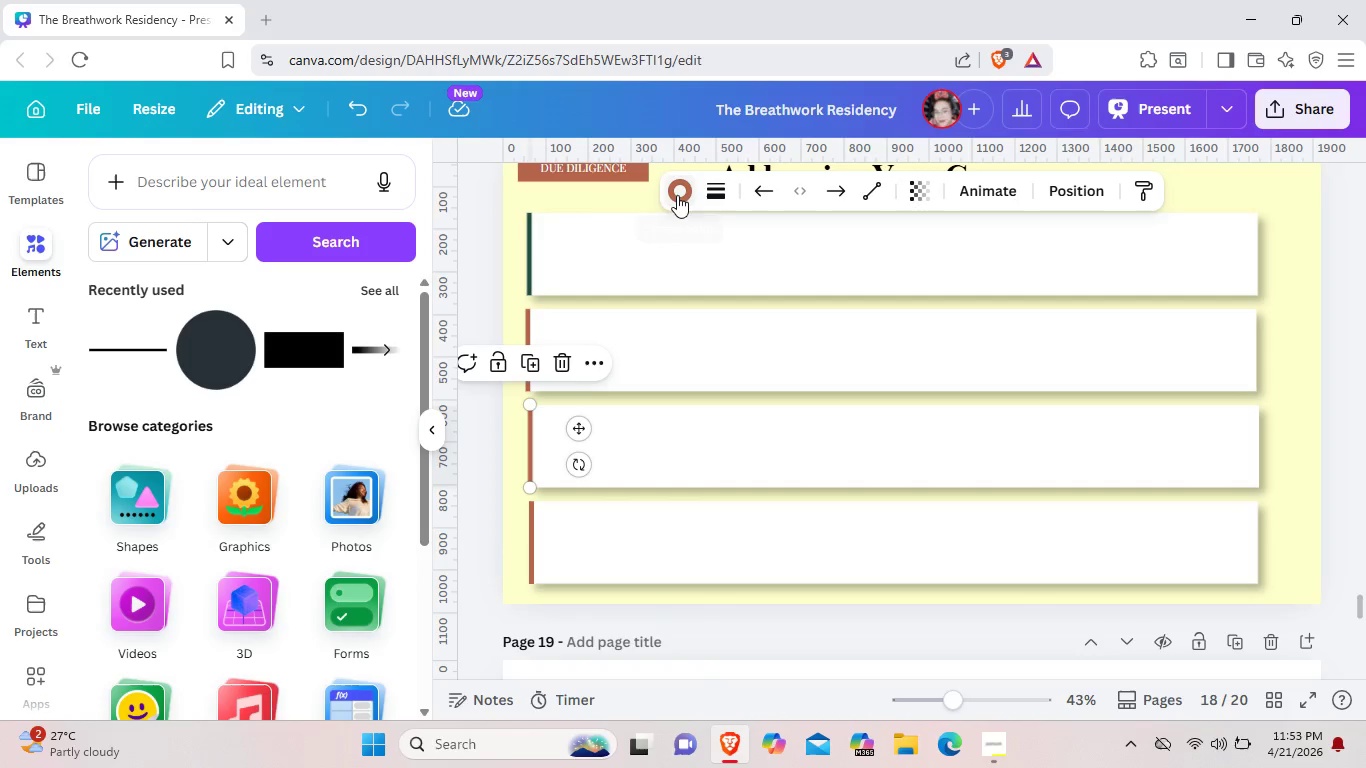 
left_click([677, 195])
 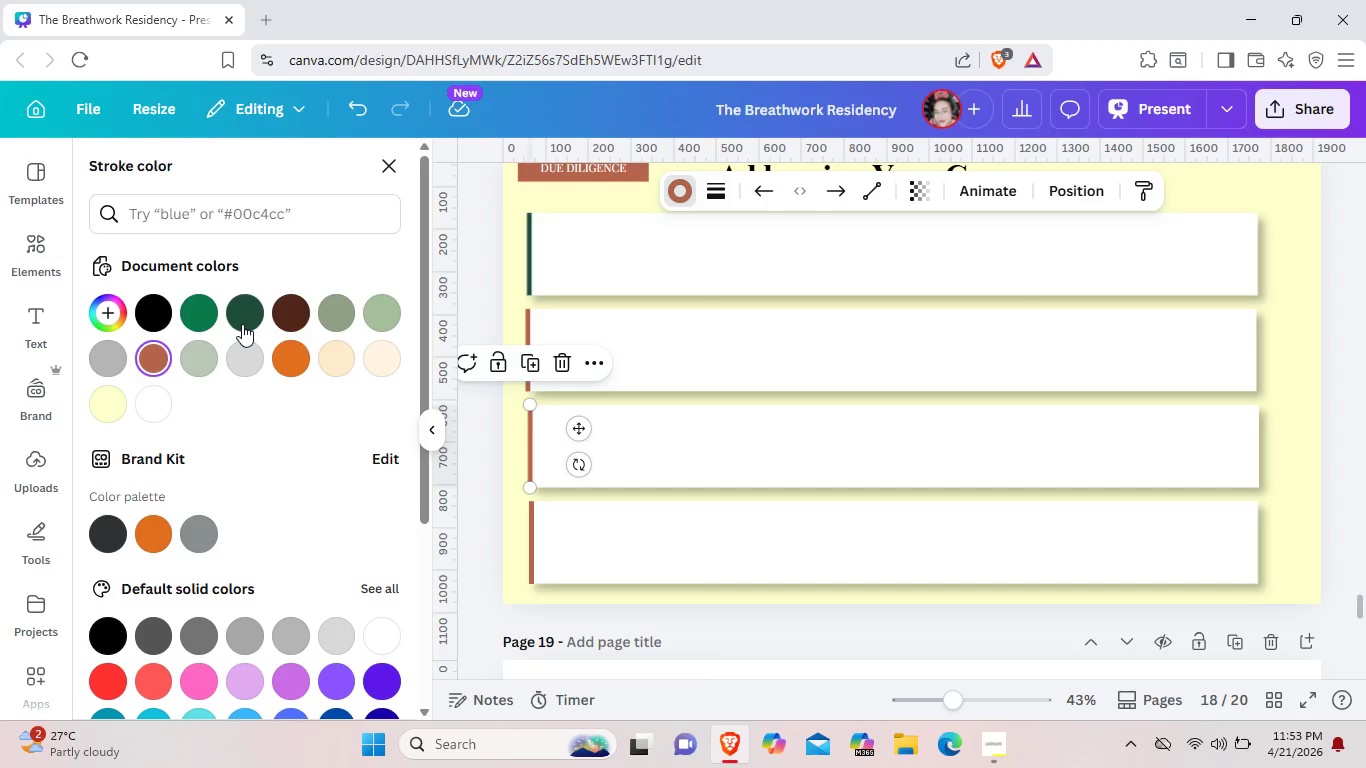 
left_click([243, 311])
 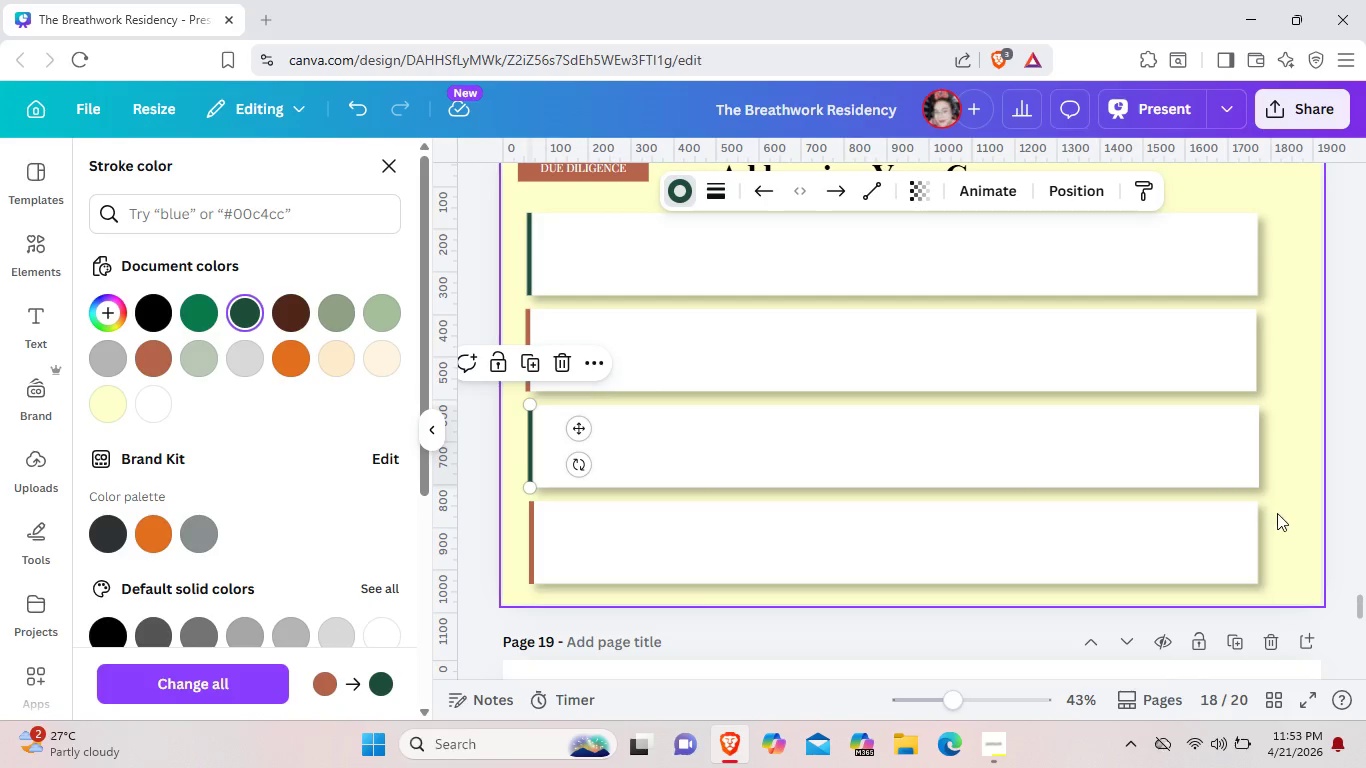 
left_click([1295, 521])
 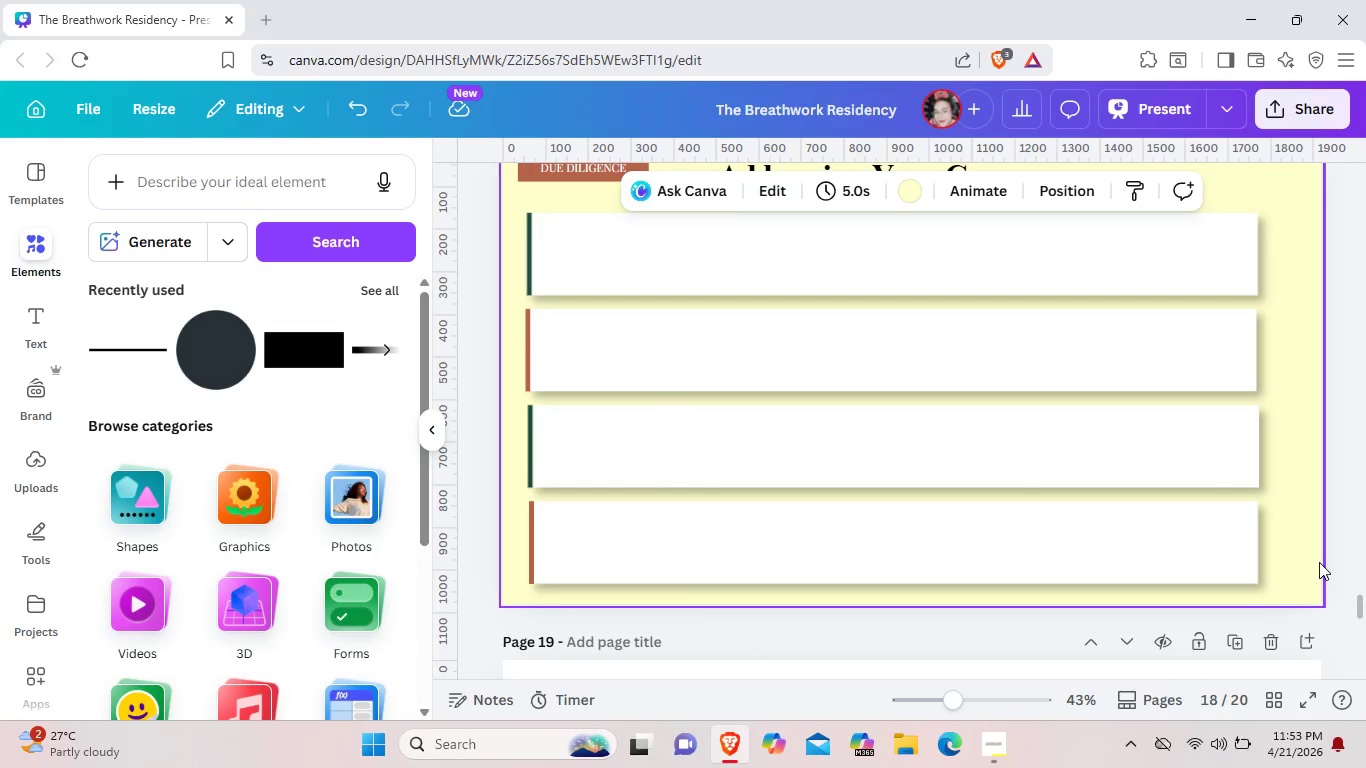 
left_click_drag(start_coordinate=[1319, 562], to_coordinate=[514, 250])
 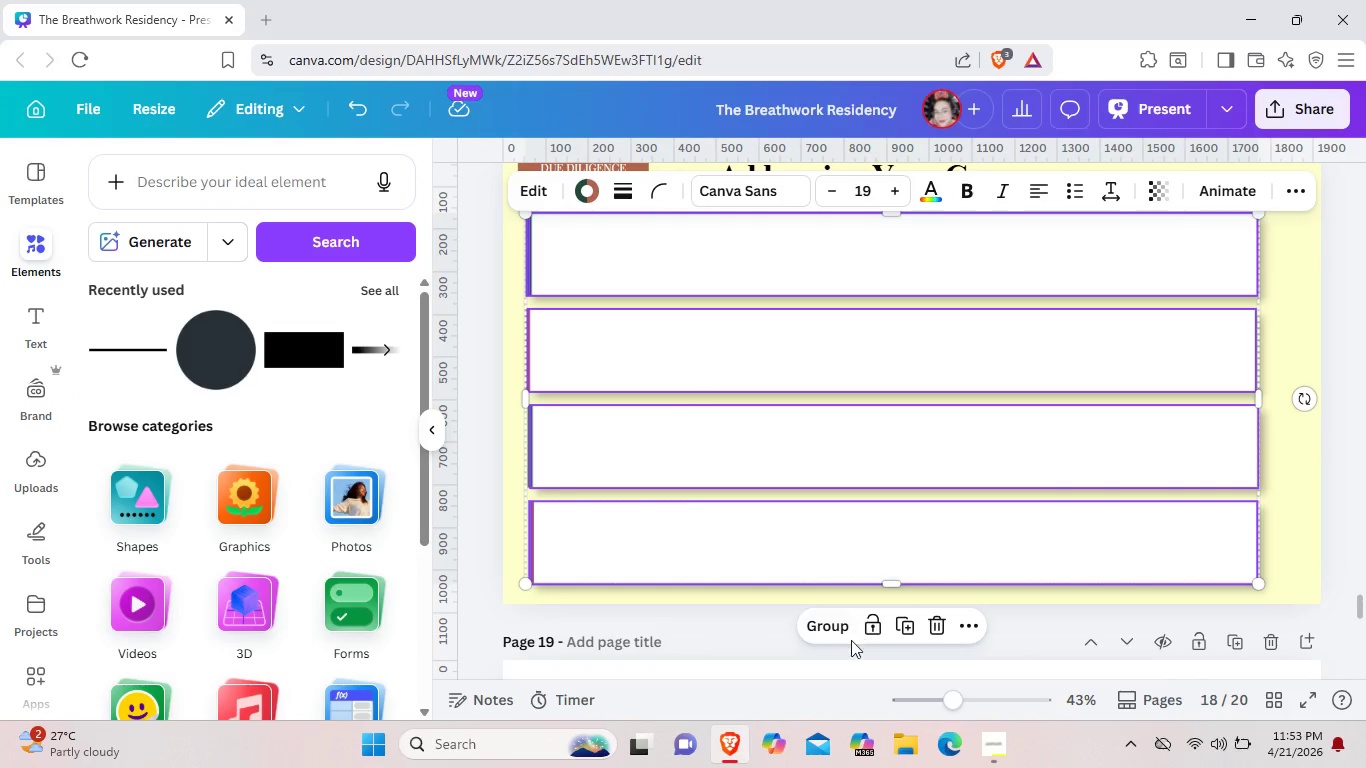 
left_click([841, 632])
 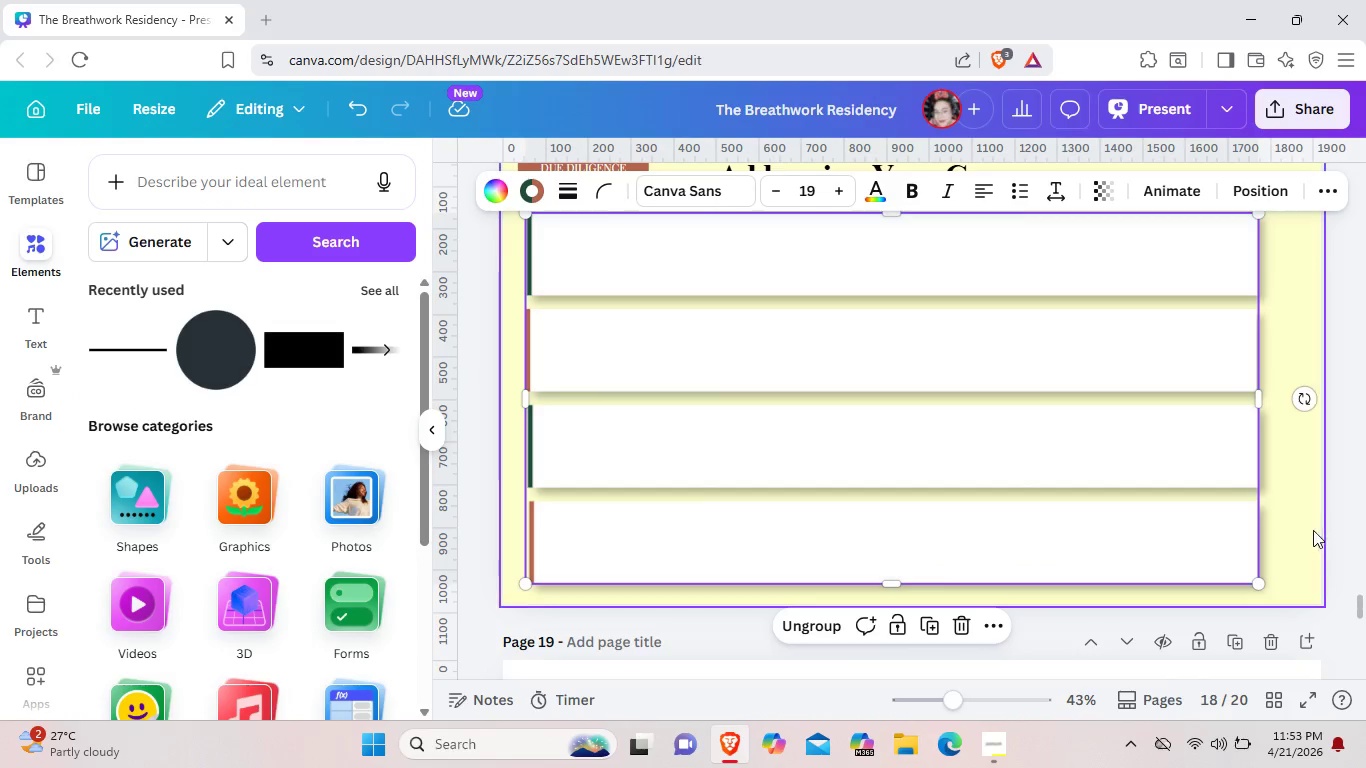 
left_click([1311, 532])
 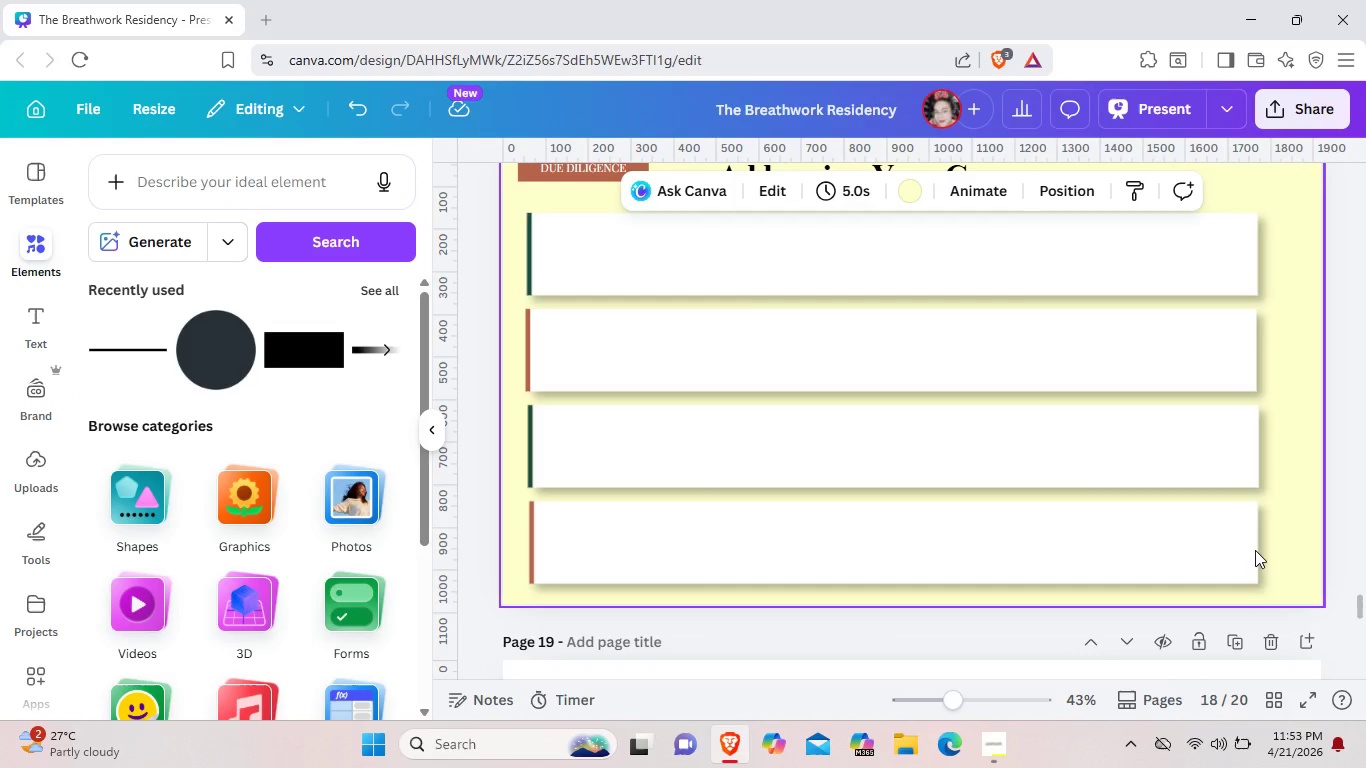 
scroll: coordinate [1248, 564], scroll_direction: up, amount: 2.0
 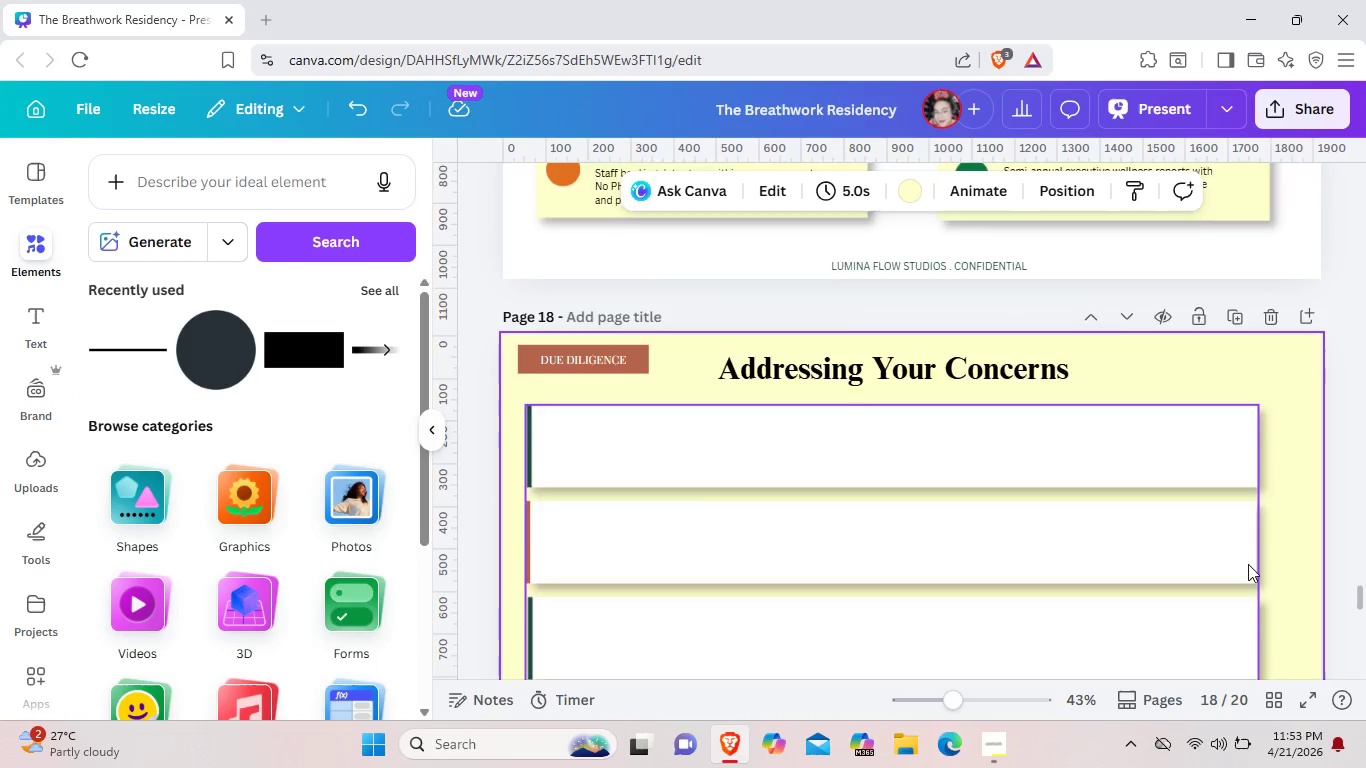 
scroll: coordinate [1248, 564], scroll_direction: down, amount: 2.0
 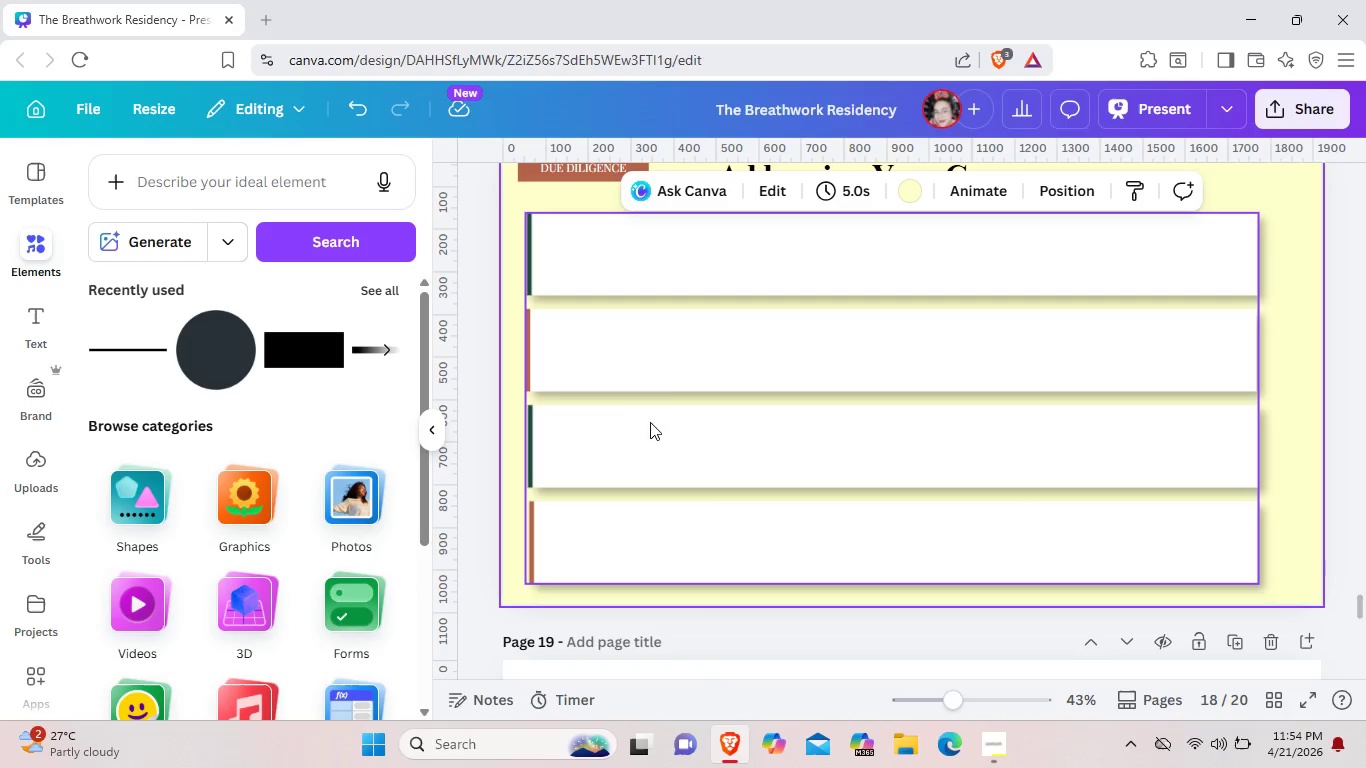 
wait(21.87)
 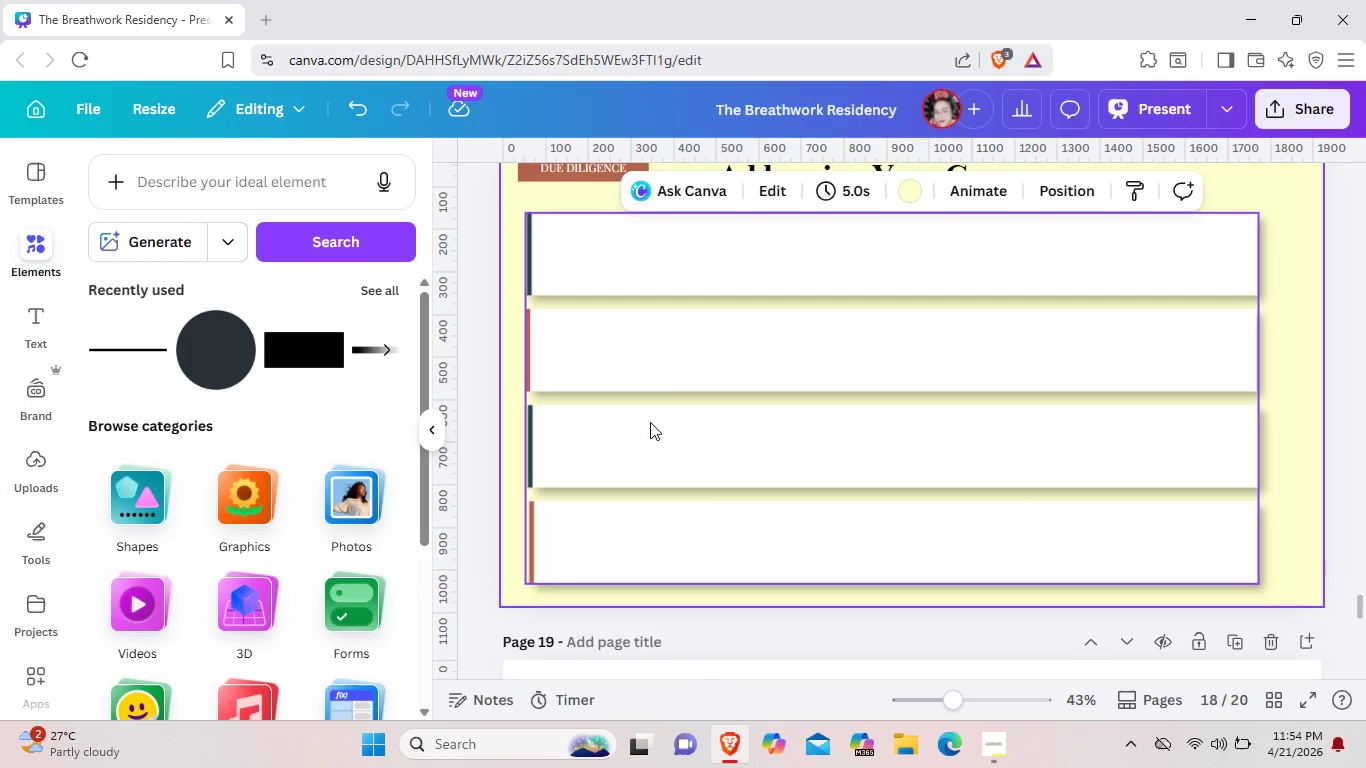 
mouse_move([367, 743])
 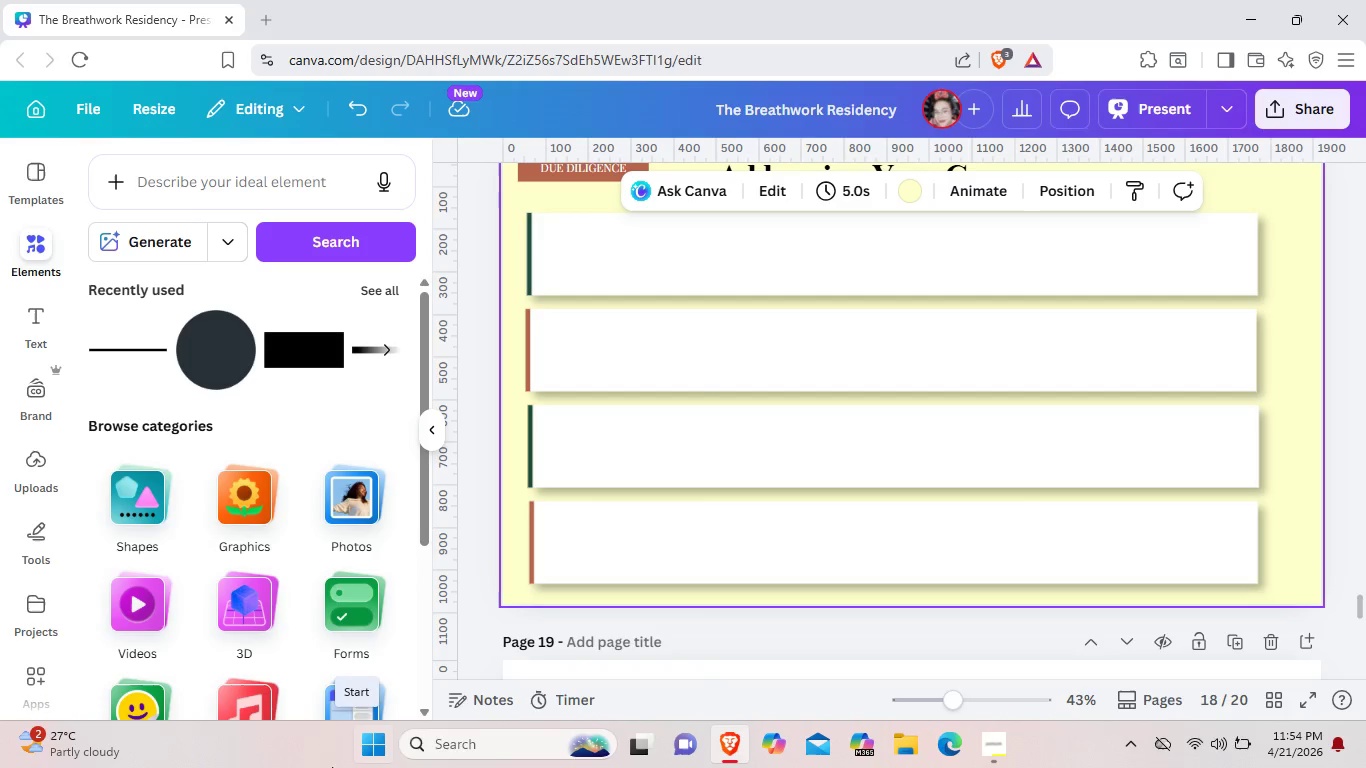 
wait(5.76)
 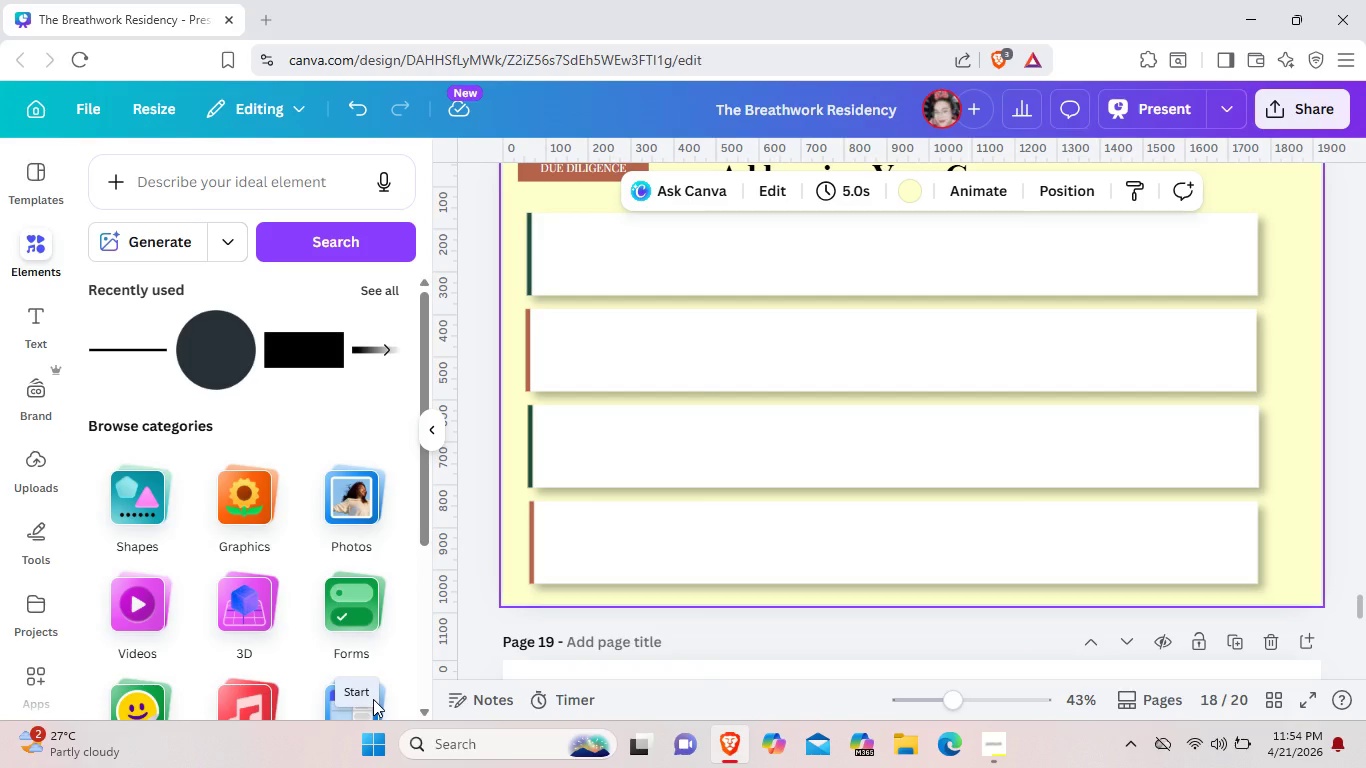 
left_click([39, 314])
 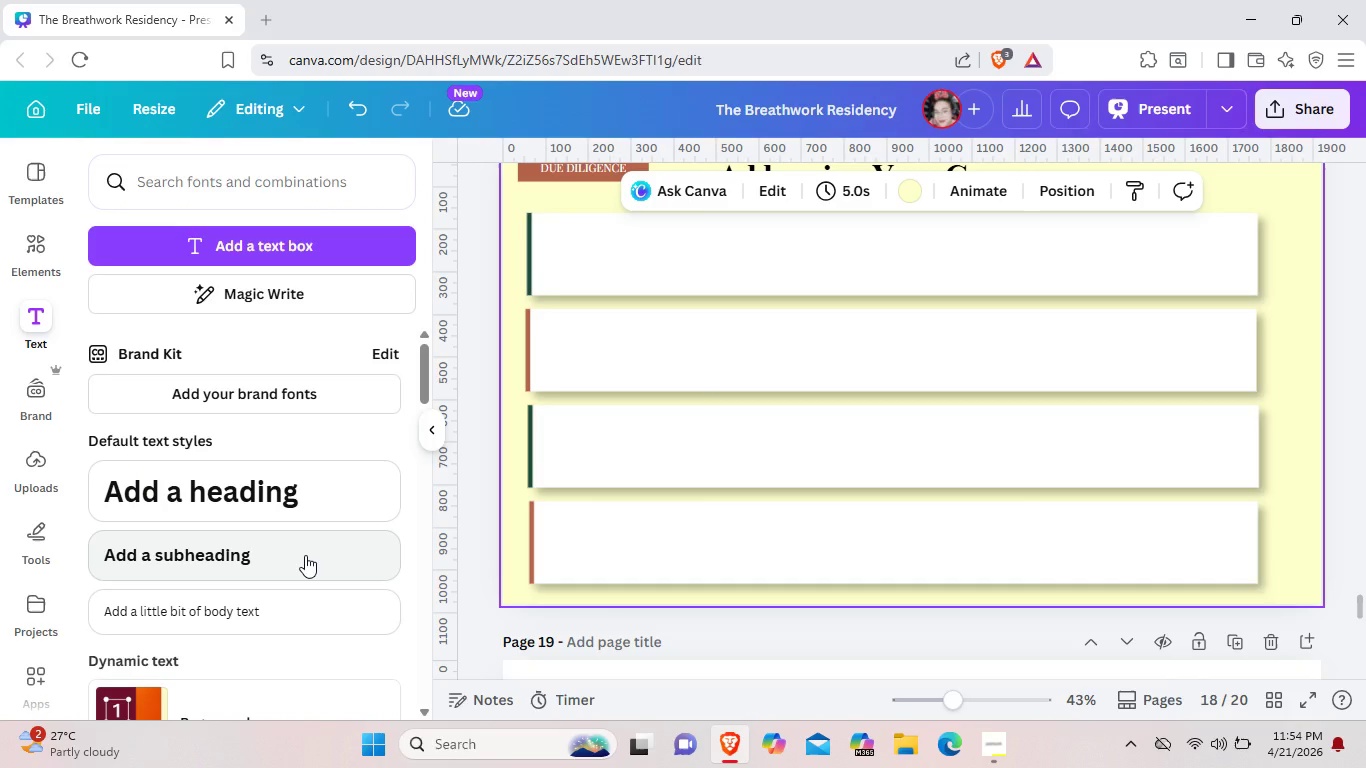 
left_click([305, 555])
 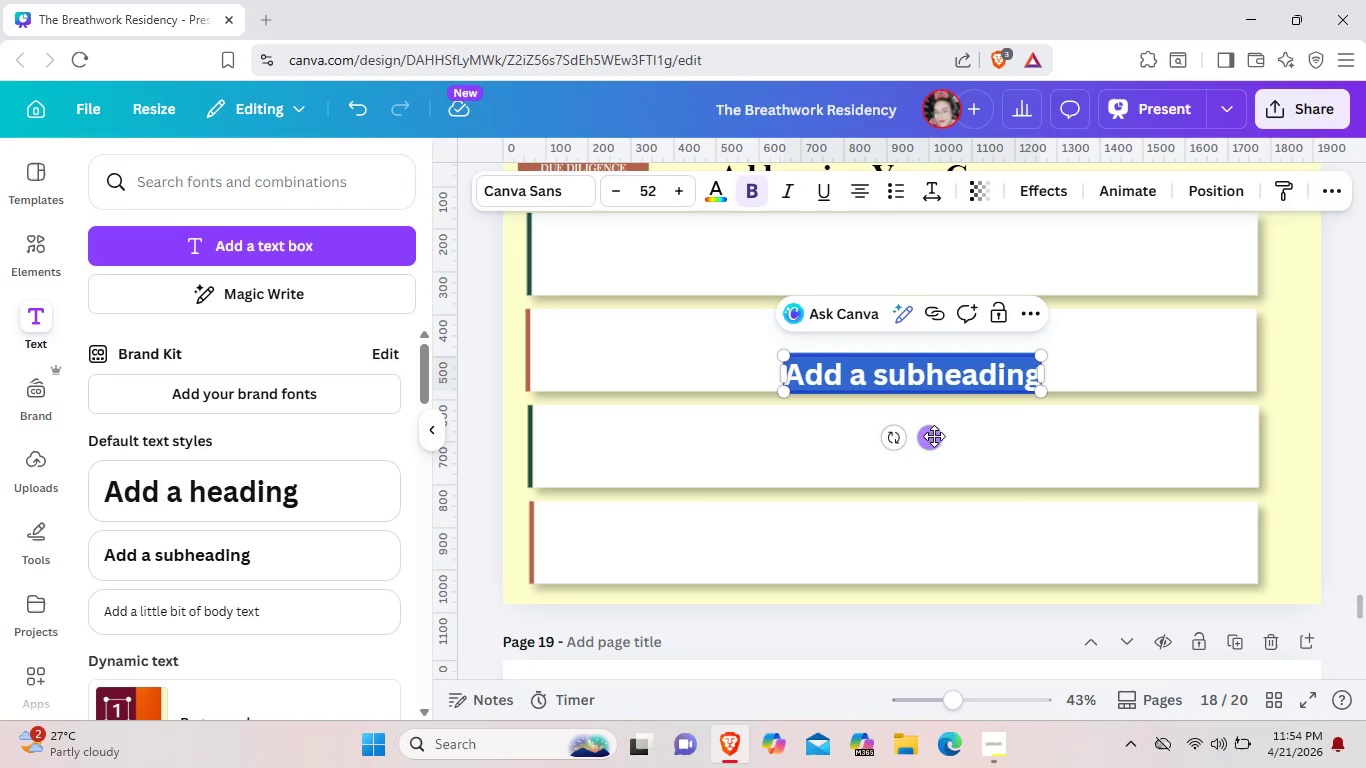 
left_click_drag(start_coordinate=[931, 439], to_coordinate=[767, 314])
 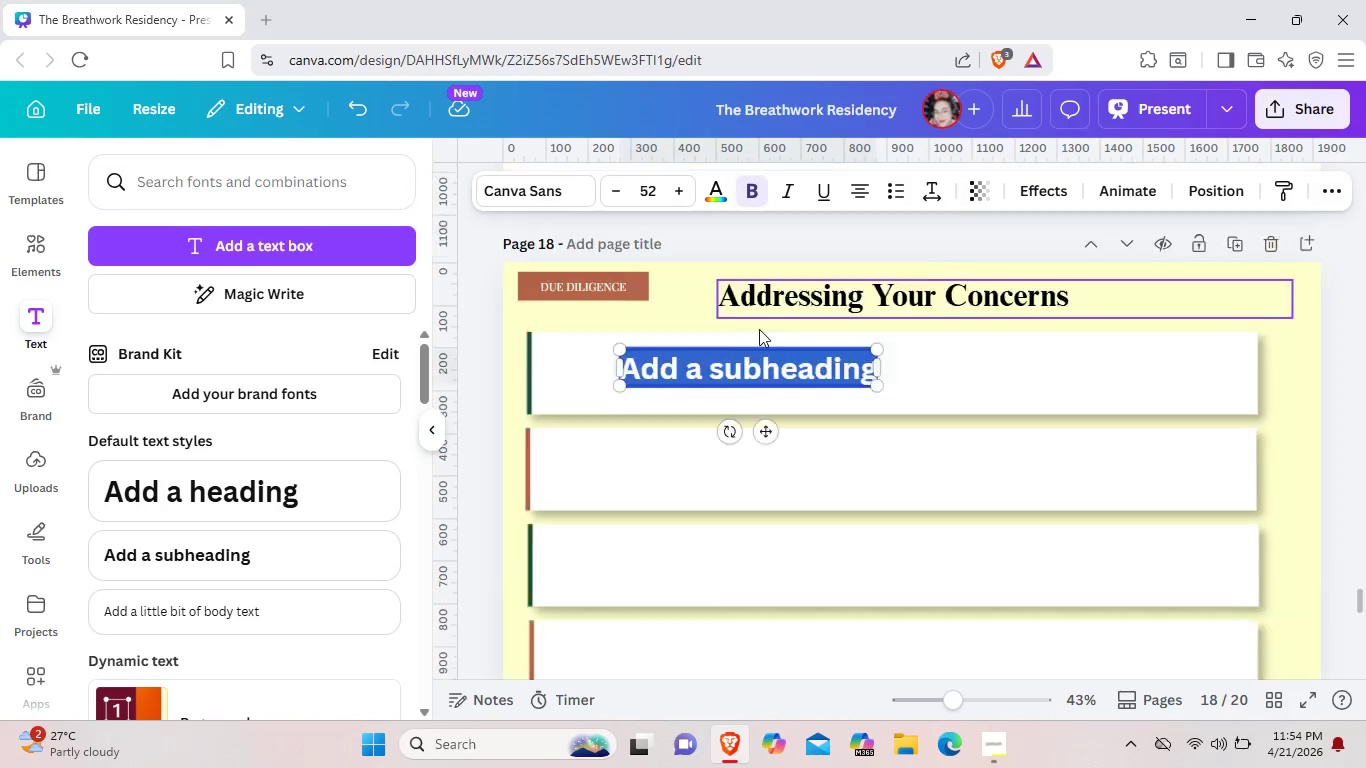 
scroll: coordinate [760, 309], scroll_direction: up, amount: 1.0
 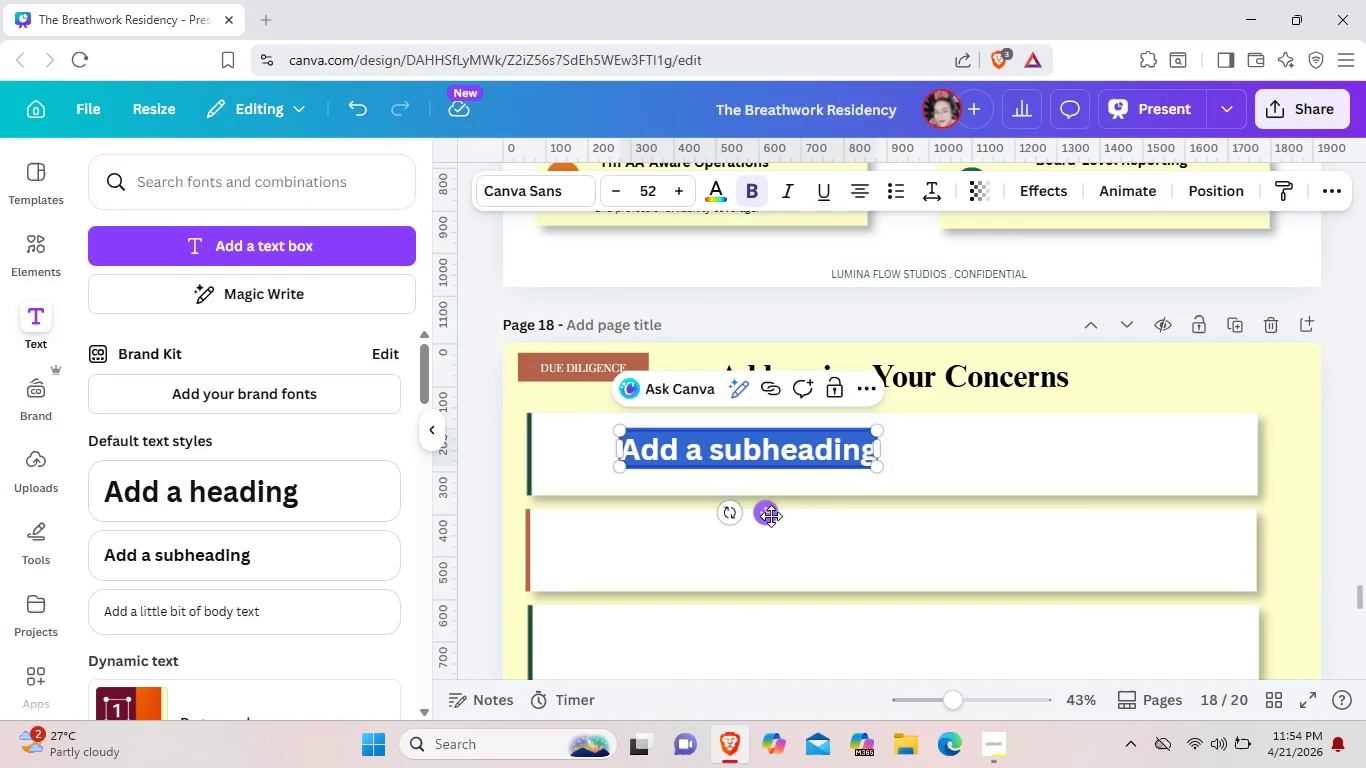 
left_click_drag(start_coordinate=[770, 516], to_coordinate=[711, 513])
 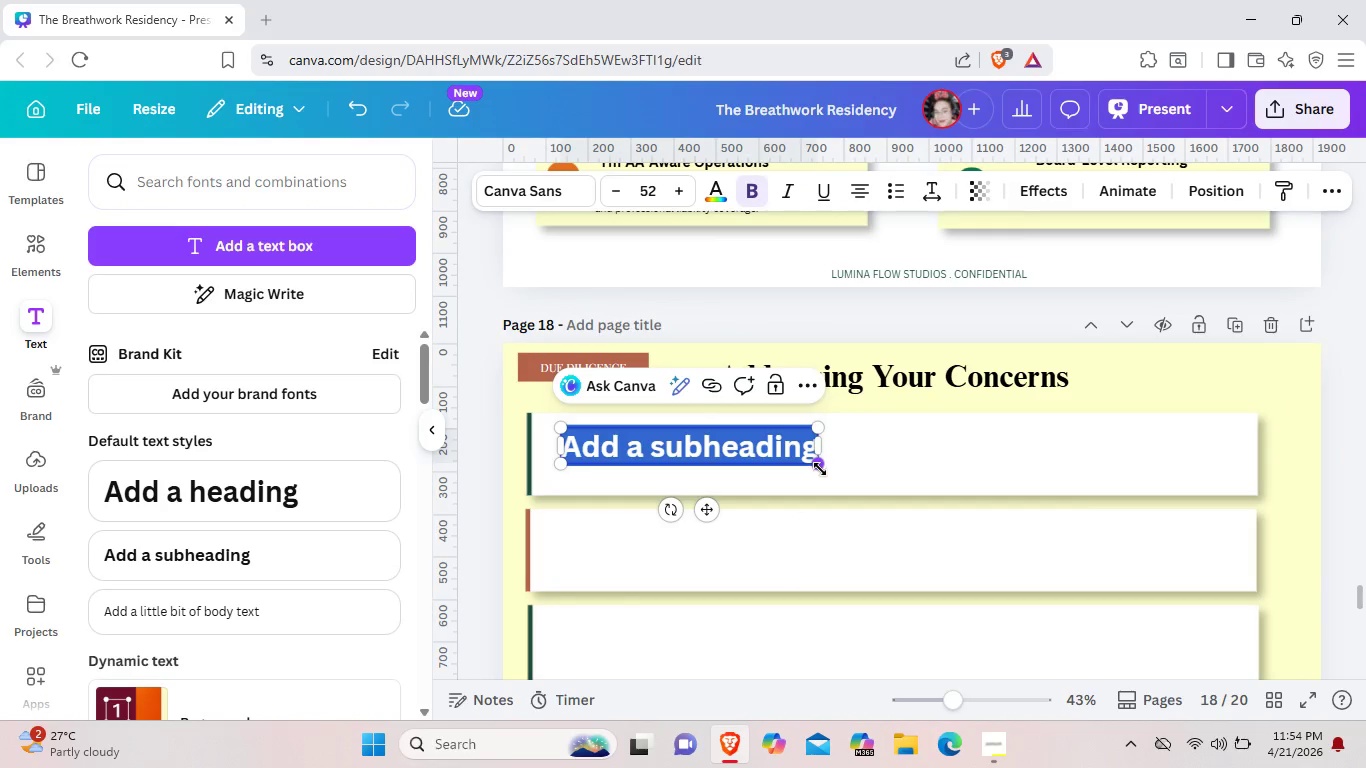 
left_click_drag(start_coordinate=[820, 469], to_coordinate=[744, 427])
 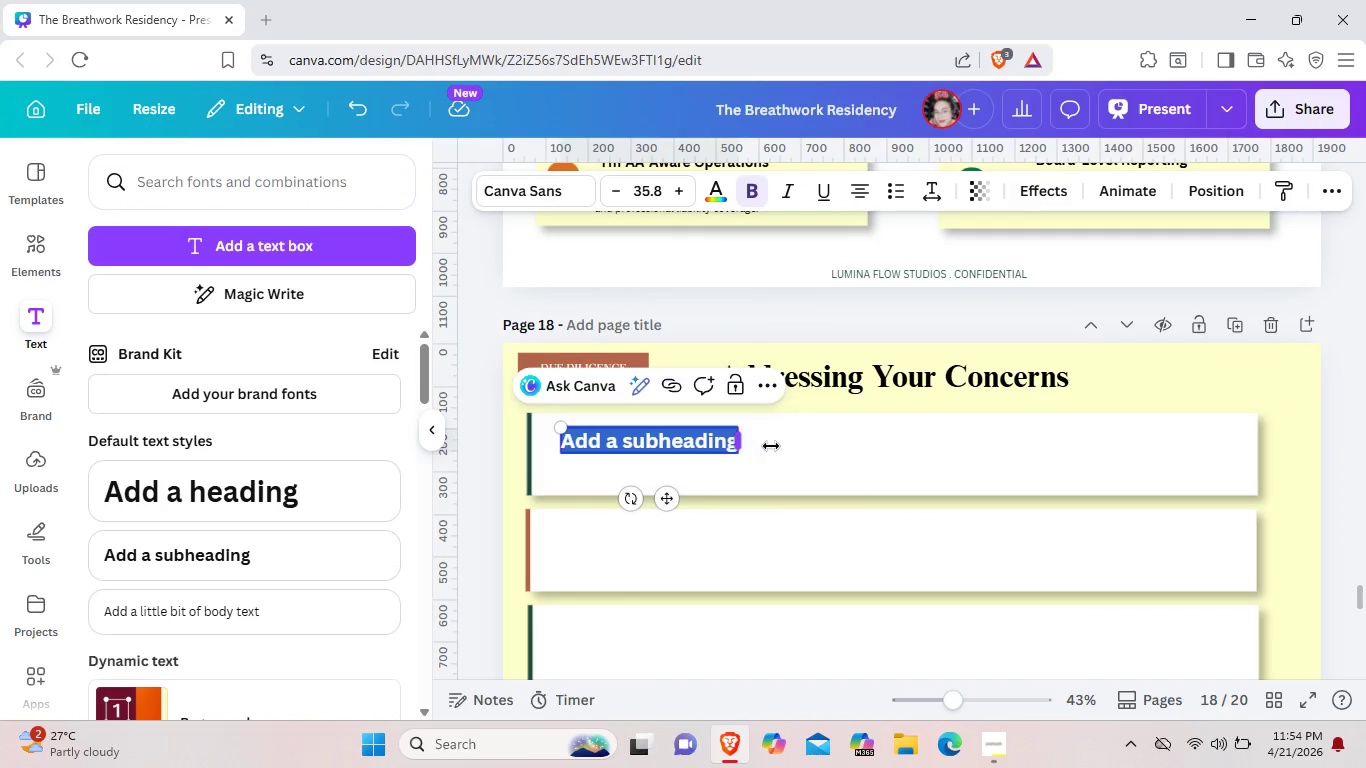 
left_click_drag(start_coordinate=[746, 446], to_coordinate=[779, 444])
 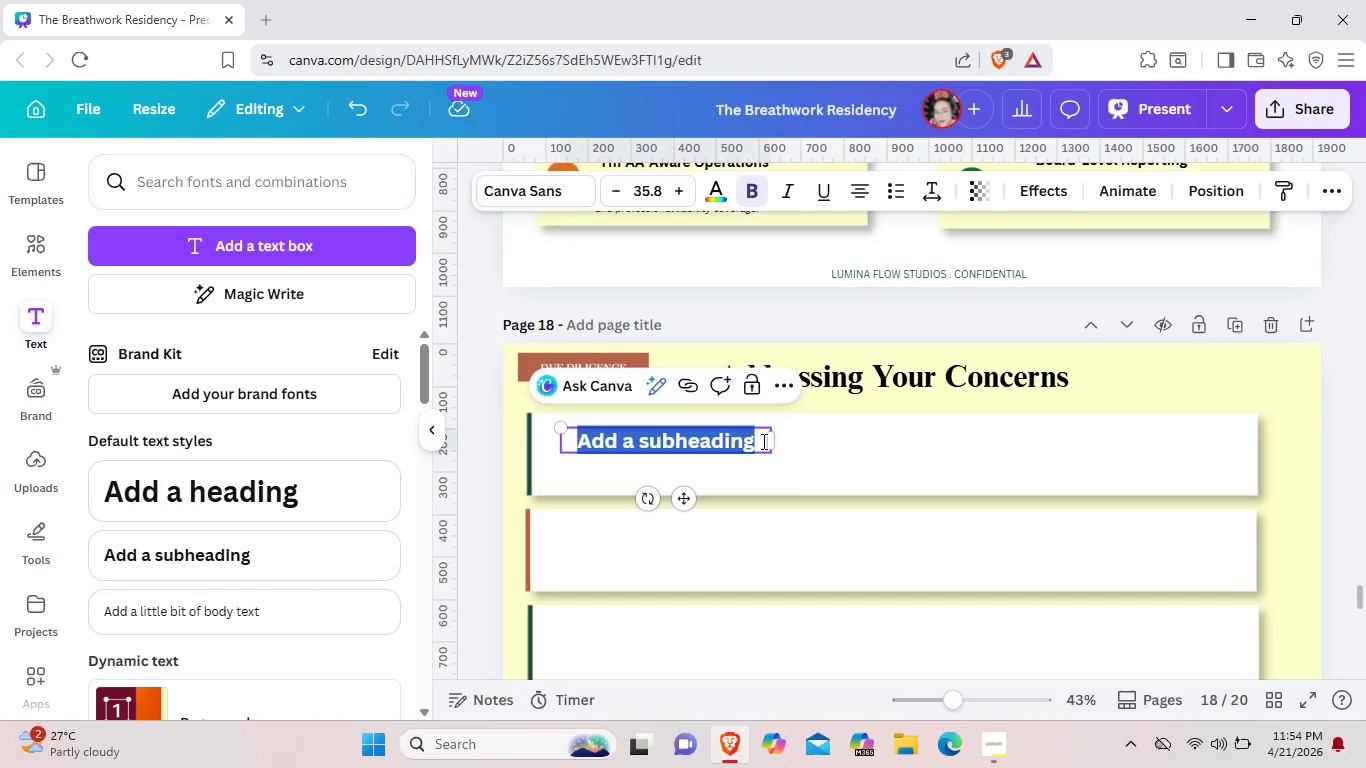 
key(Backspace)
 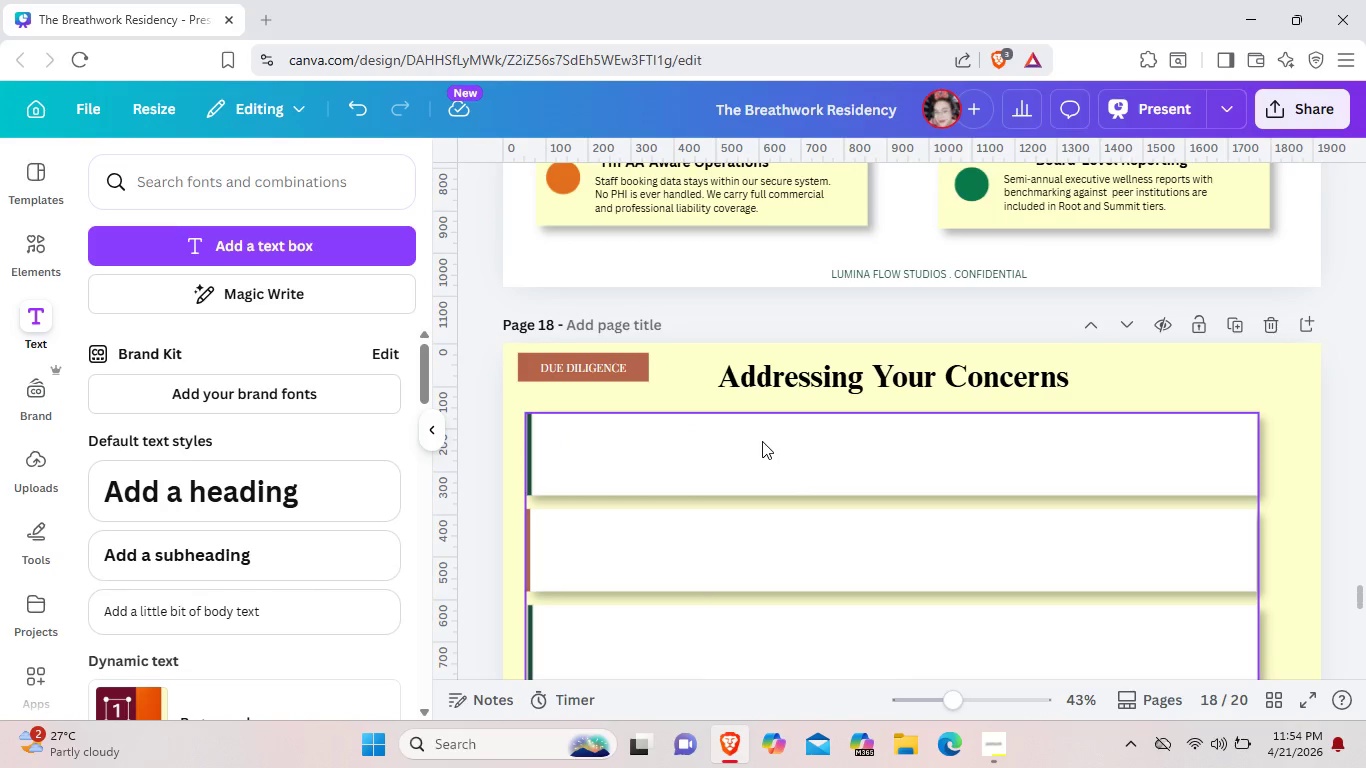 
key(Control+ControlLeft)
 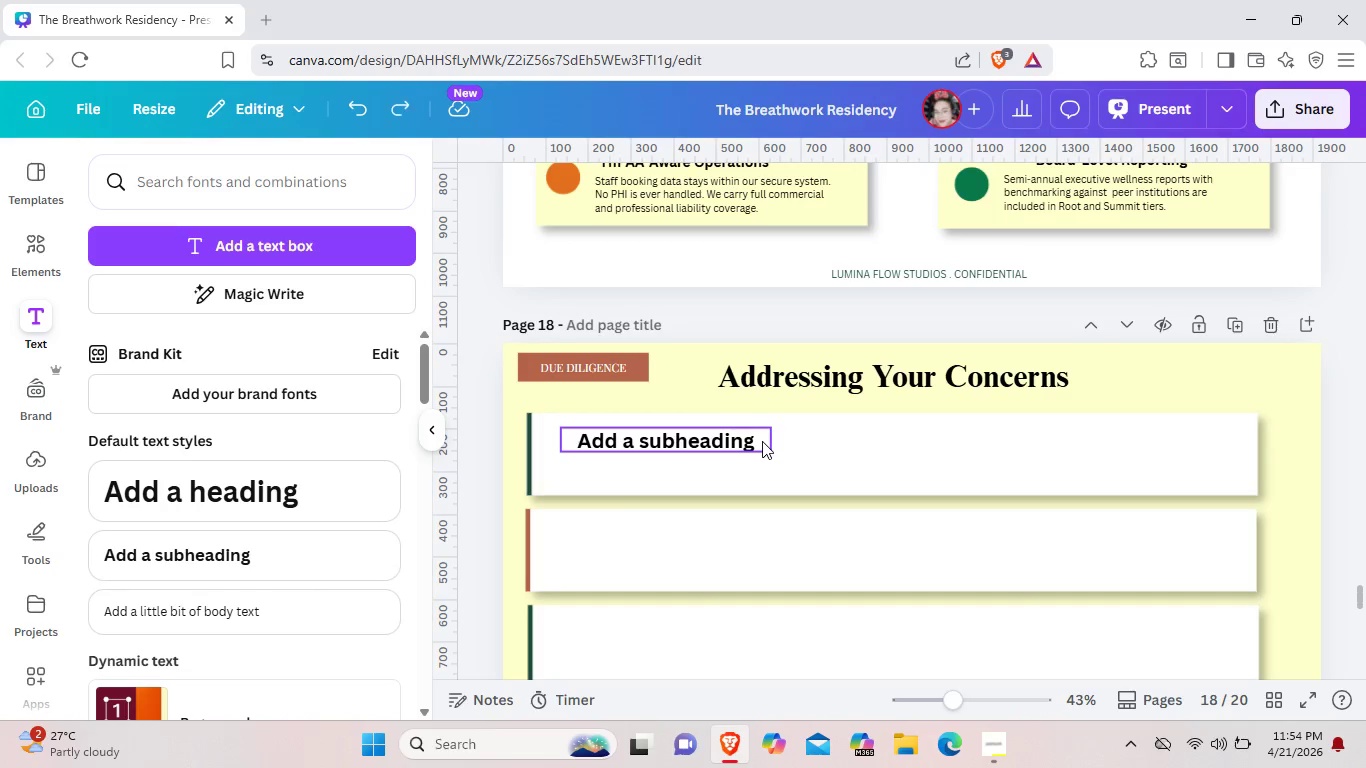 
key(Control+Z)
 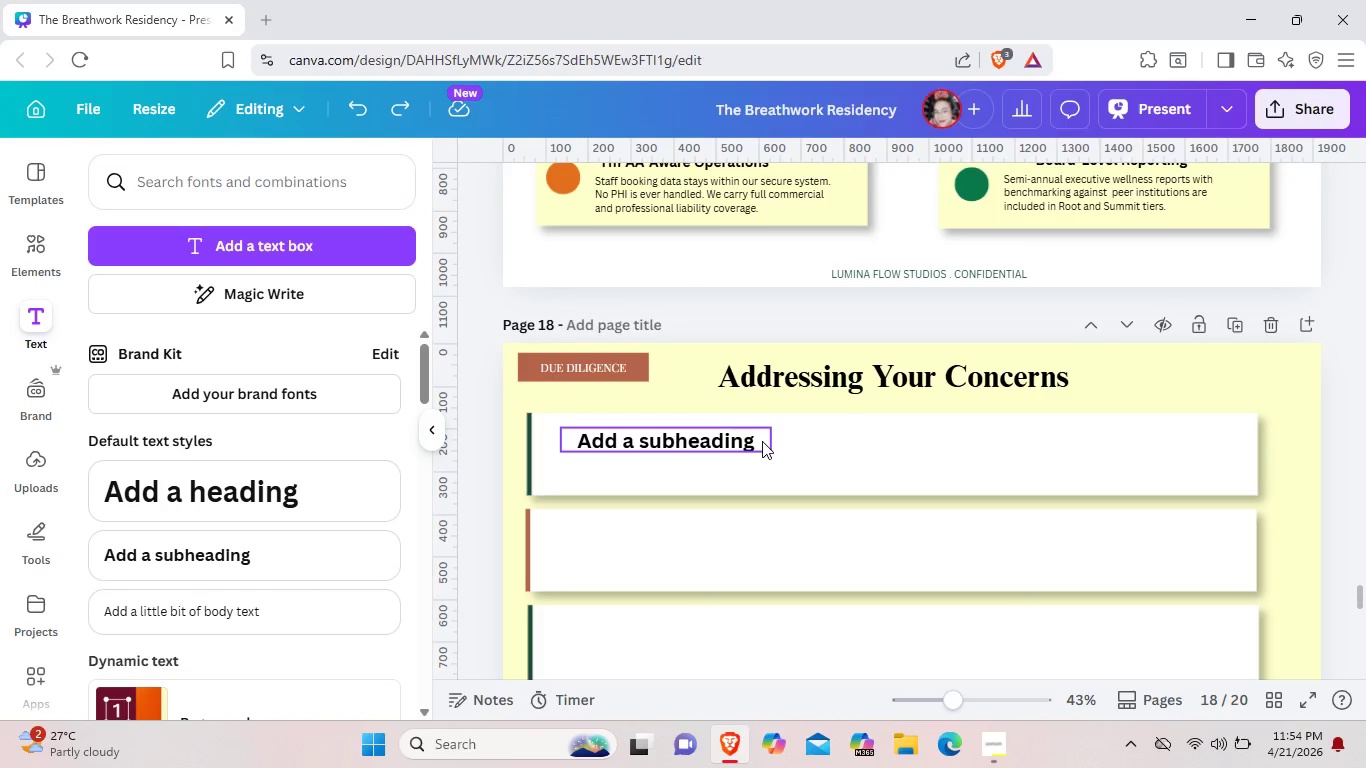 
left_click([761, 441])
 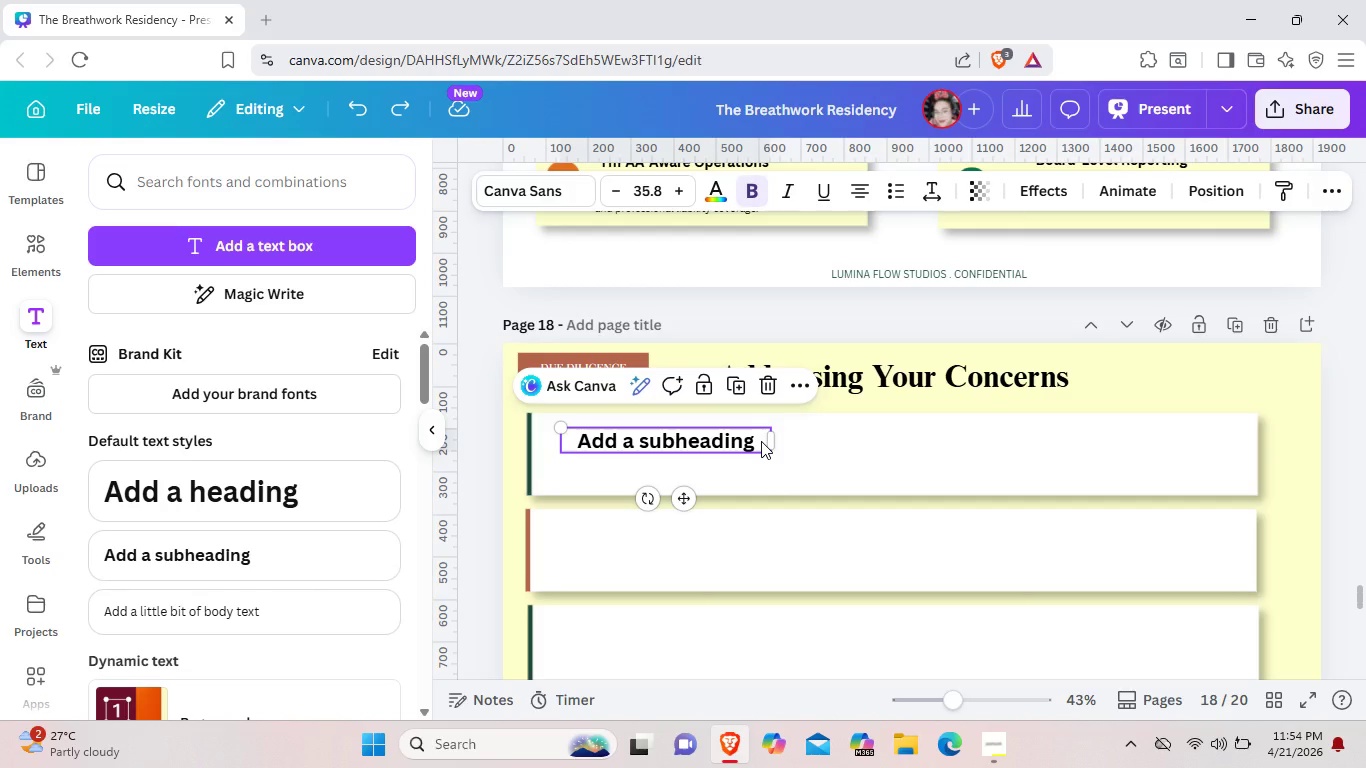 
left_click([761, 441])
 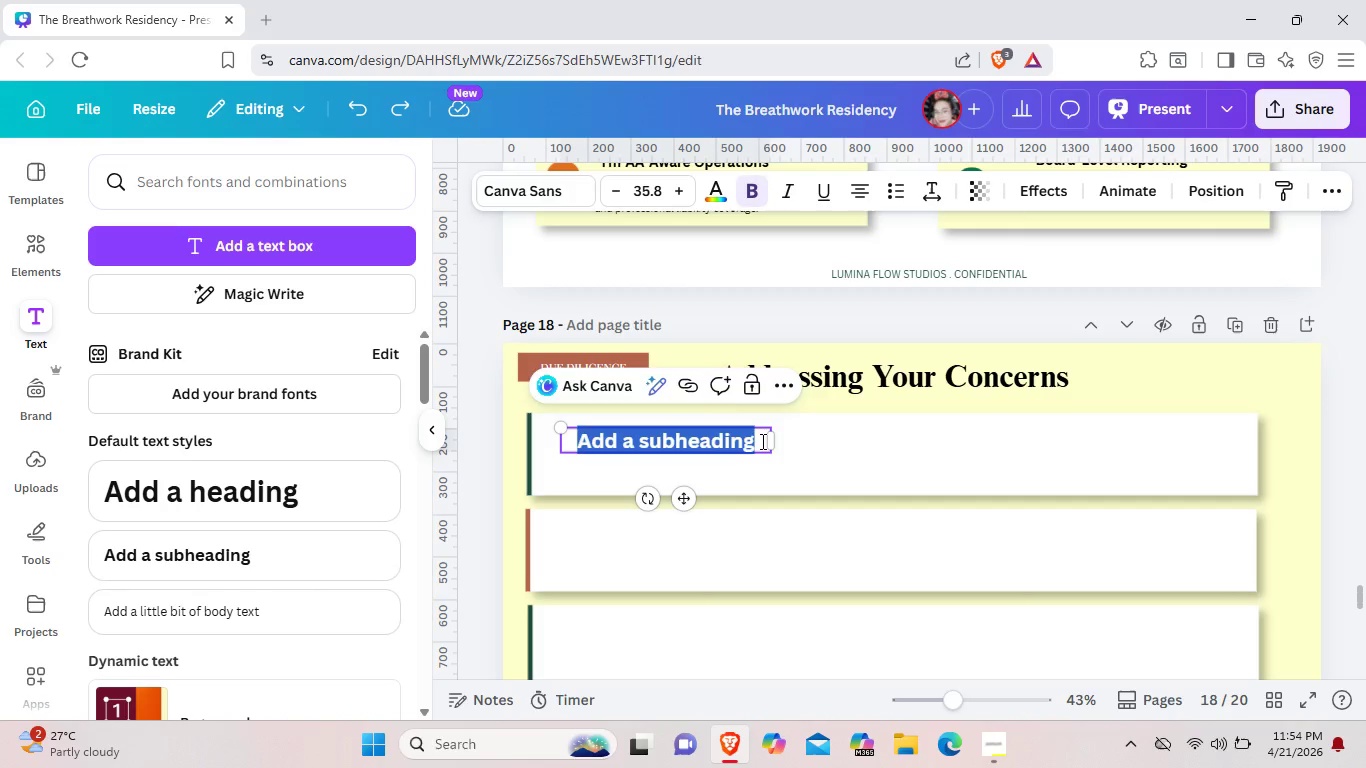 
key(Backspace)
 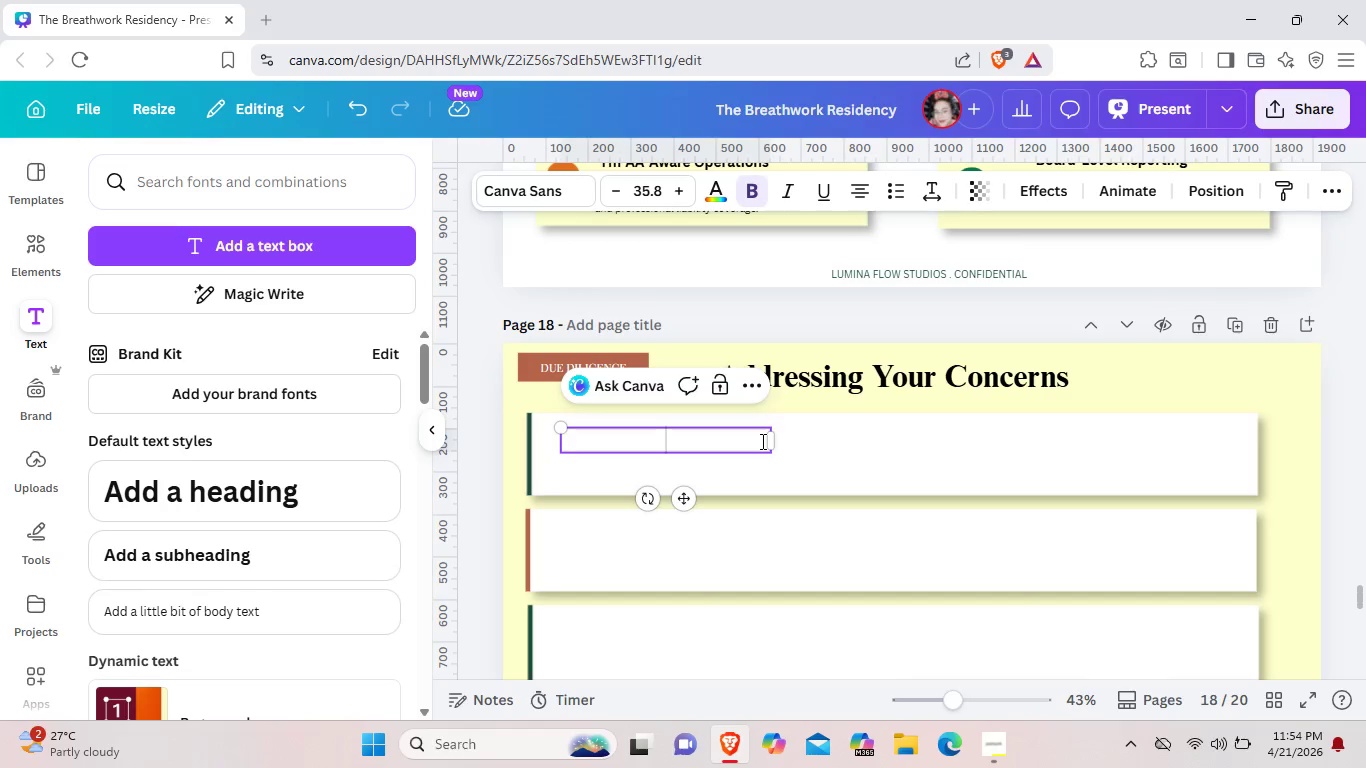 
type(Q: What if utilization is low?)
 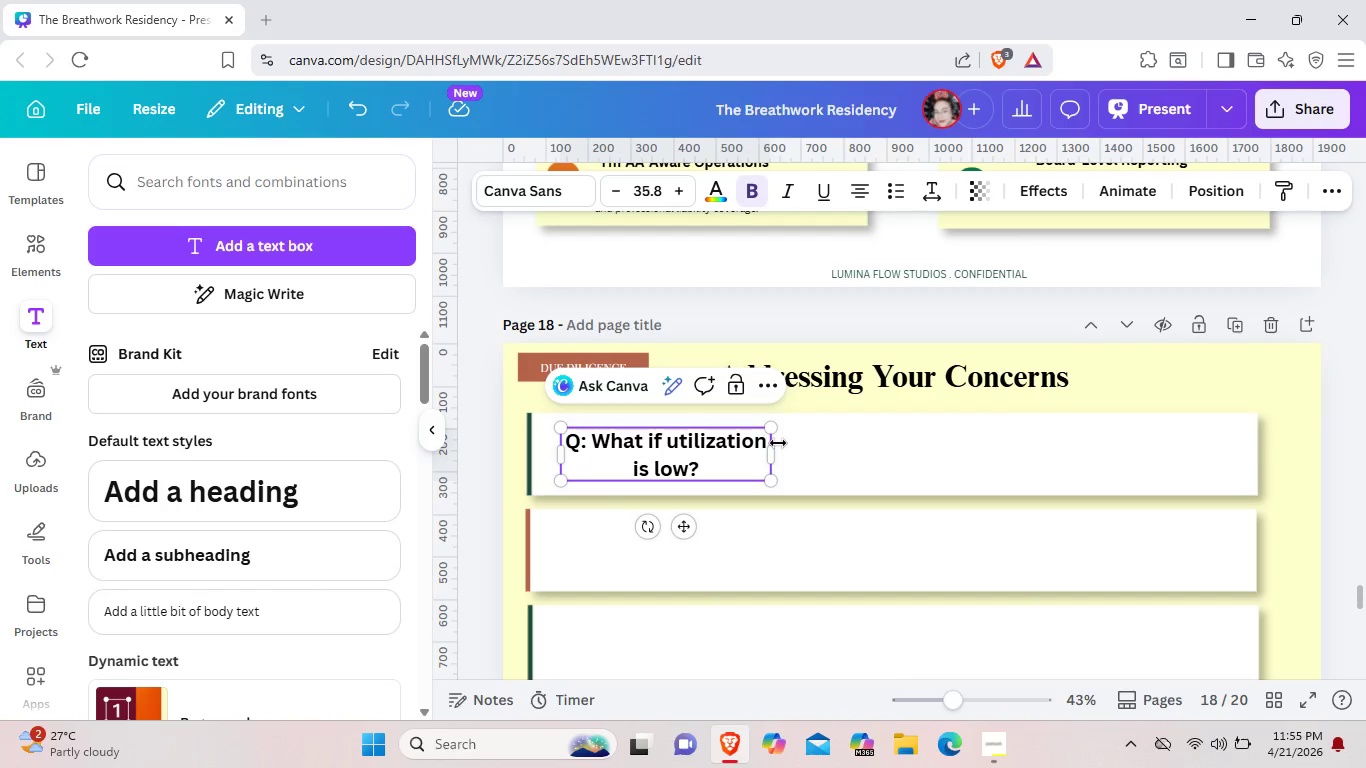 
left_click_drag(start_coordinate=[784, 446], to_coordinate=[857, 439])
 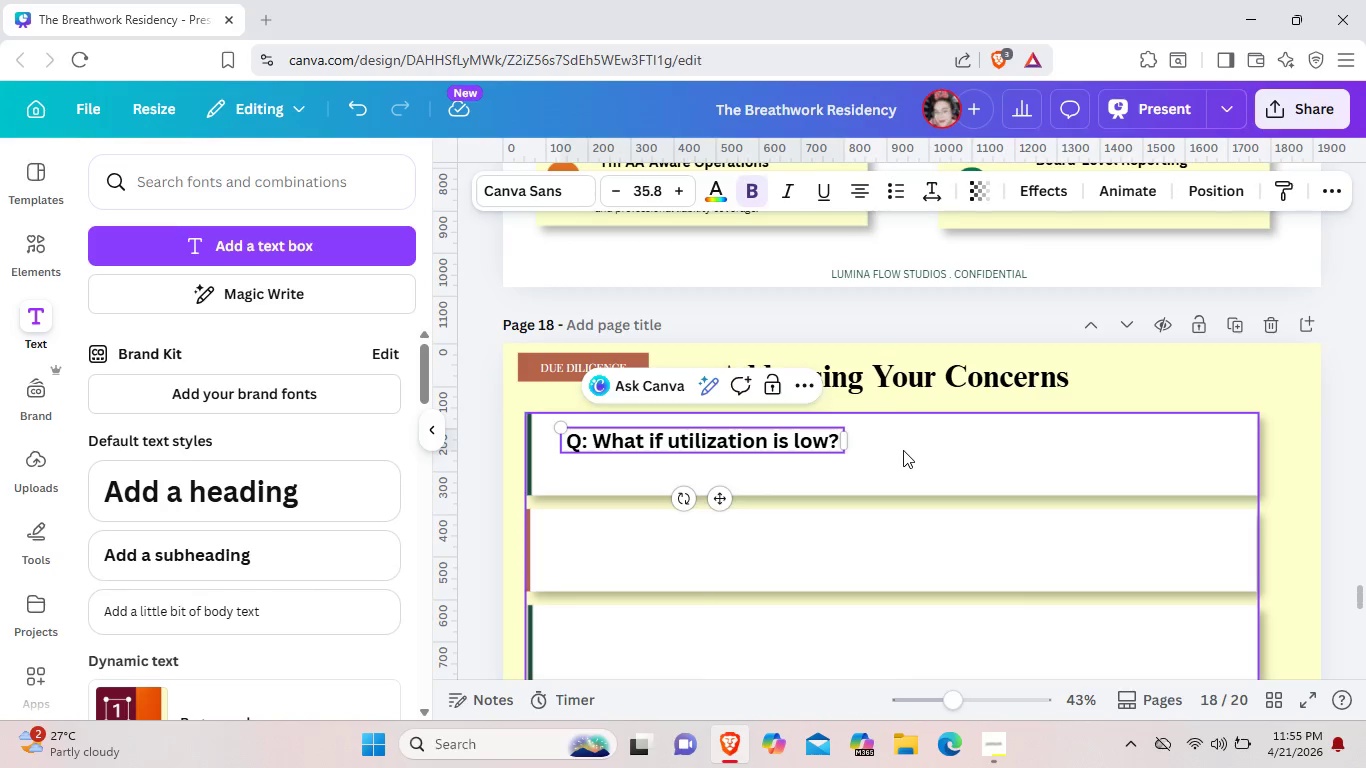 
left_click([903, 450])
 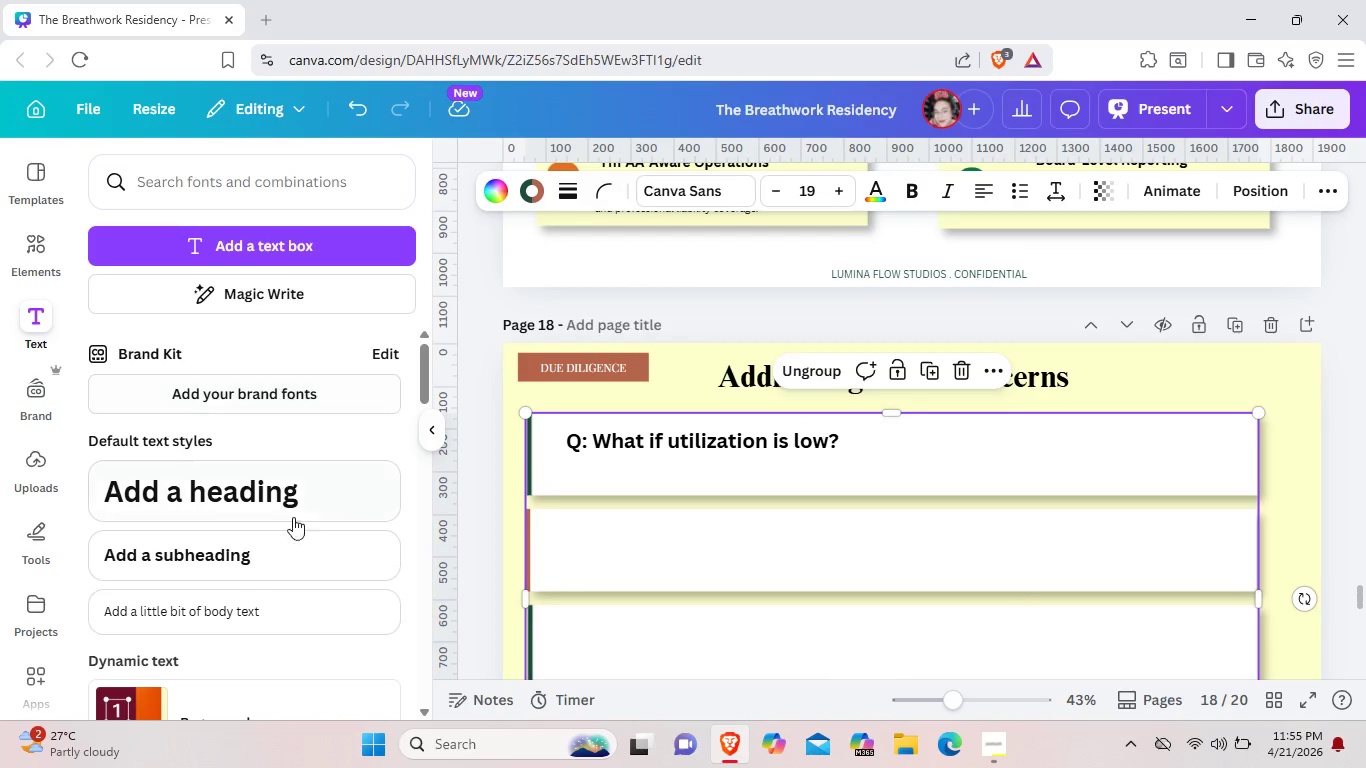 
left_click([278, 608])
 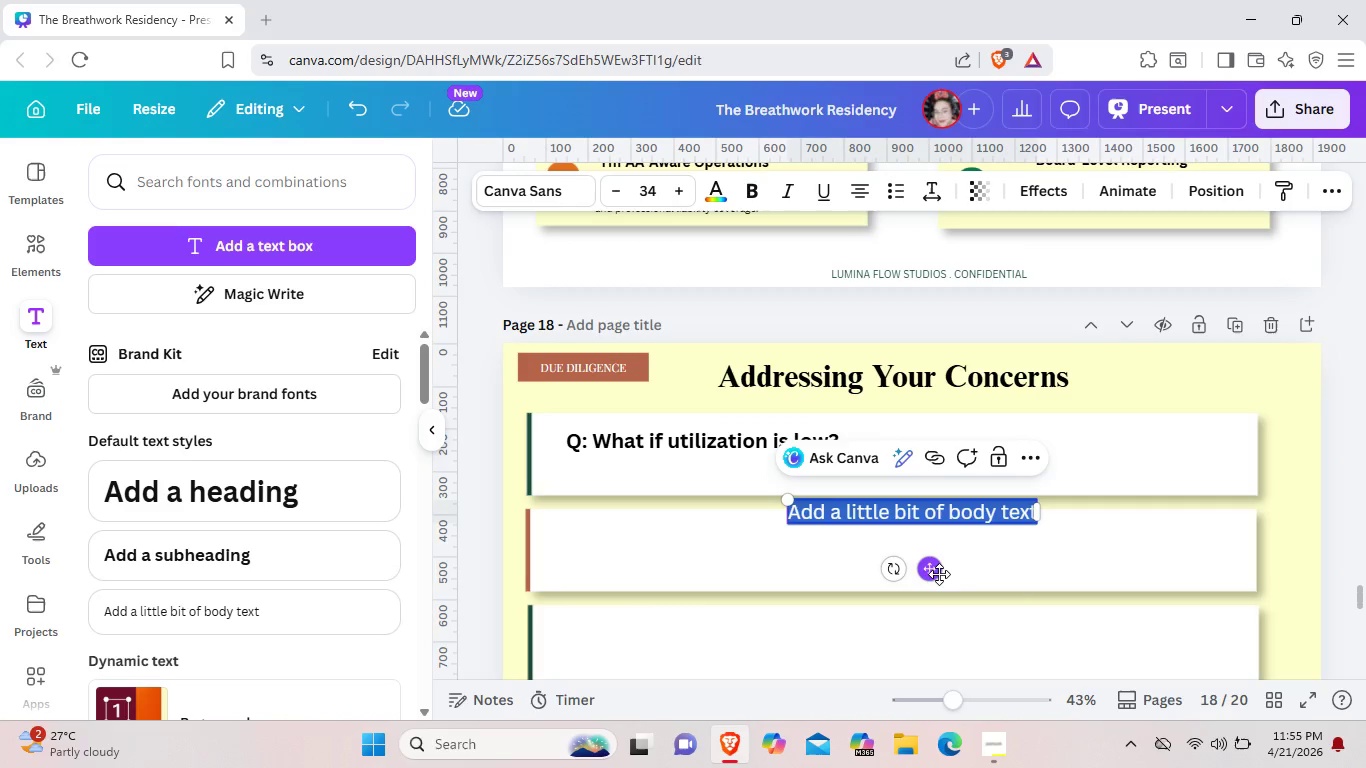 
left_click_drag(start_coordinate=[939, 574], to_coordinate=[718, 538])
 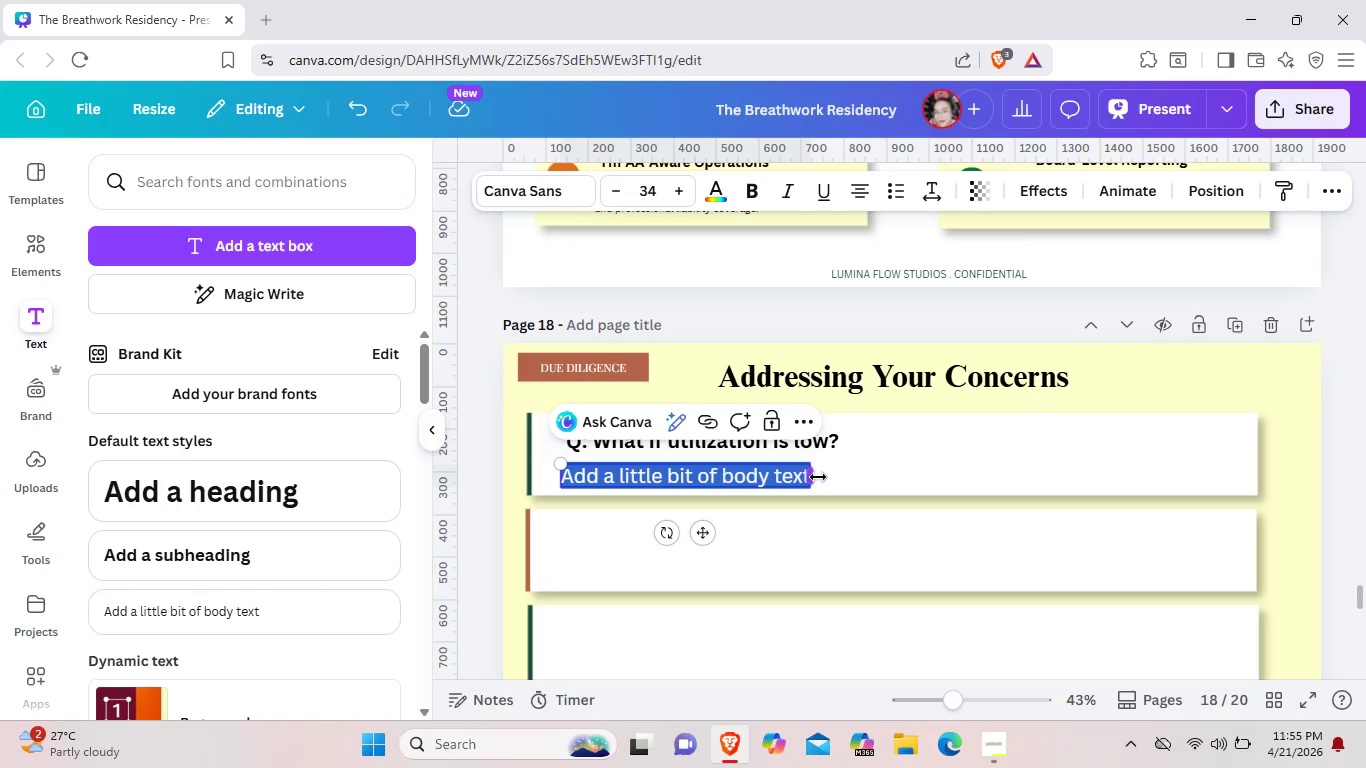 
left_click_drag(start_coordinate=[811, 477], to_coordinate=[847, 471])
 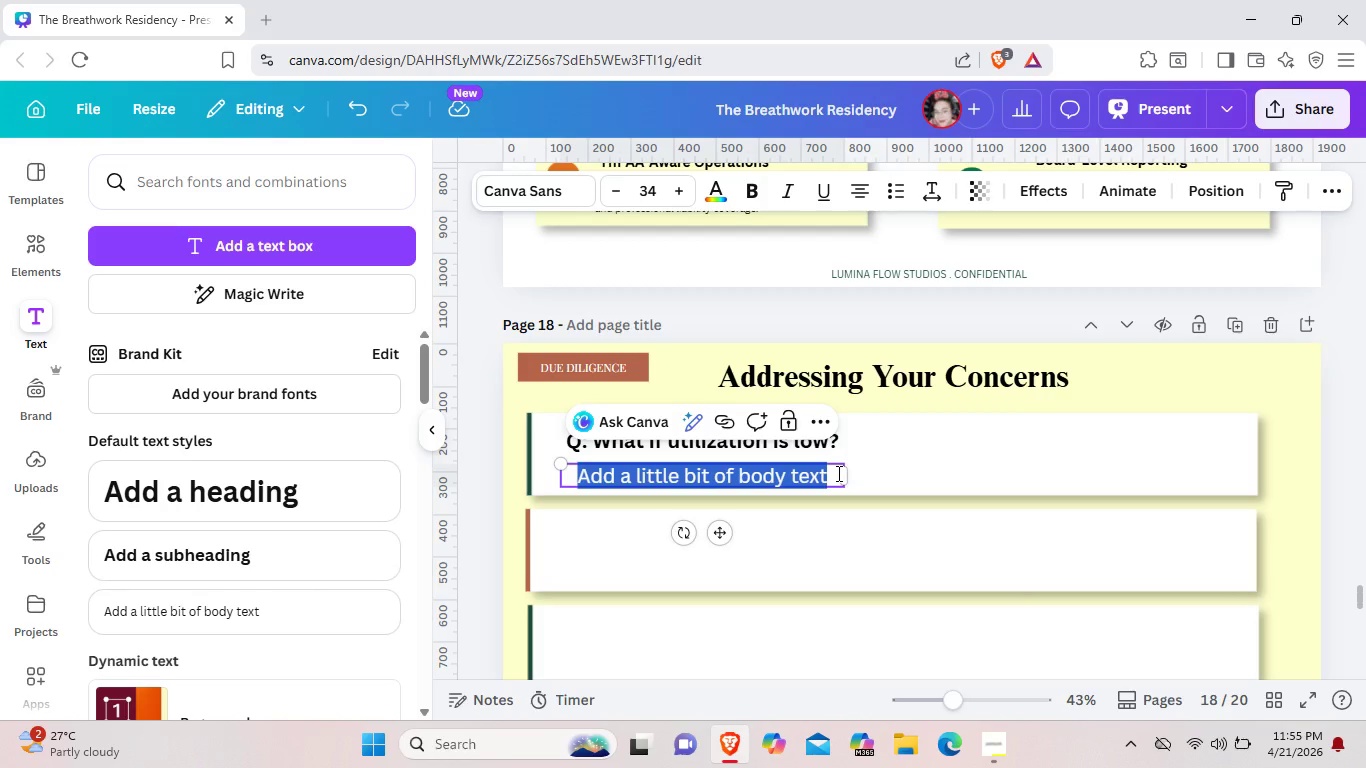 
key(Backspace)
 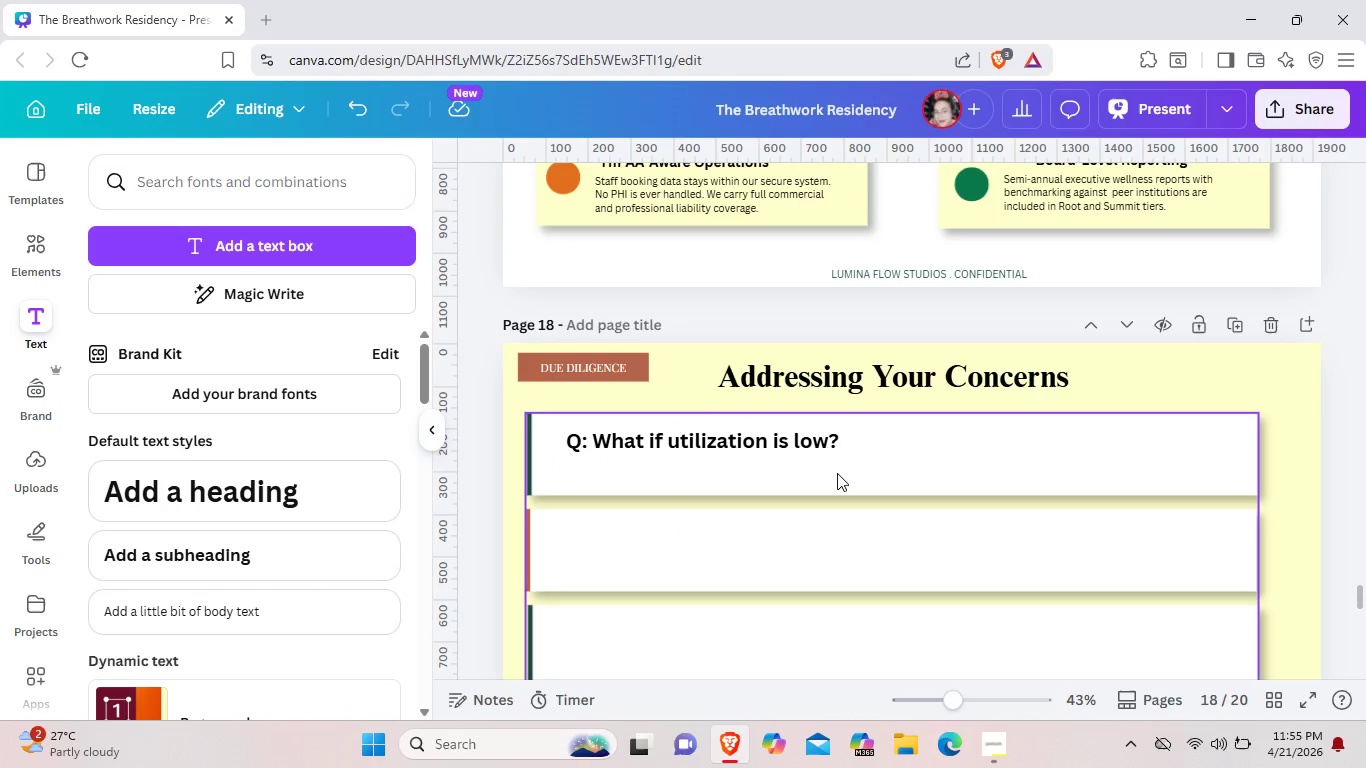 
key(Shift+ShiftLeft)
 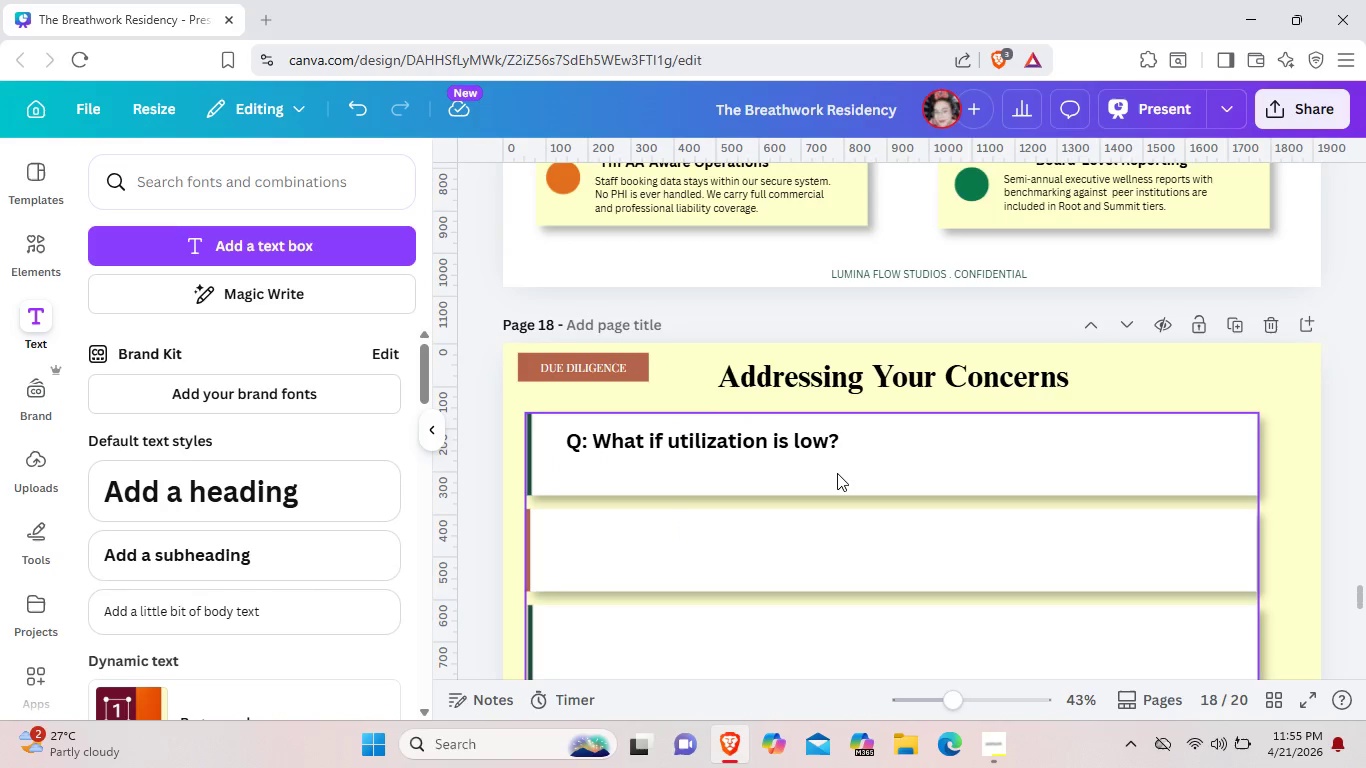 
key(Shift+A)
 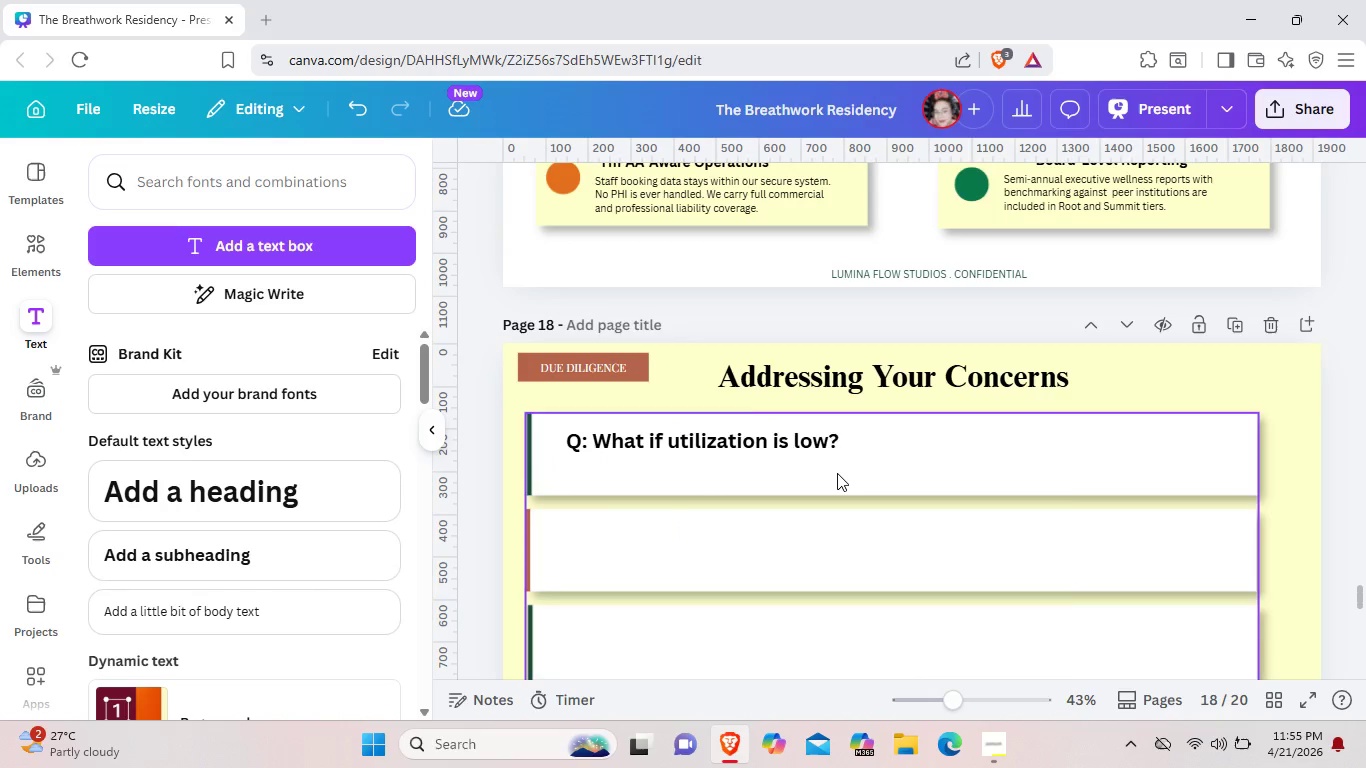 
key(Shift+Semicolon)
 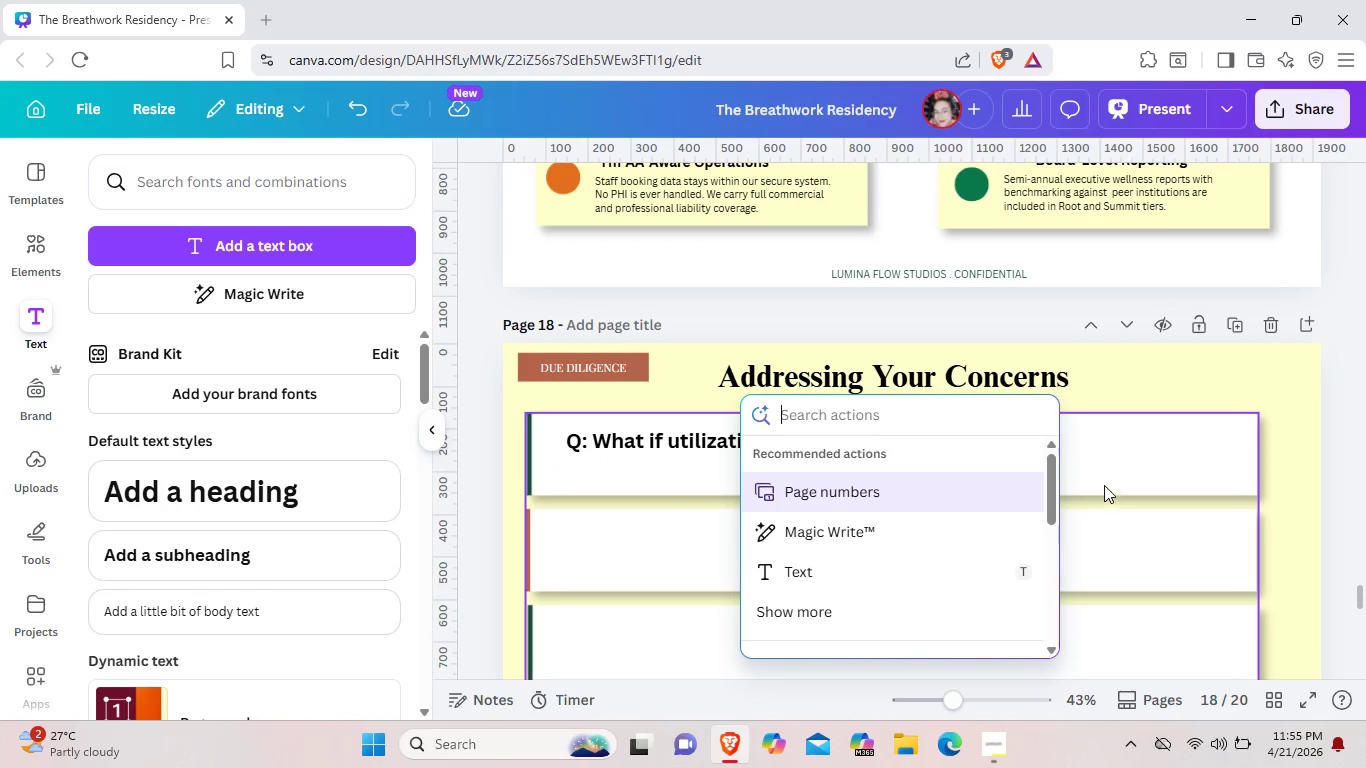 
left_click([1101, 467])
 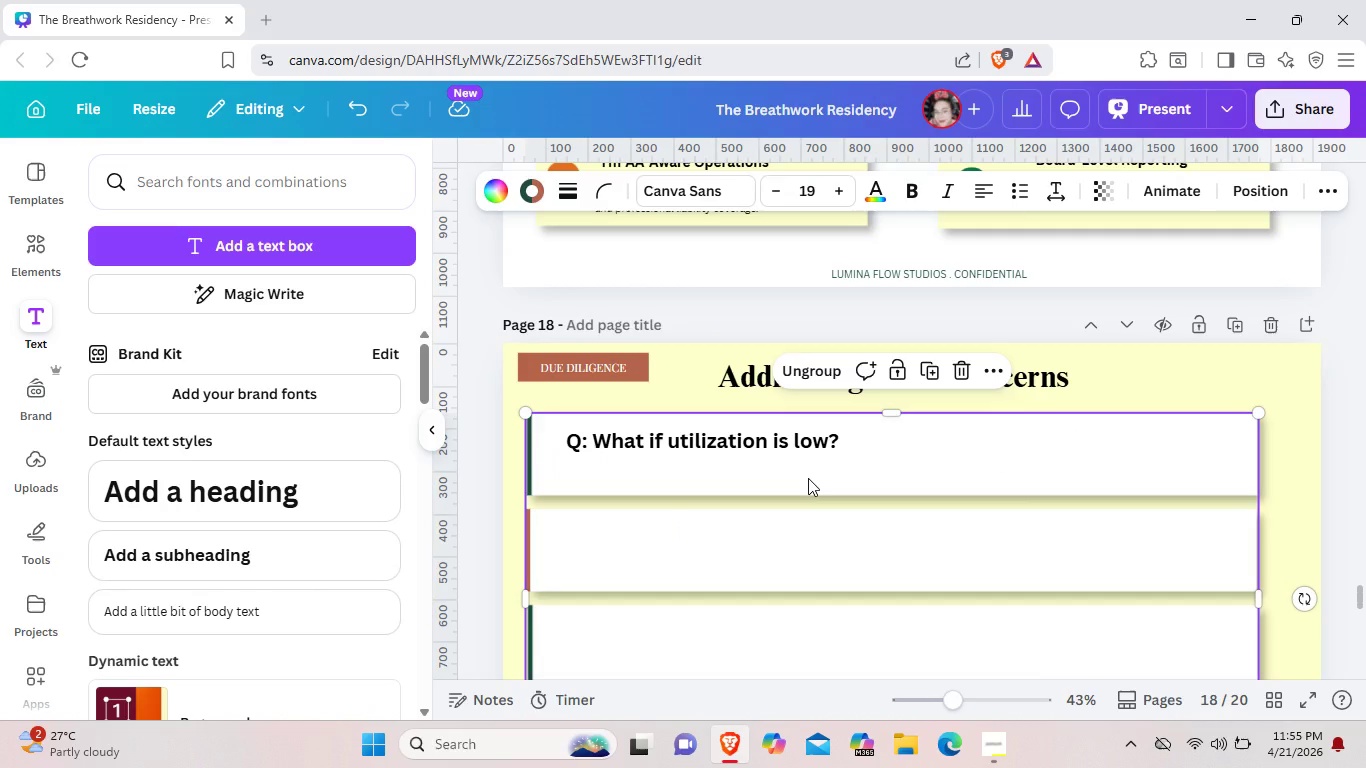 
key(Control+X)
 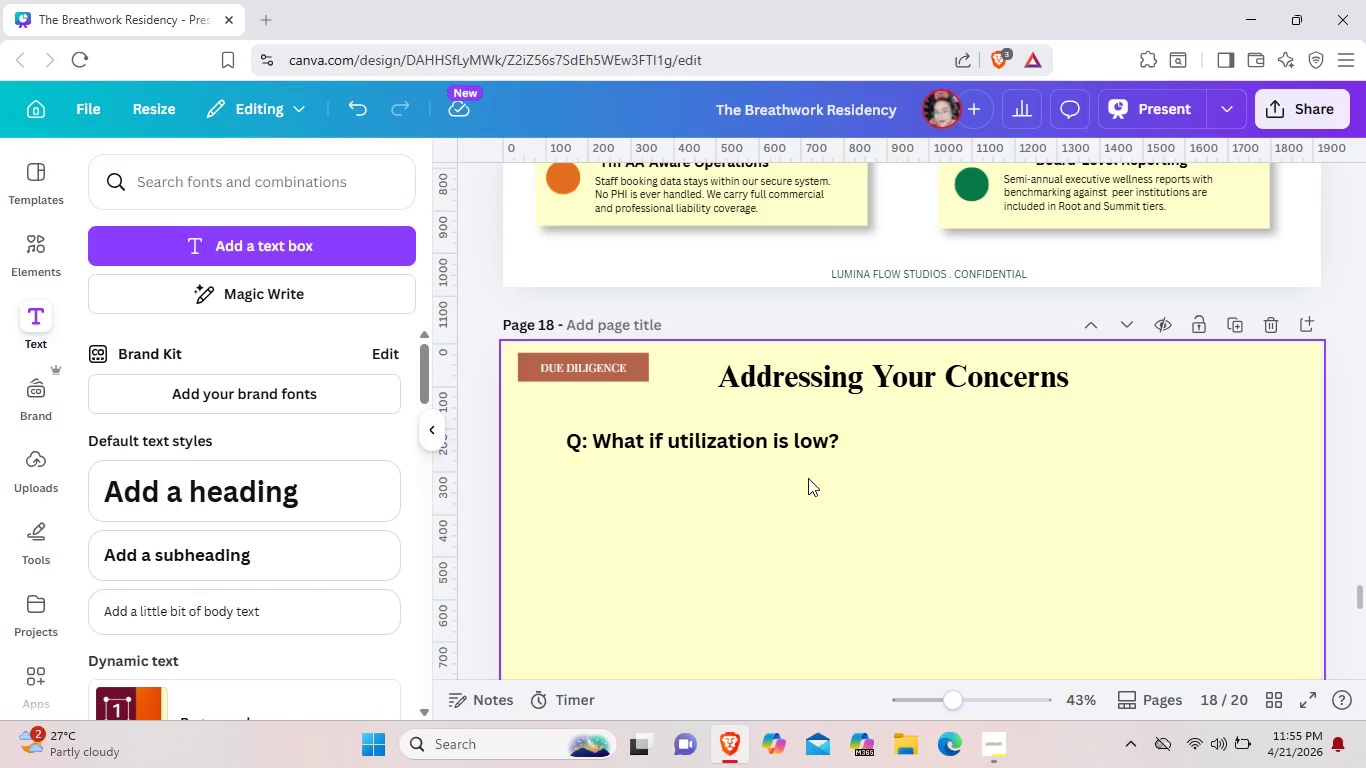 
key(Control+Z)
 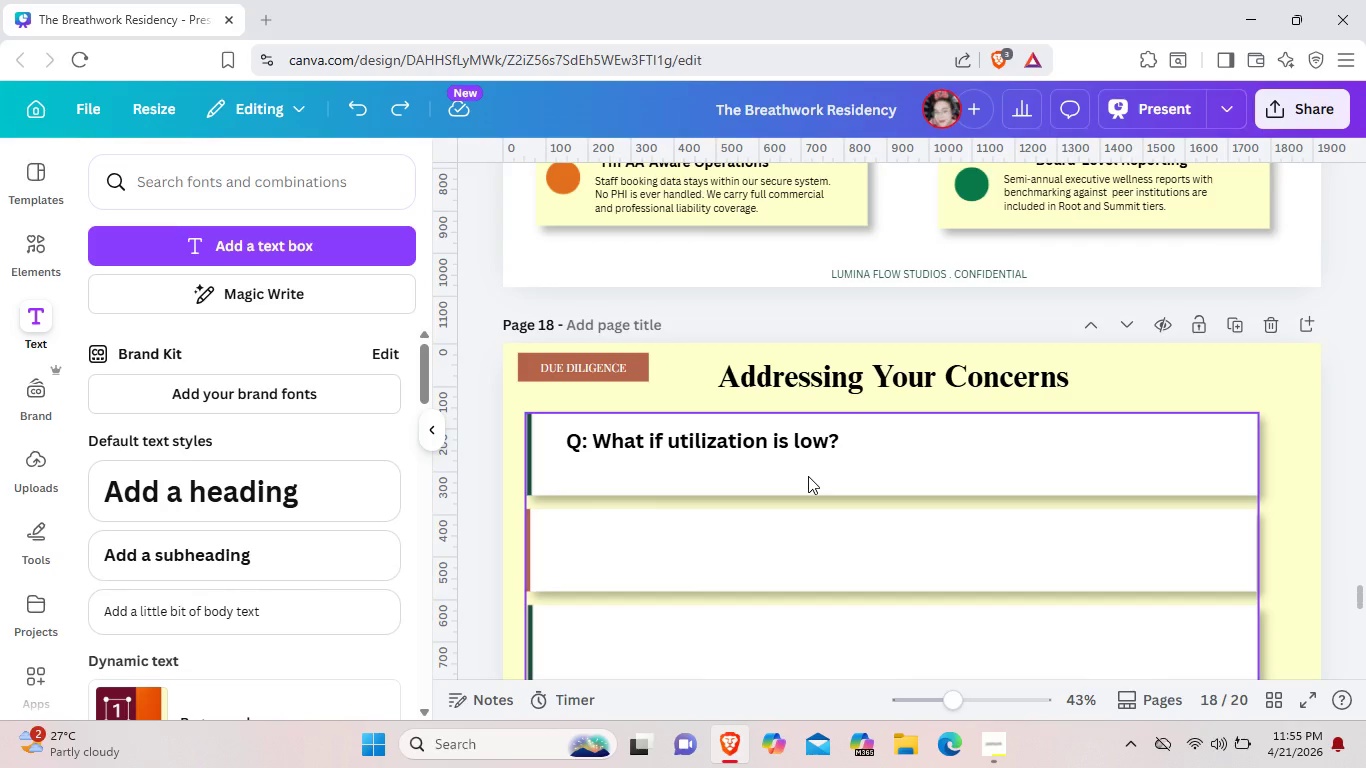 
left_click([808, 476])
 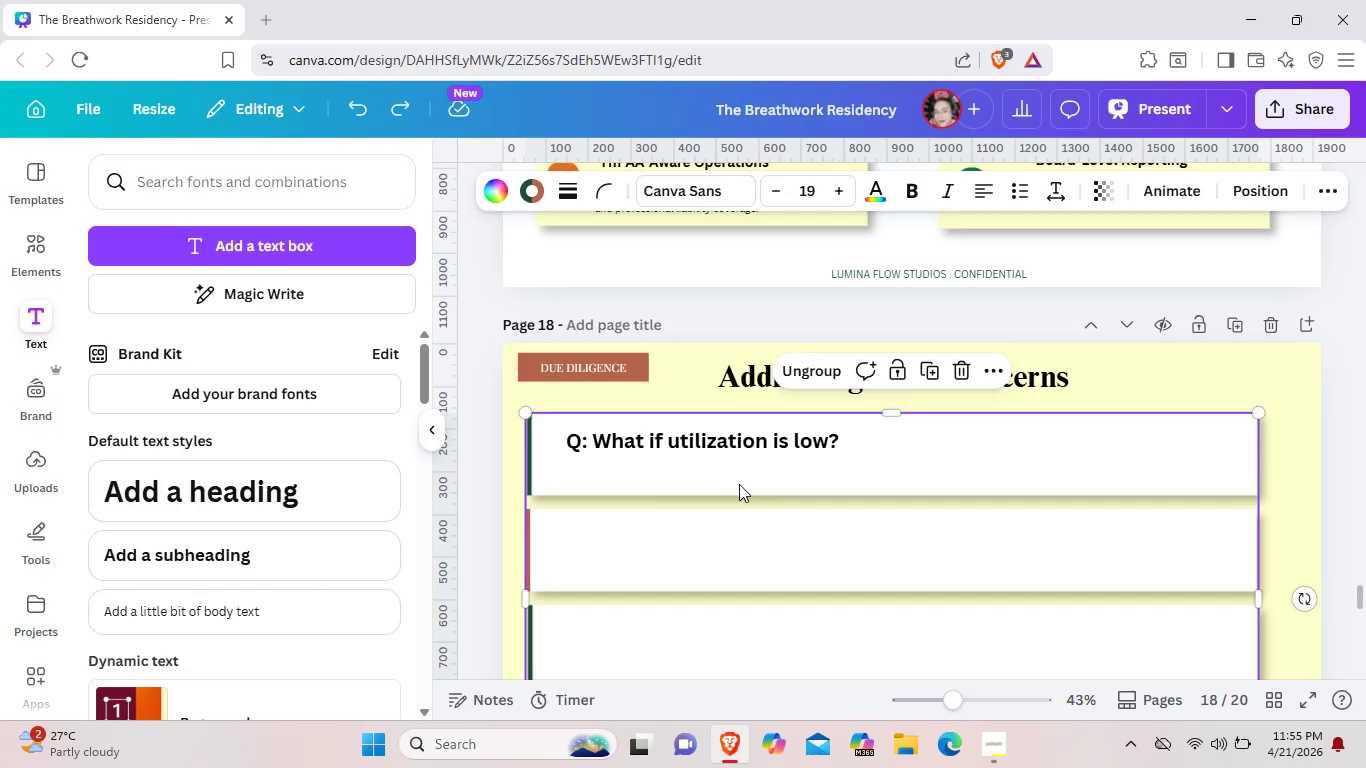 
key(Control+Z)
 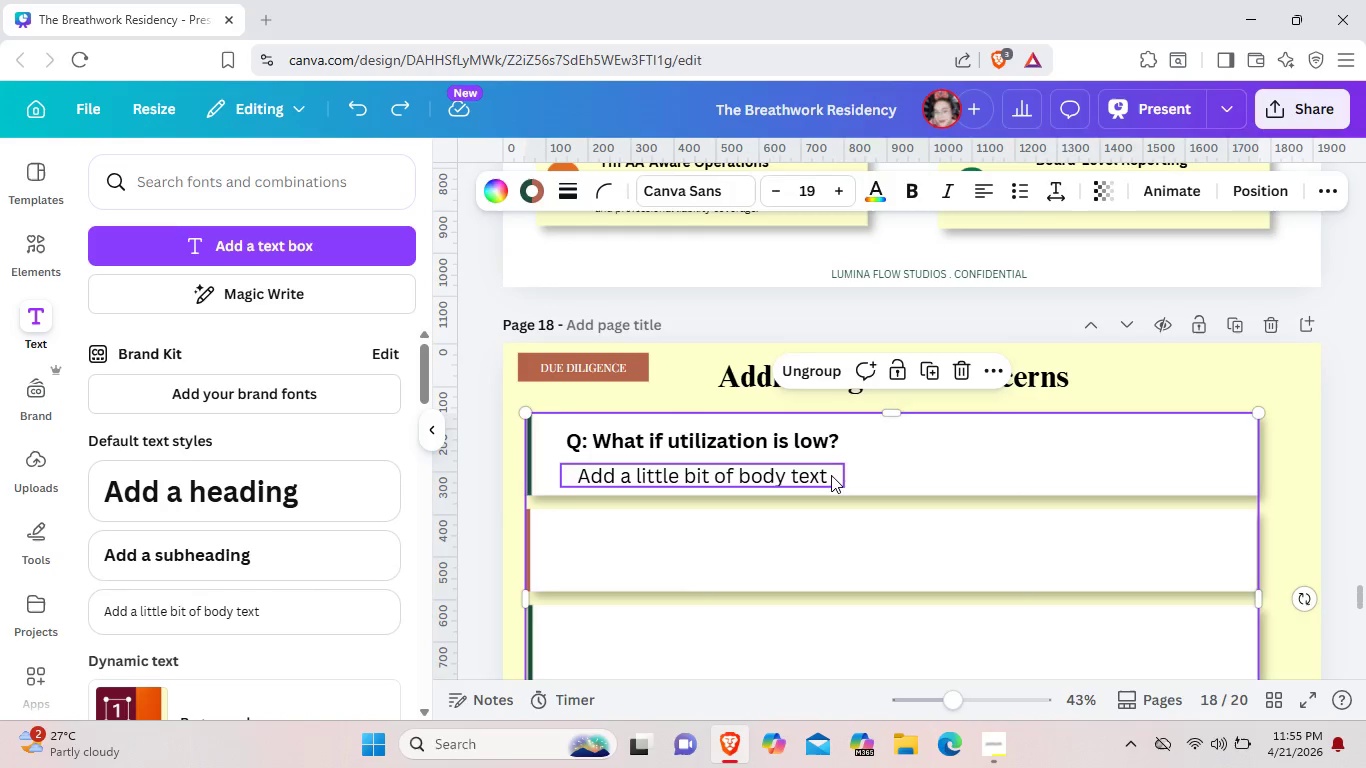 
left_click([831, 475])
 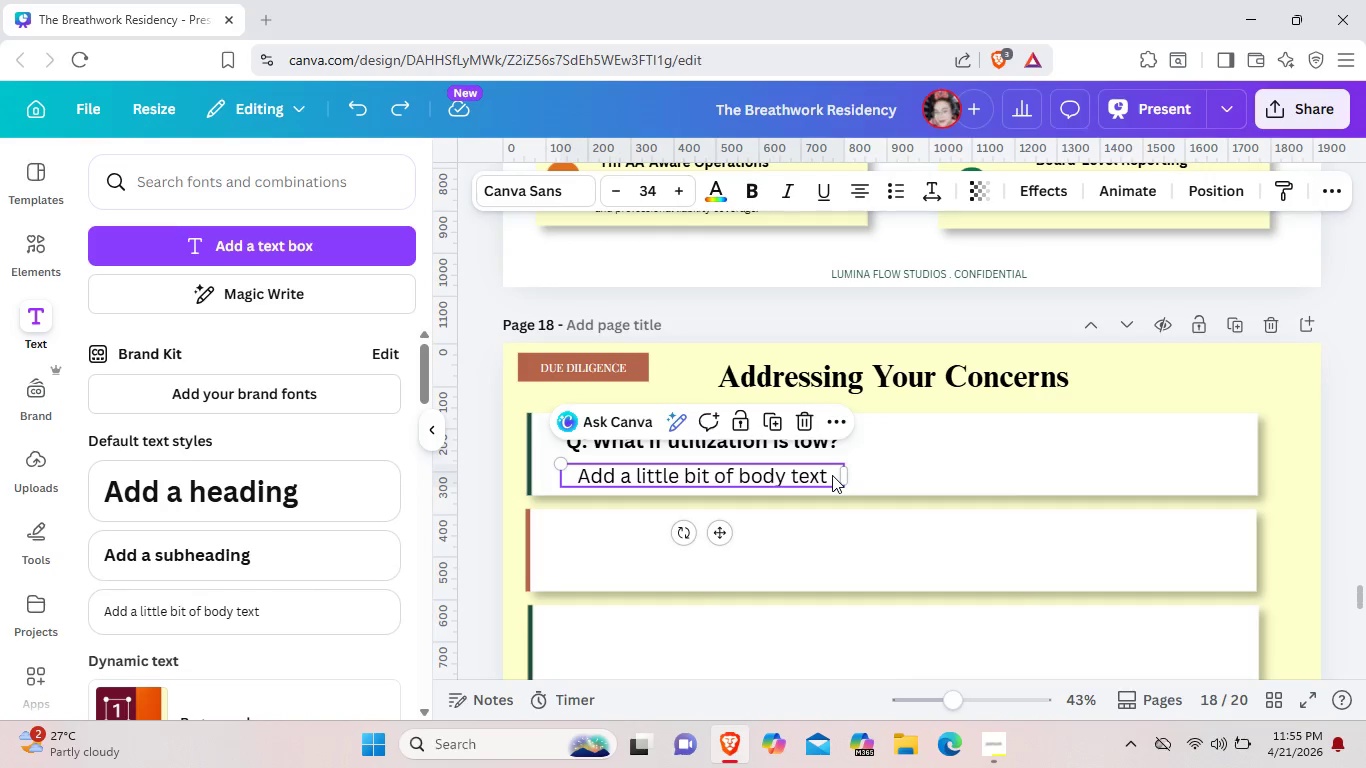 
left_click([832, 475])
 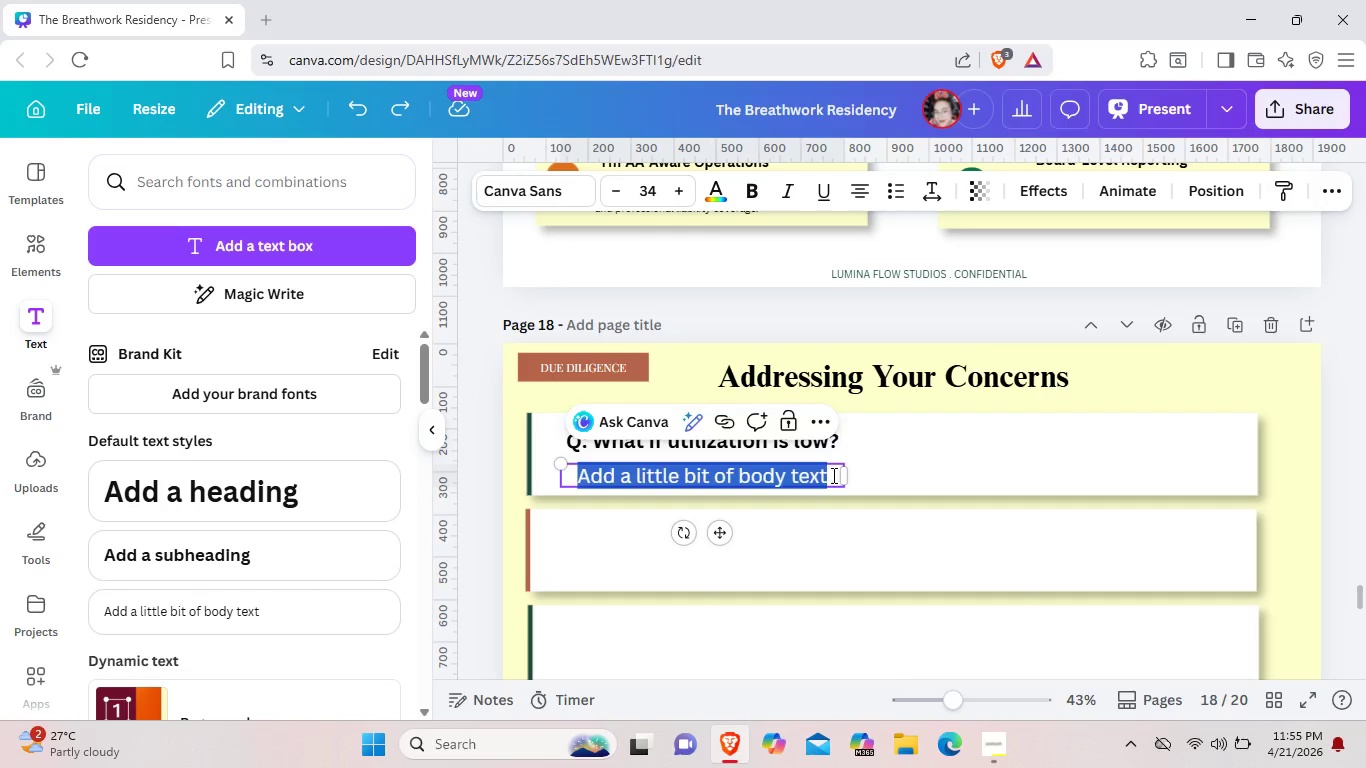 
key(Backspace)
type(A:  WE)
key(Backspace)
type(e guarantee a minimum 3.5 sessions/day)
 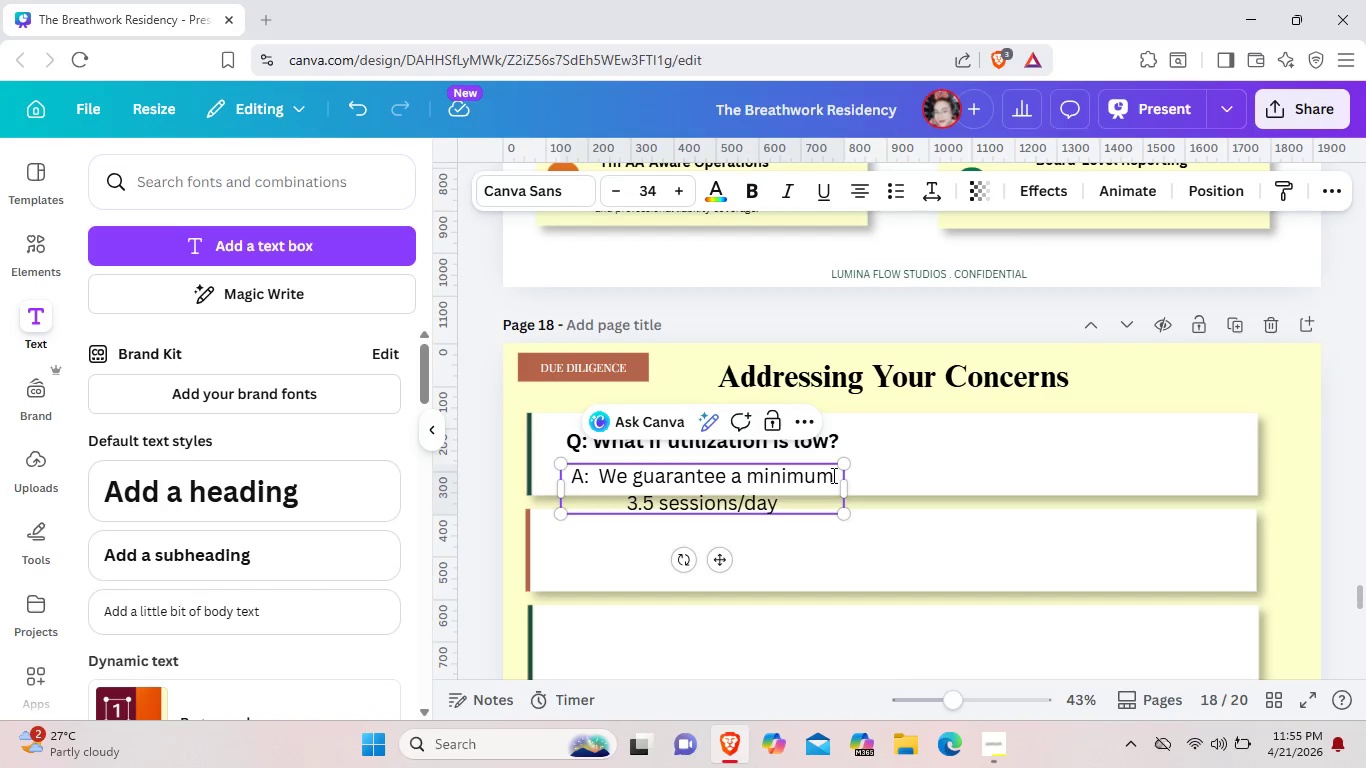 
left_click_drag(start_coordinate=[854, 491], to_coordinate=[1046, 448])
 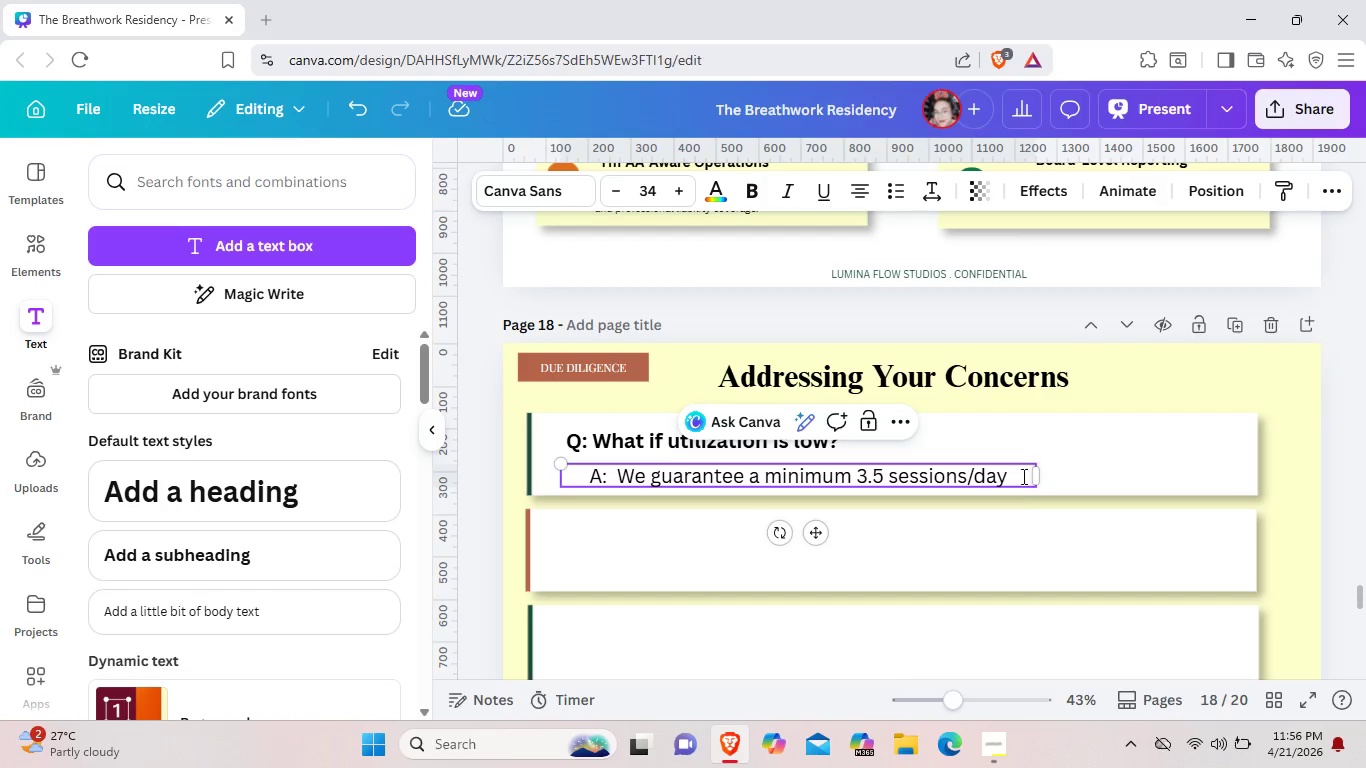 
left_click([1026, 478])
 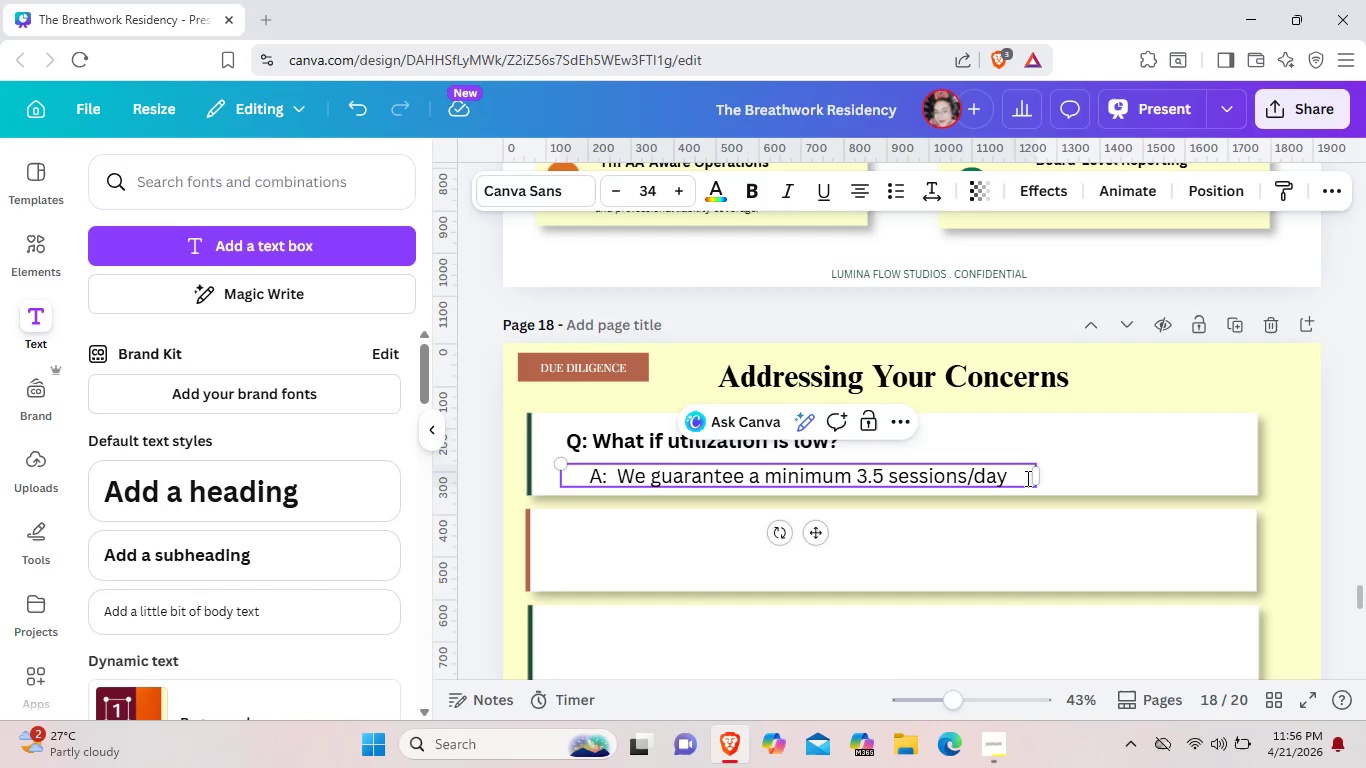 
key(Space)
 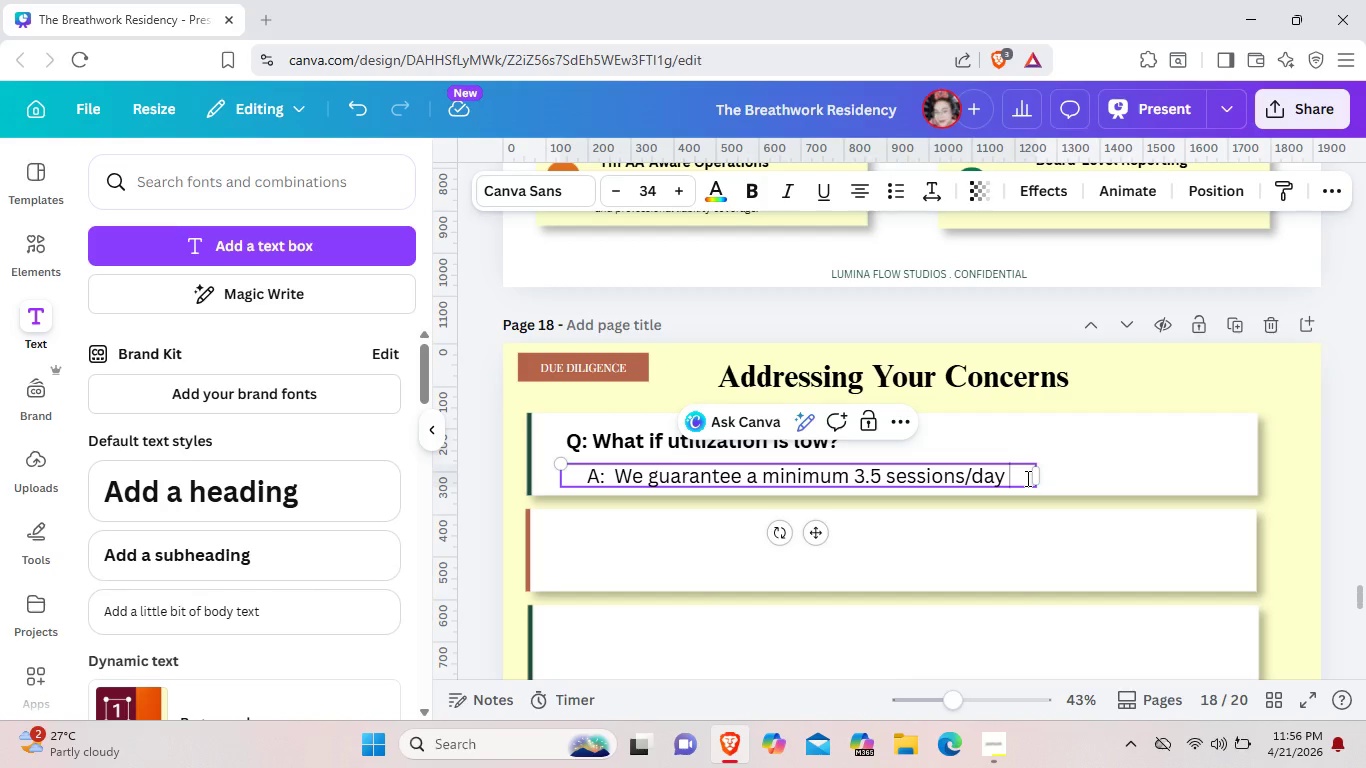 
type(average in year)
 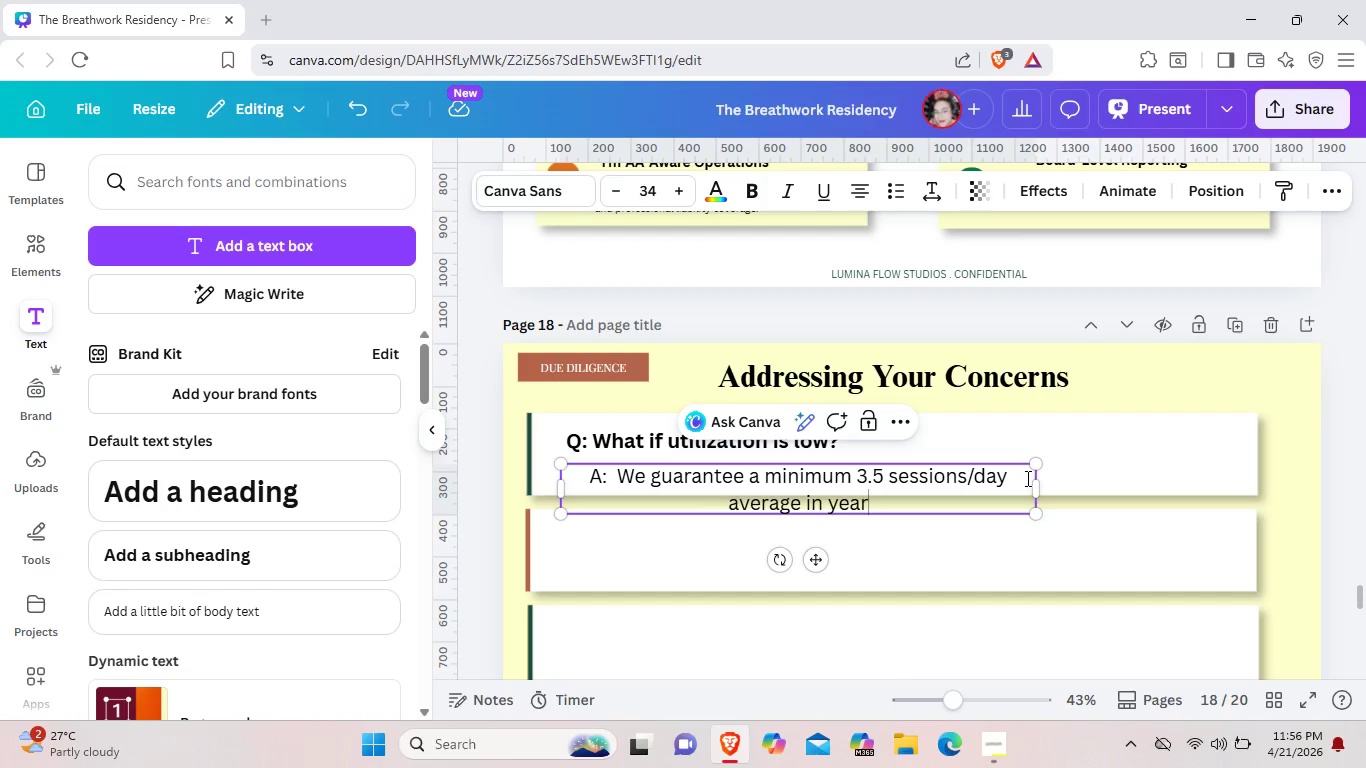 
wait(5.52)
 